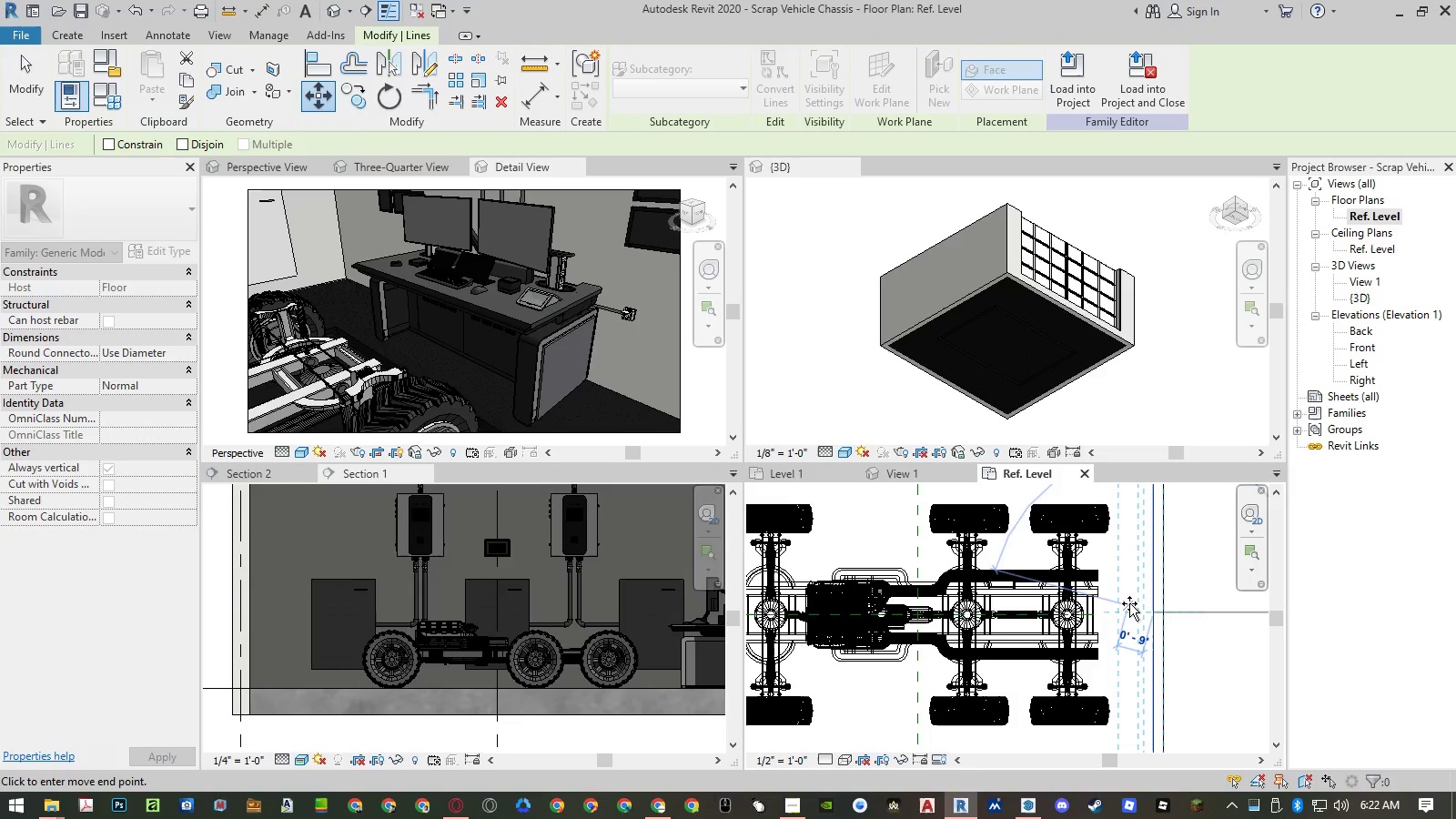 
left_click([1129, 603])
 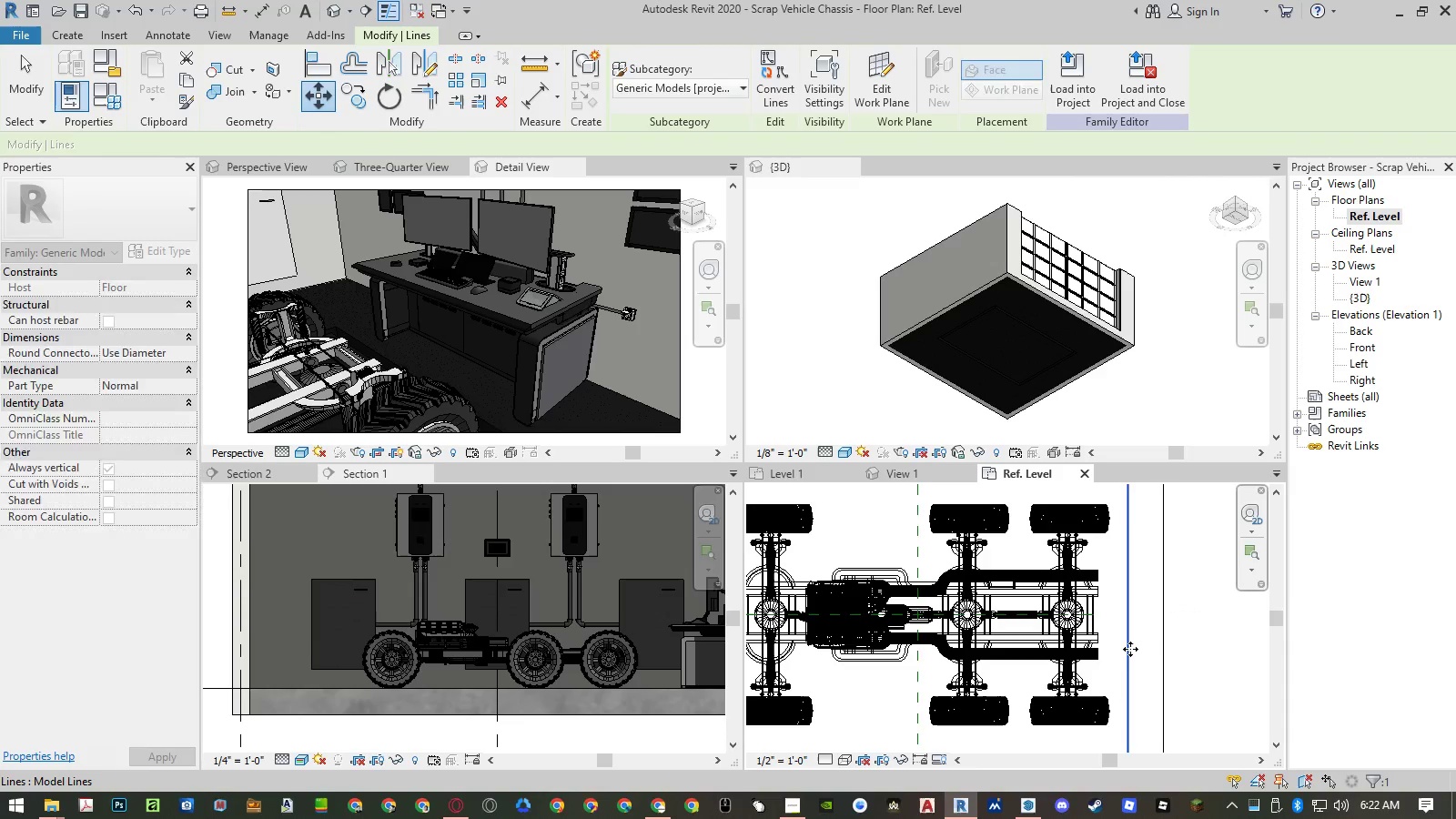 
scroll: coordinate [1130, 649], scroll_direction: down, amount: 6.0
 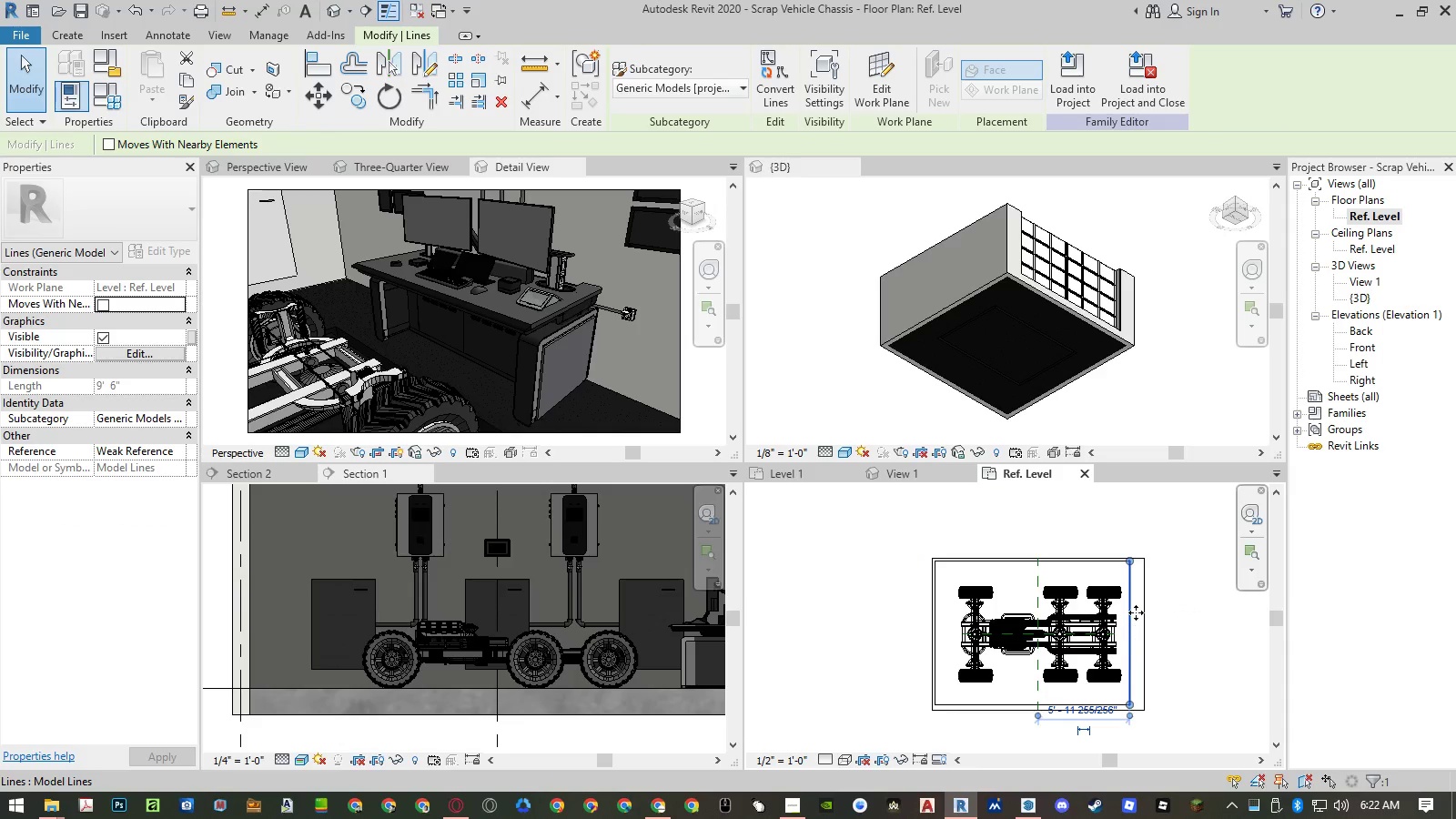 
scroll: coordinate [1125, 571], scroll_direction: up, amount: 11.0
 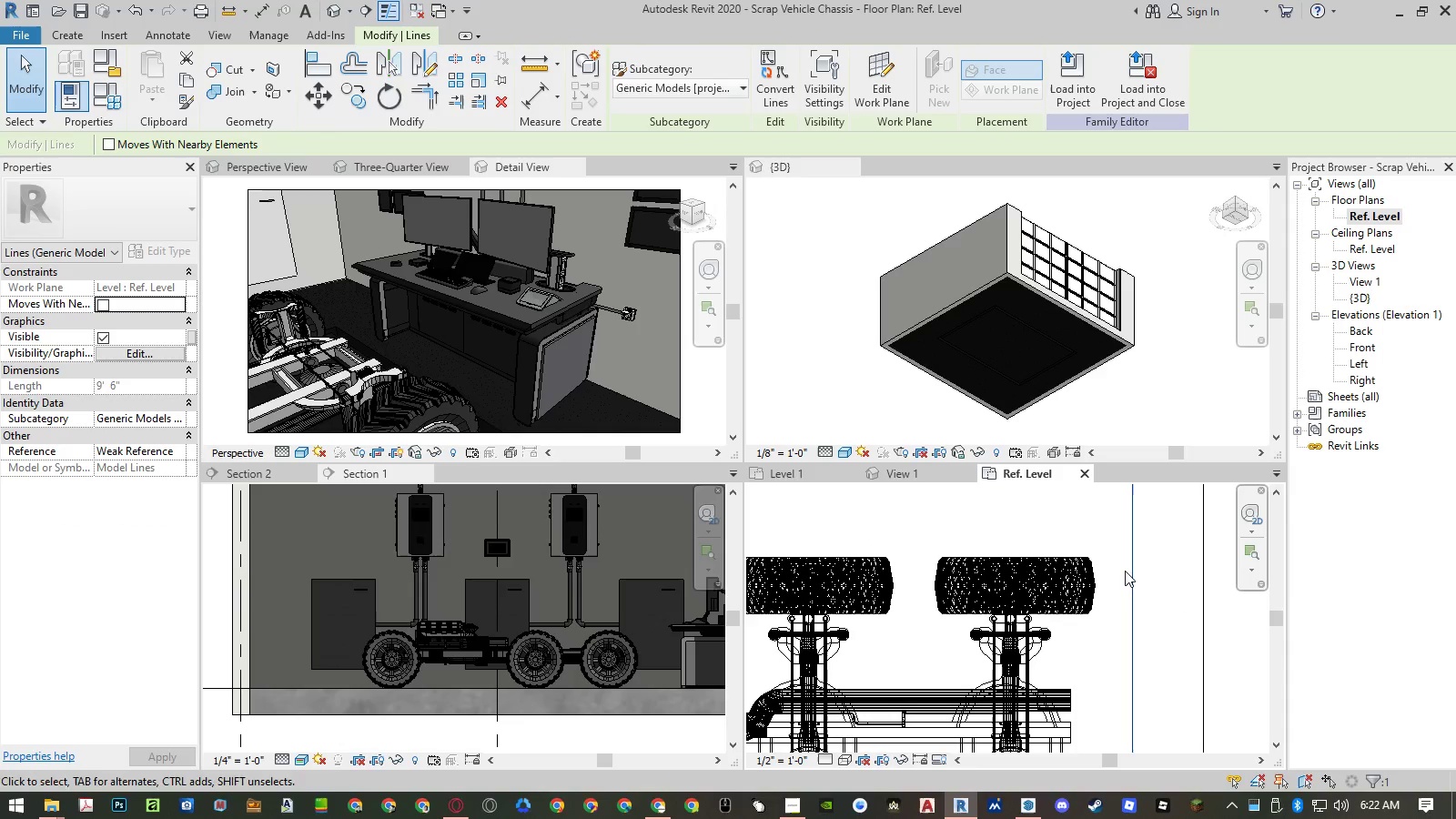 
type(mv)
 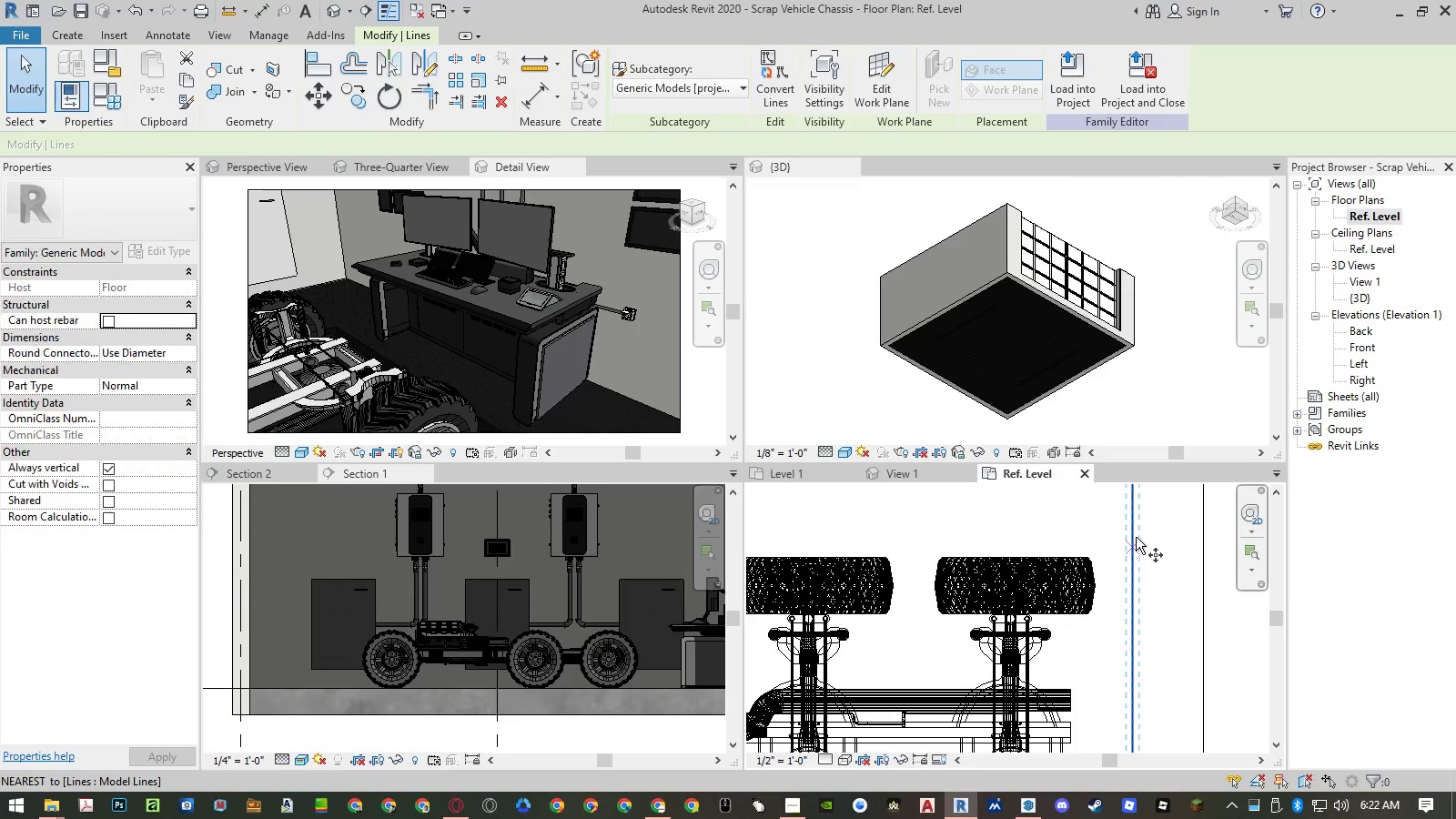 
left_click([1136, 532])
 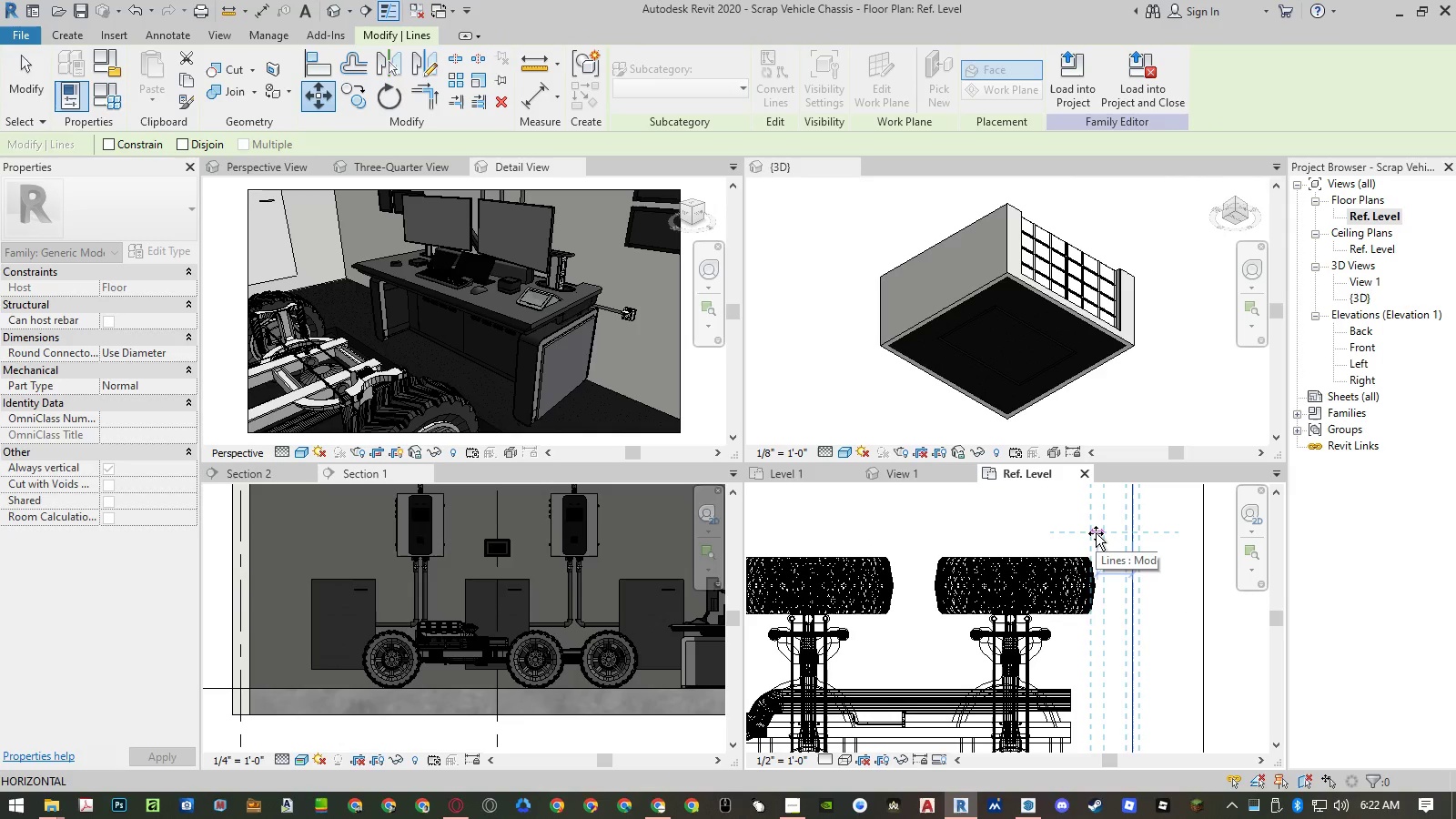 
left_click([1096, 533])
 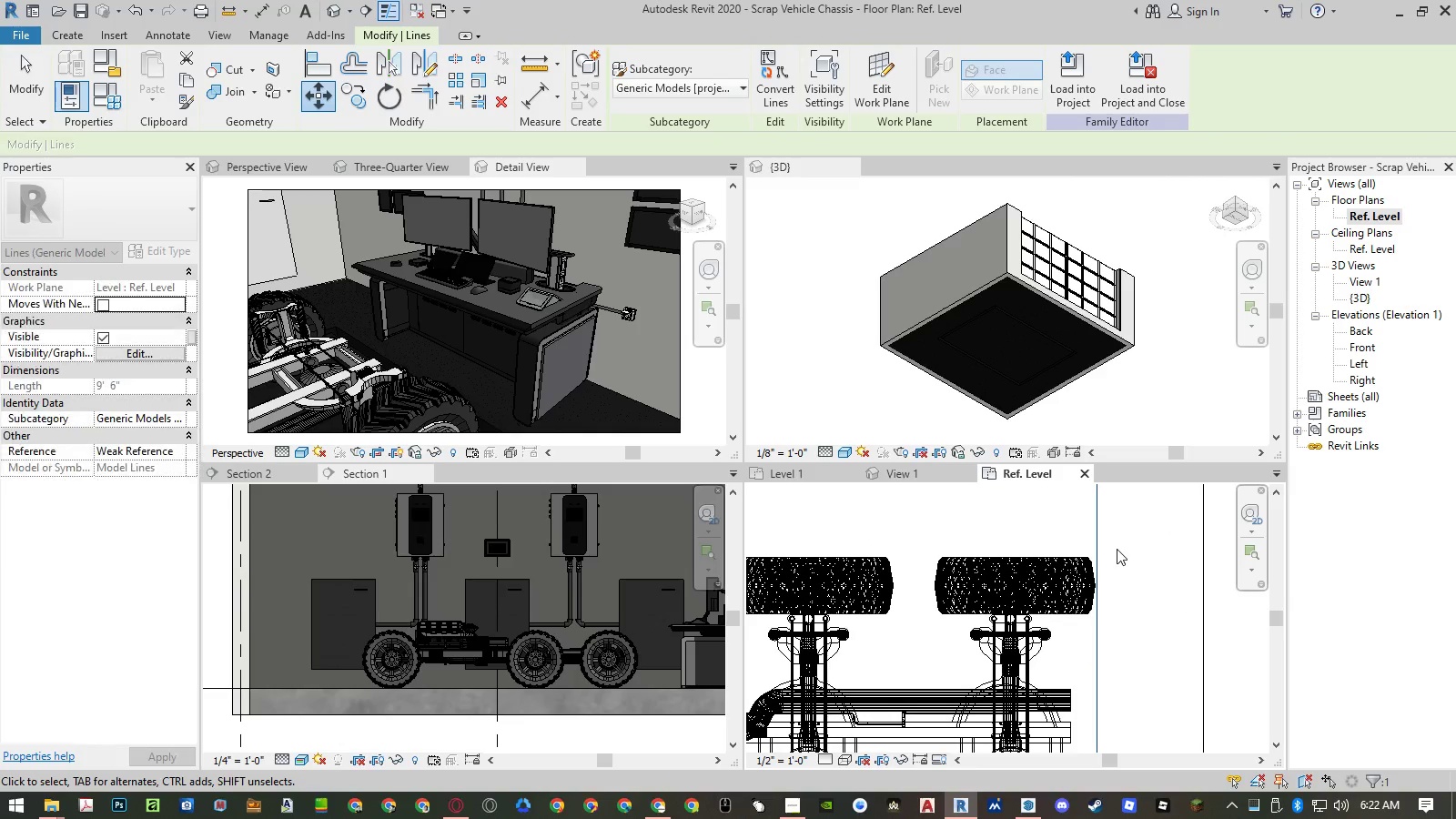 
scroll: coordinate [1105, 597], scroll_direction: up, amount: 10.0
 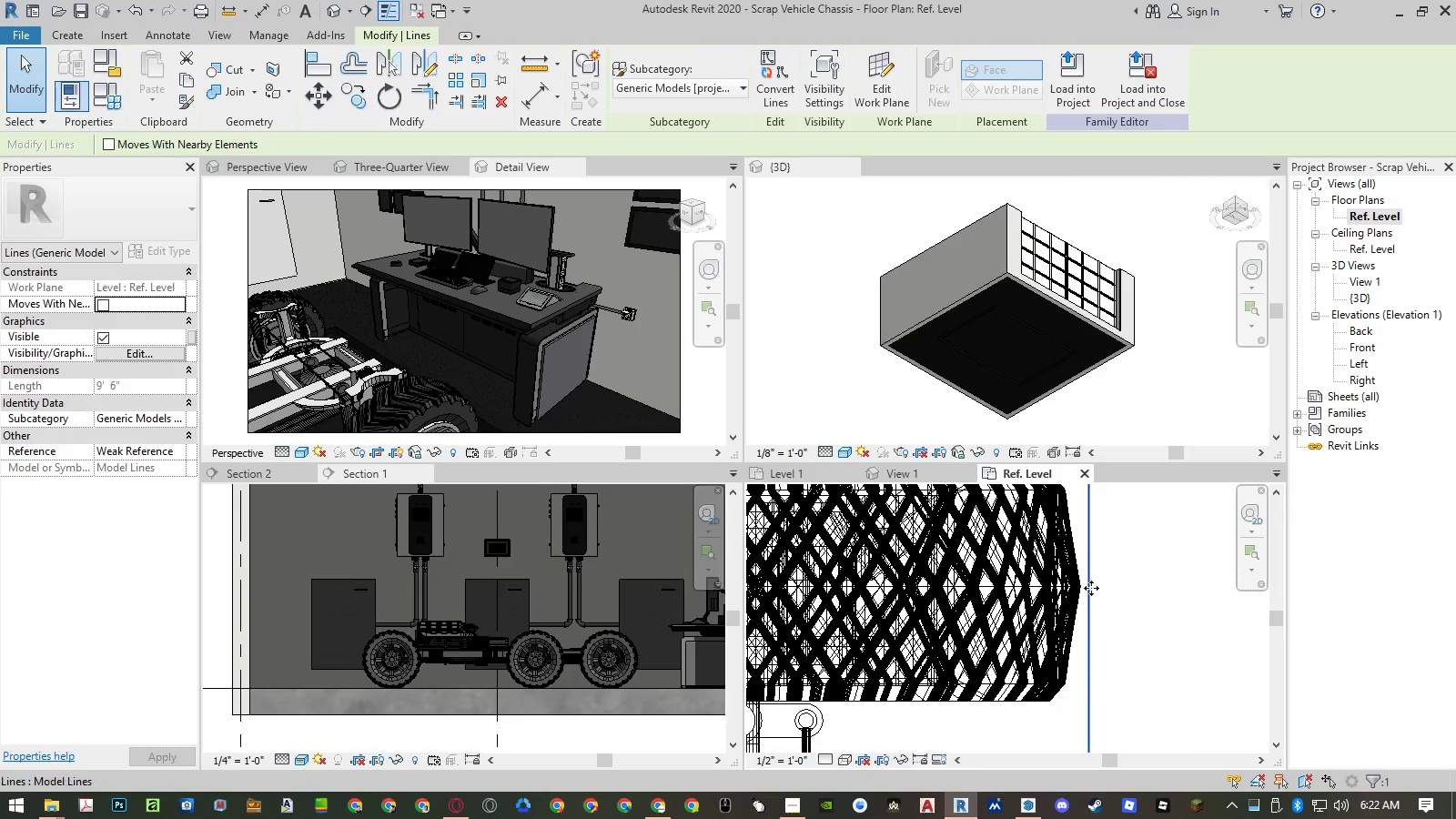 
key(M)
 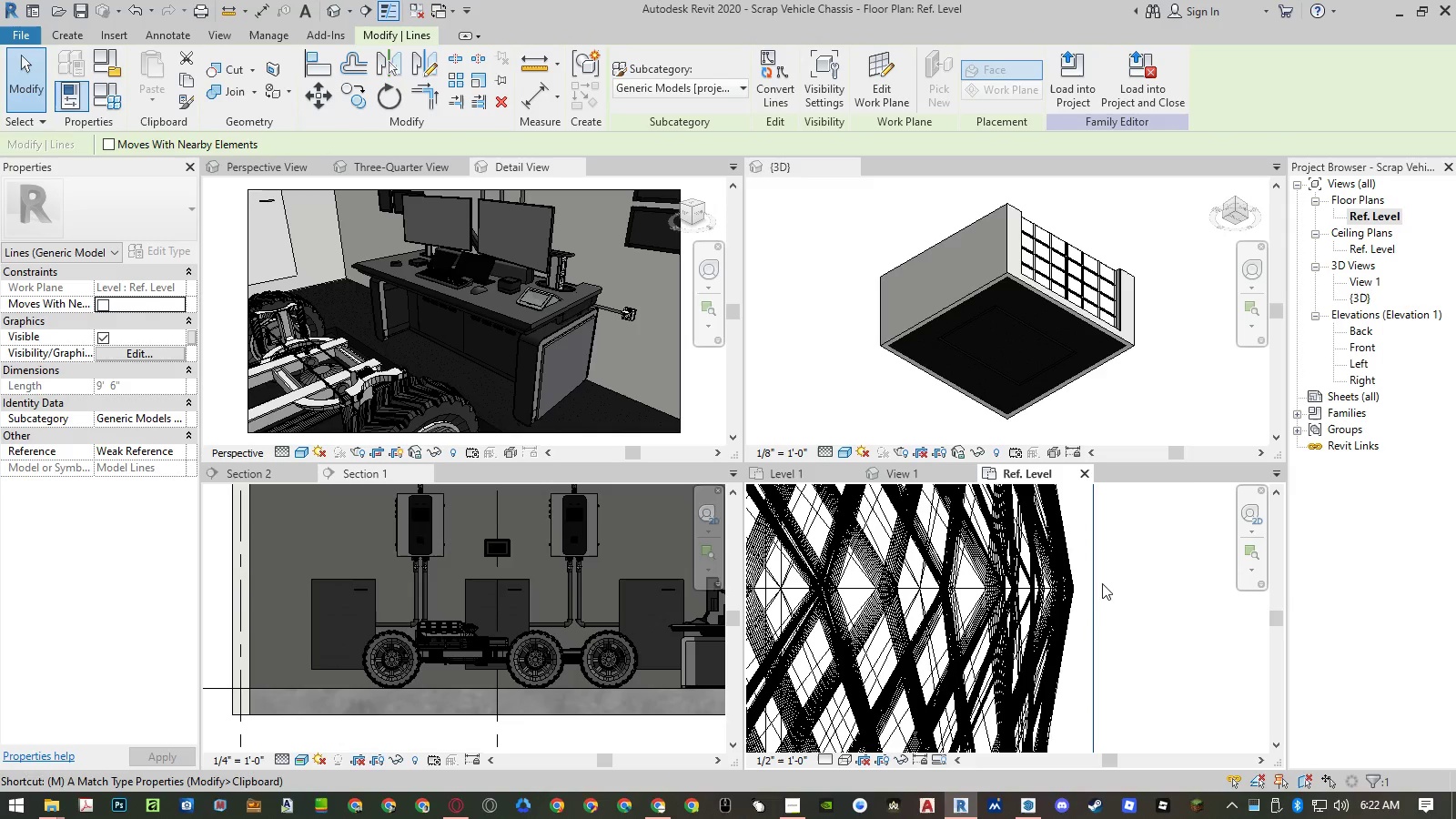 
scroll: coordinate [1086, 585], scroll_direction: up, amount: 6.0
 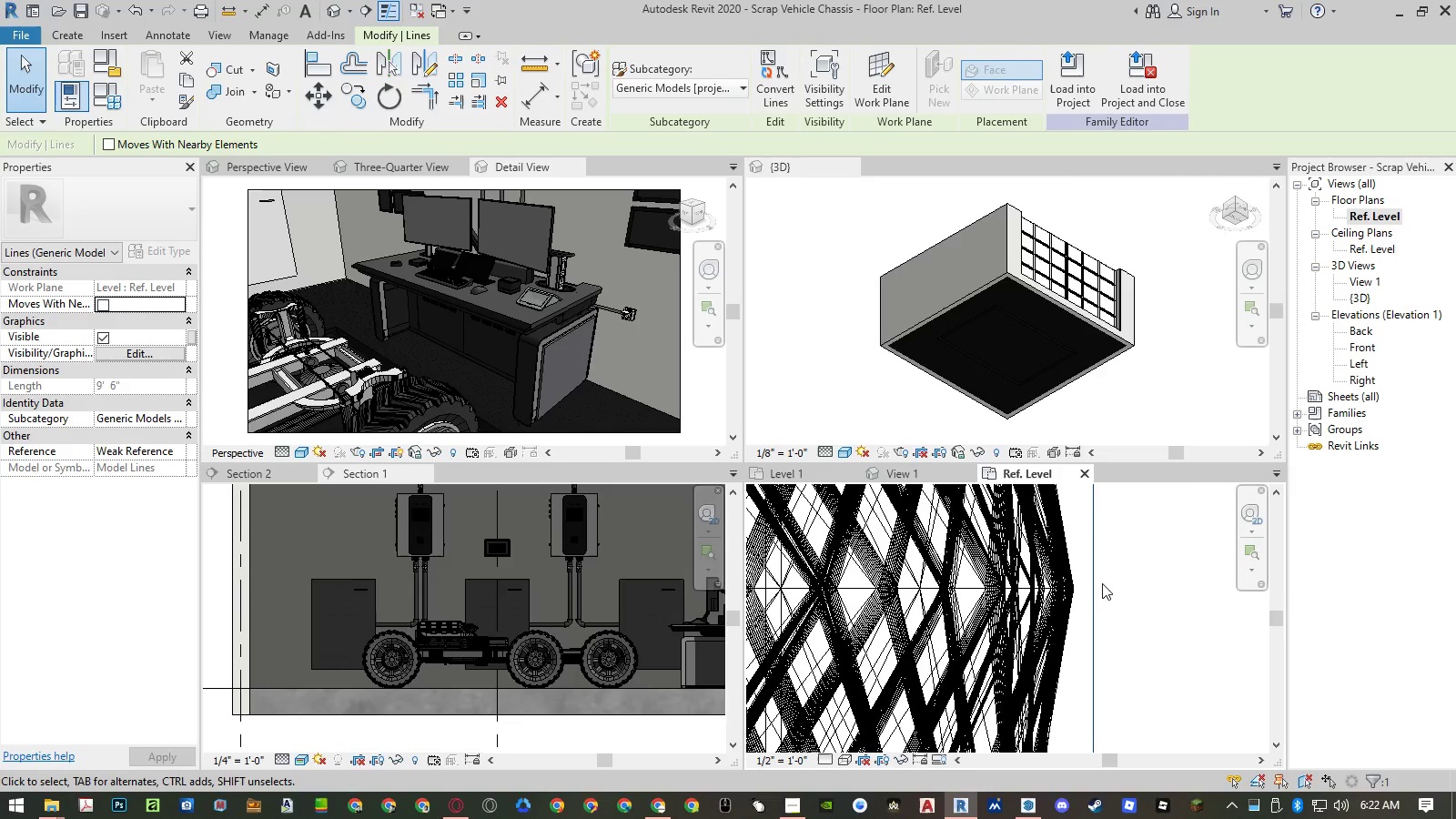 
key(V)
 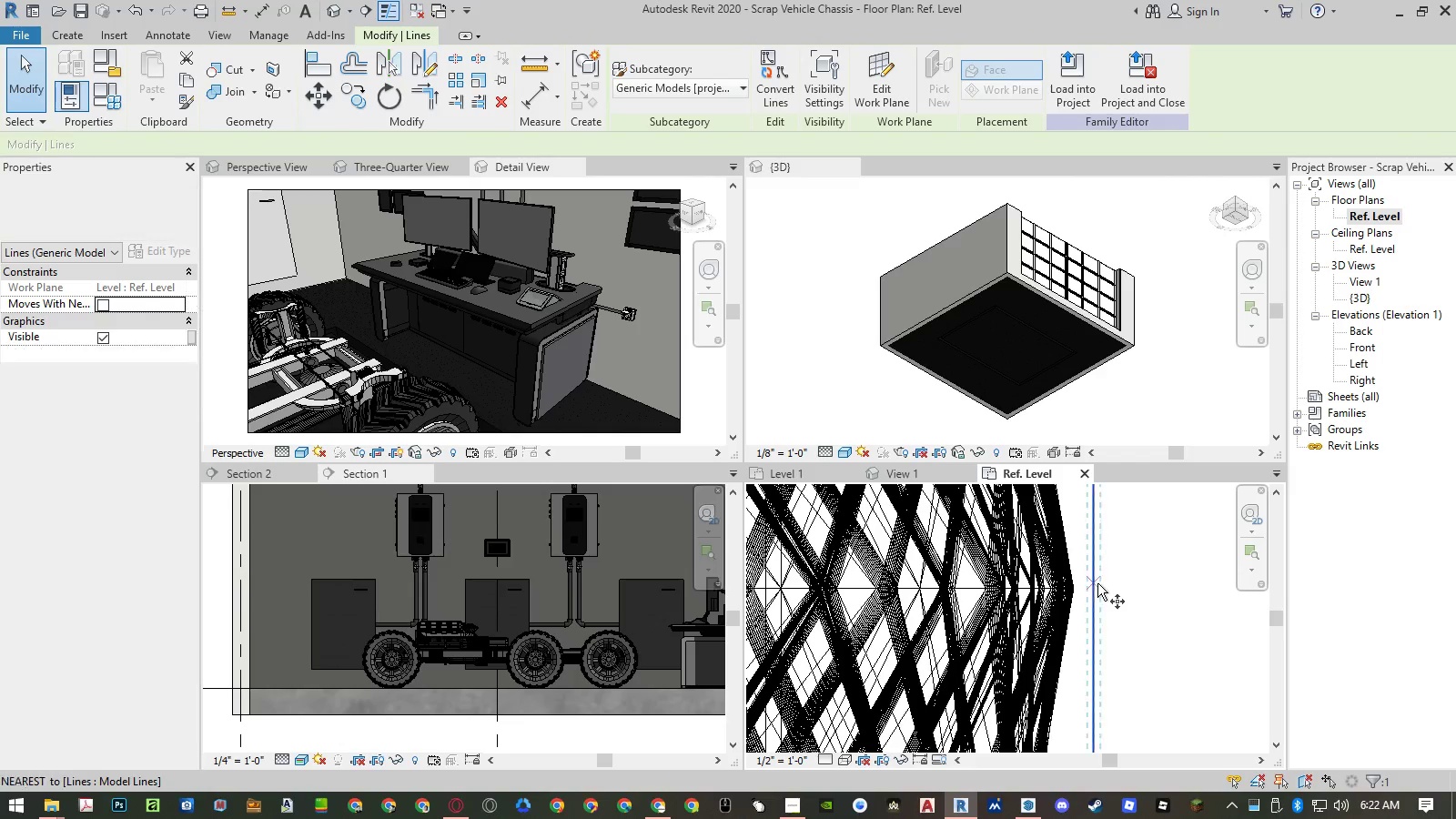 
scroll: coordinate [1095, 580], scroll_direction: up, amount: 2.0
 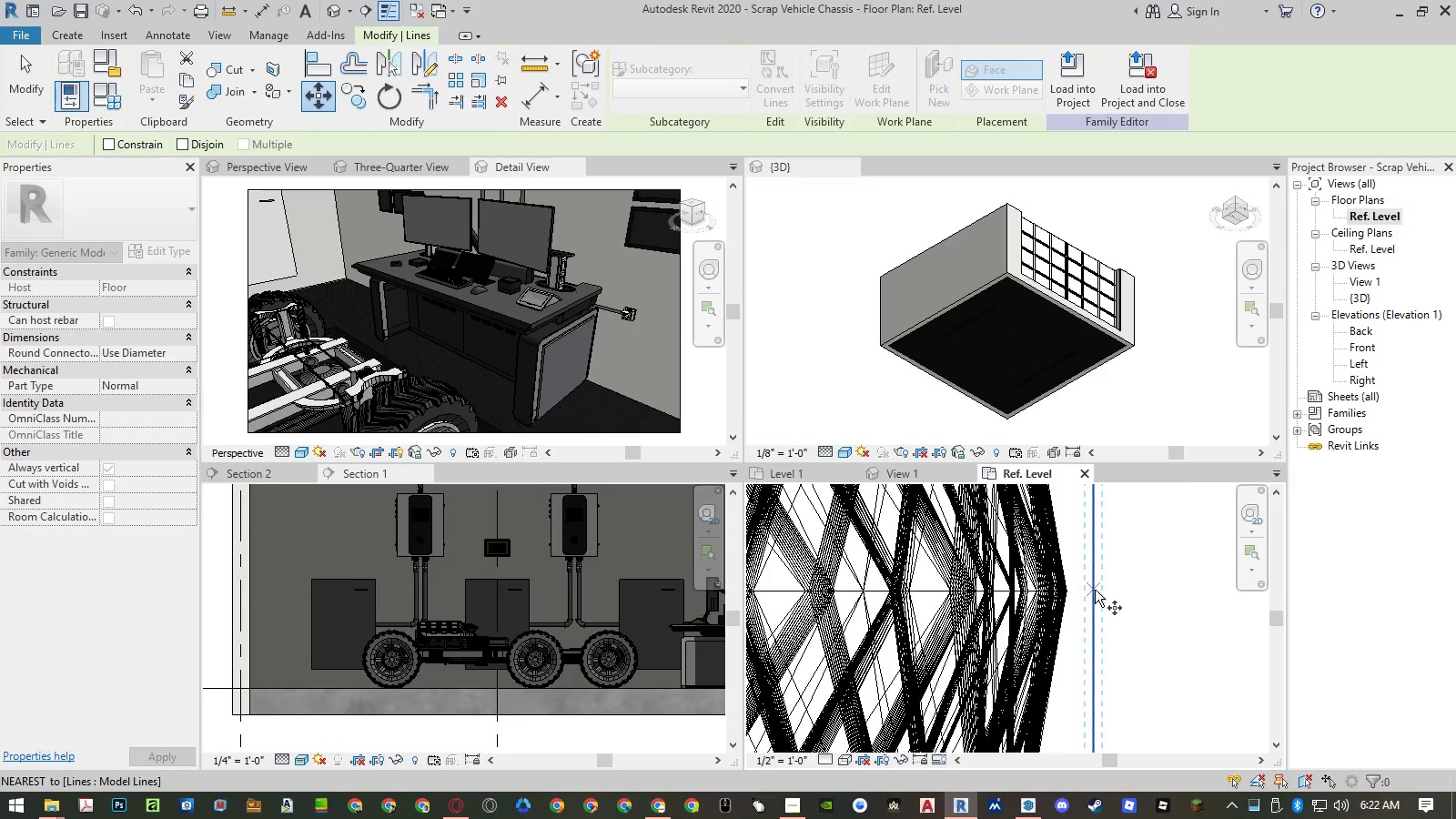 
left_click([1095, 592])
 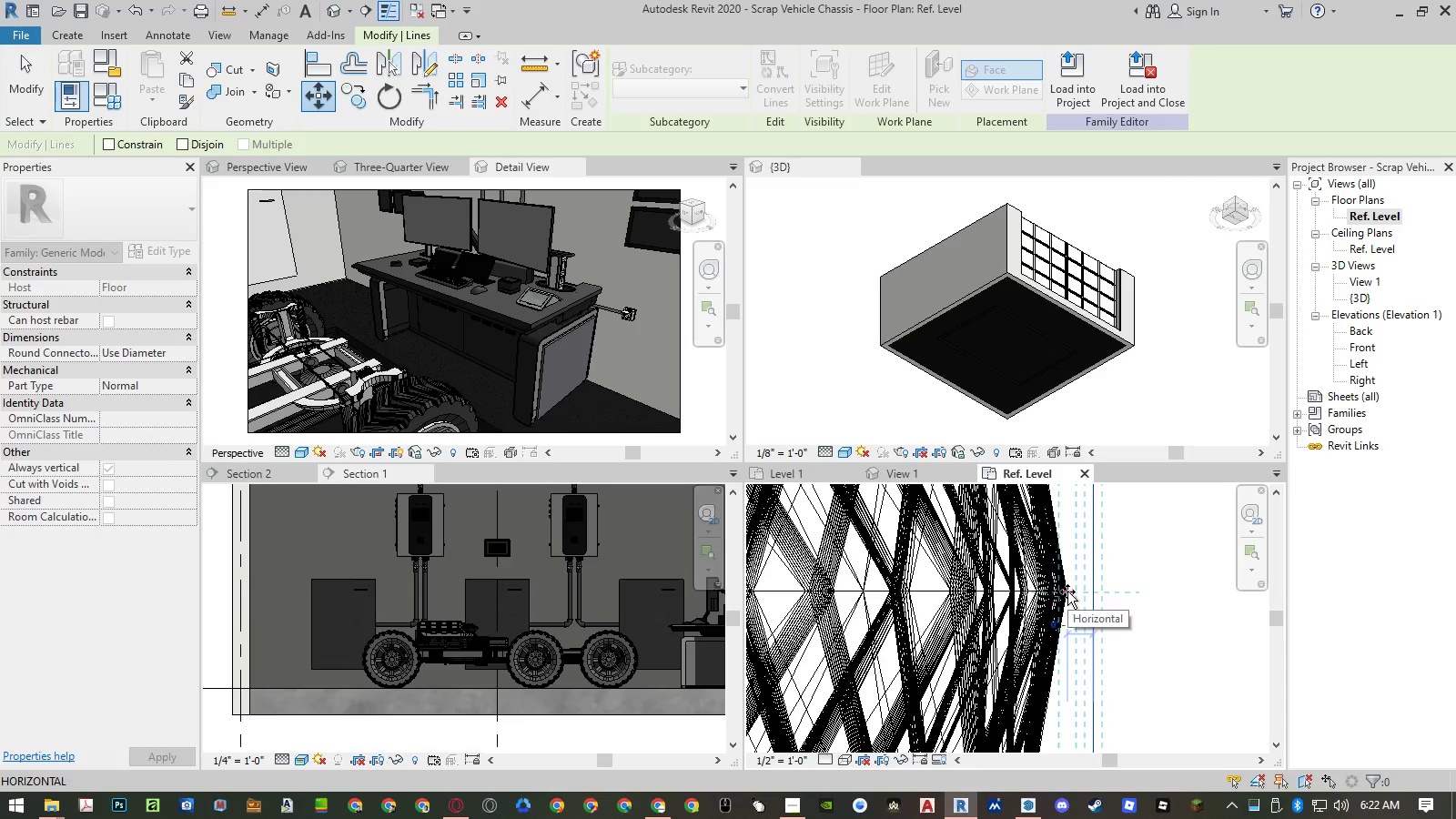 
left_click([1067, 592])
 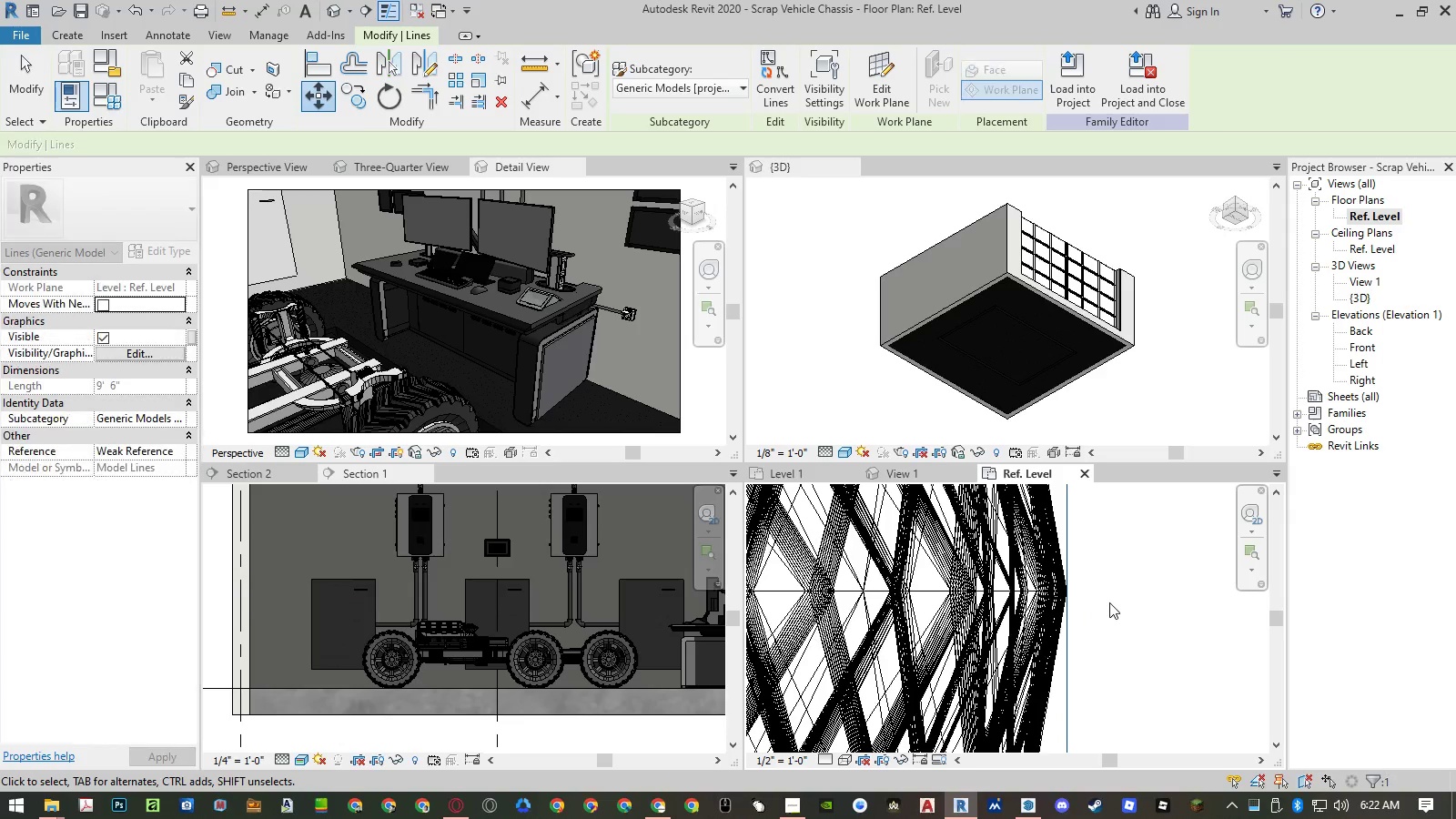 
scroll: coordinate [1109, 606], scroll_direction: down, amount: 30.0
 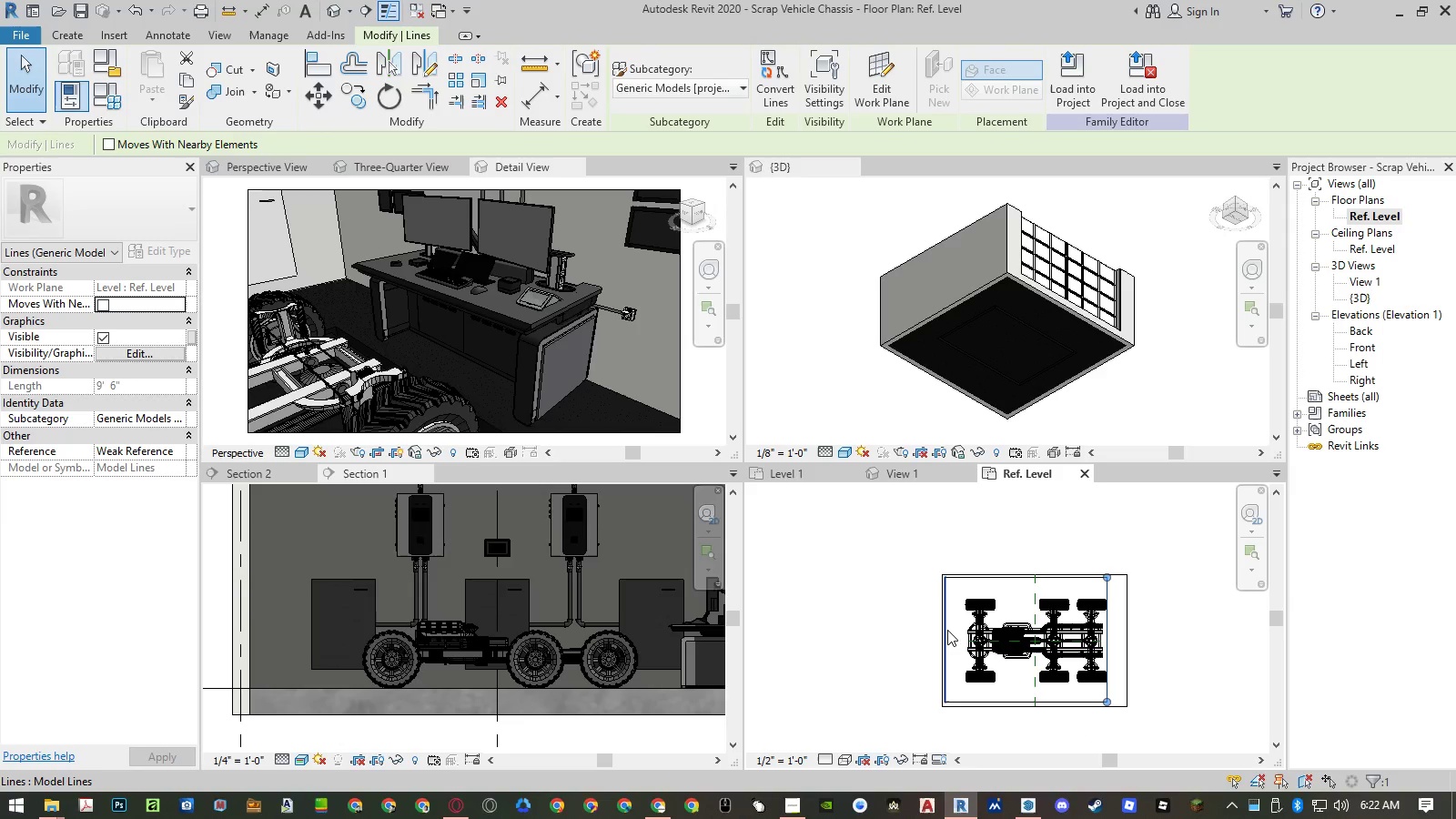 
left_click([946, 630])
 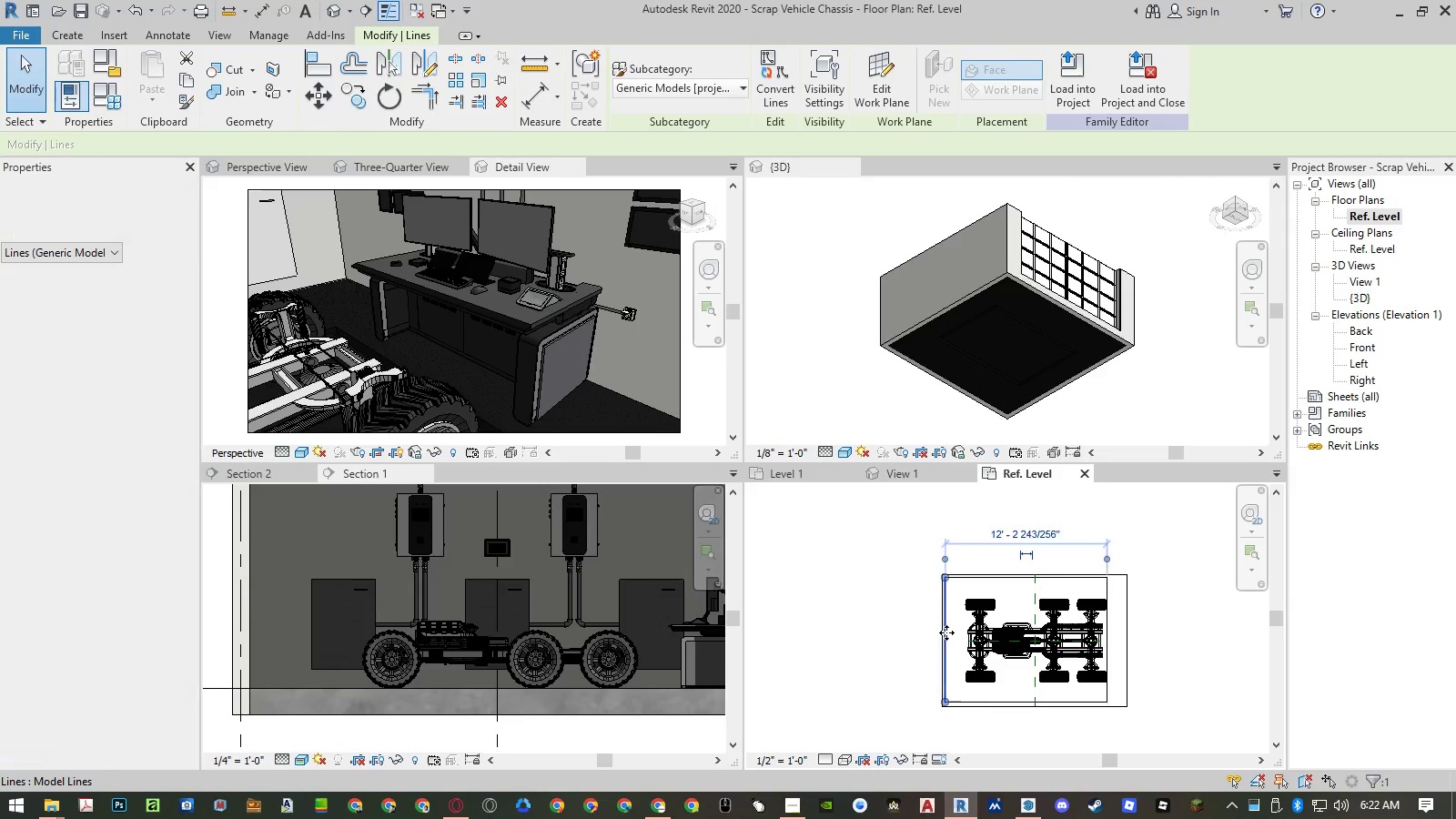 
scroll: coordinate [953, 598], scroll_direction: up, amount: 10.0
 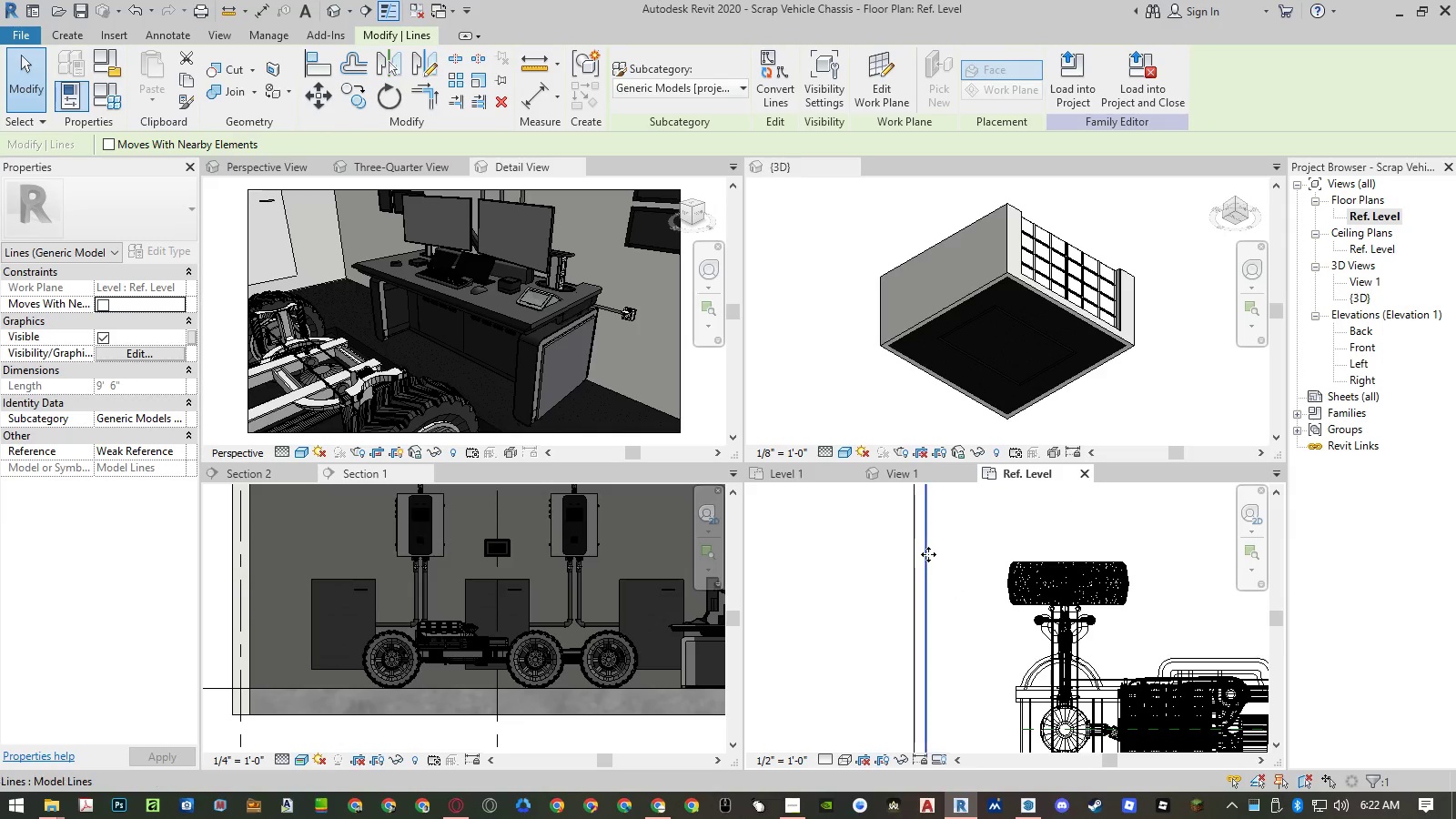 
type(mv)
 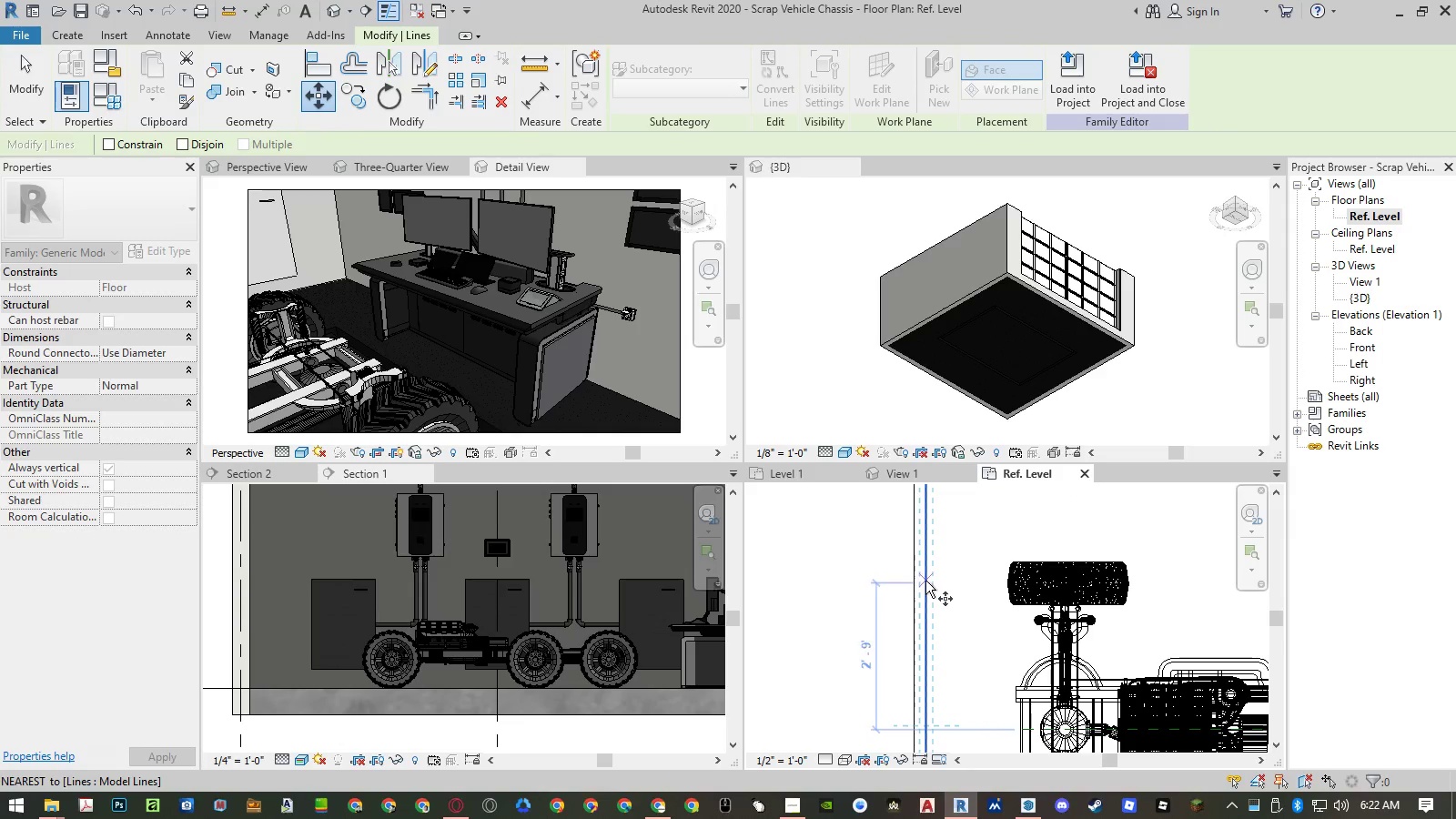 
left_click([925, 581])
 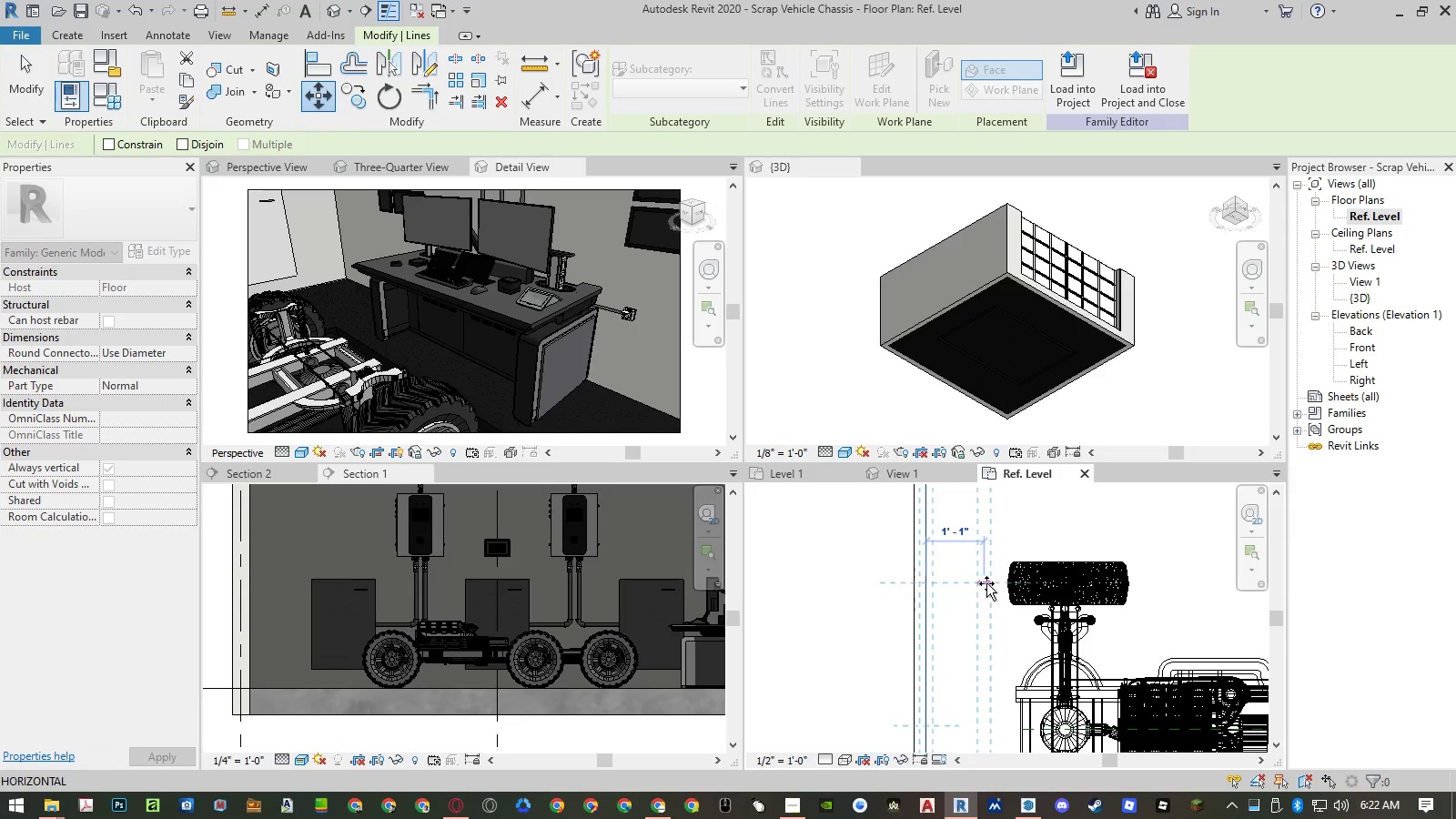 
scroll: coordinate [1012, 571], scroll_direction: up, amount: 19.0
 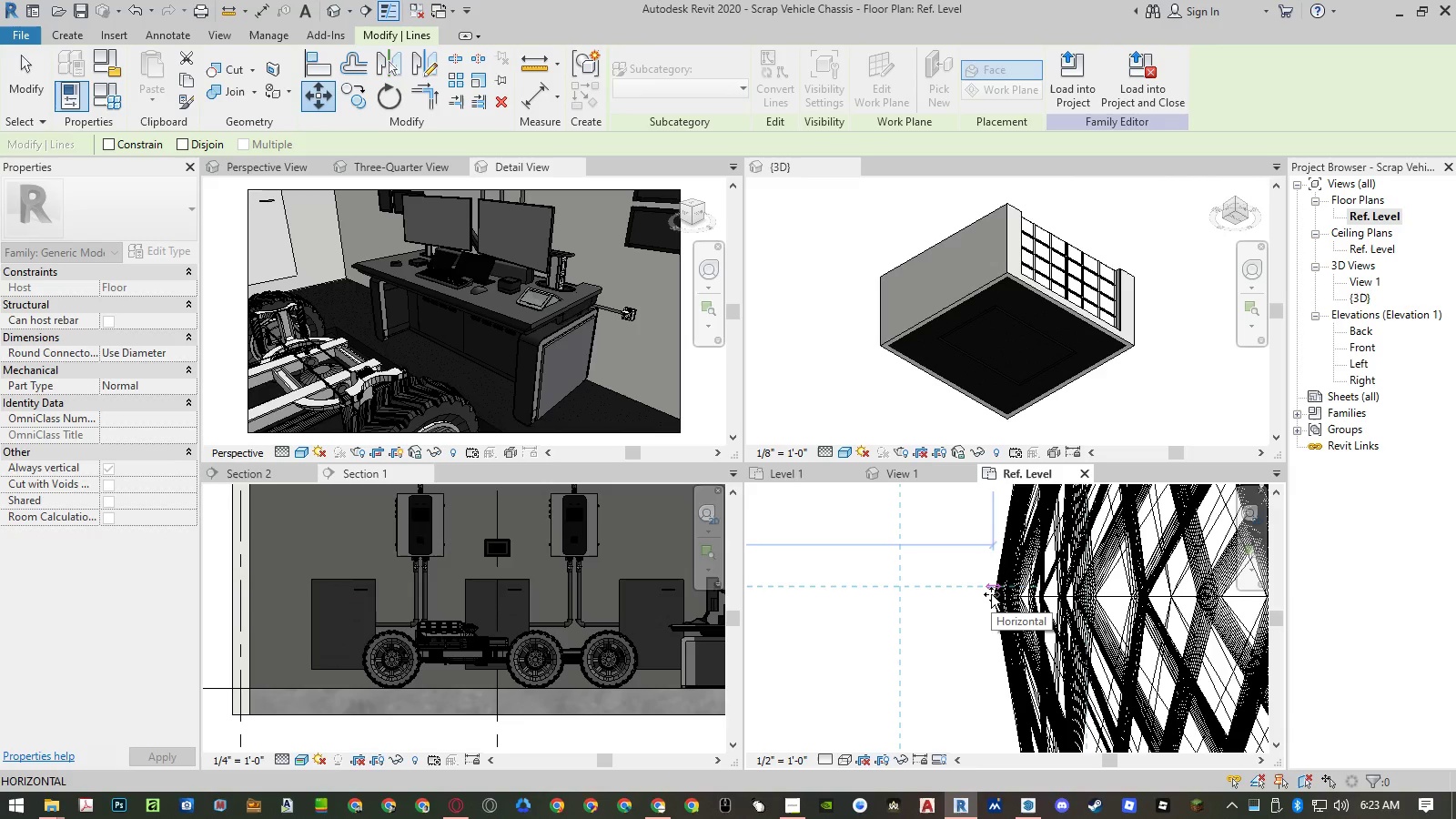 
left_click([991, 594])
 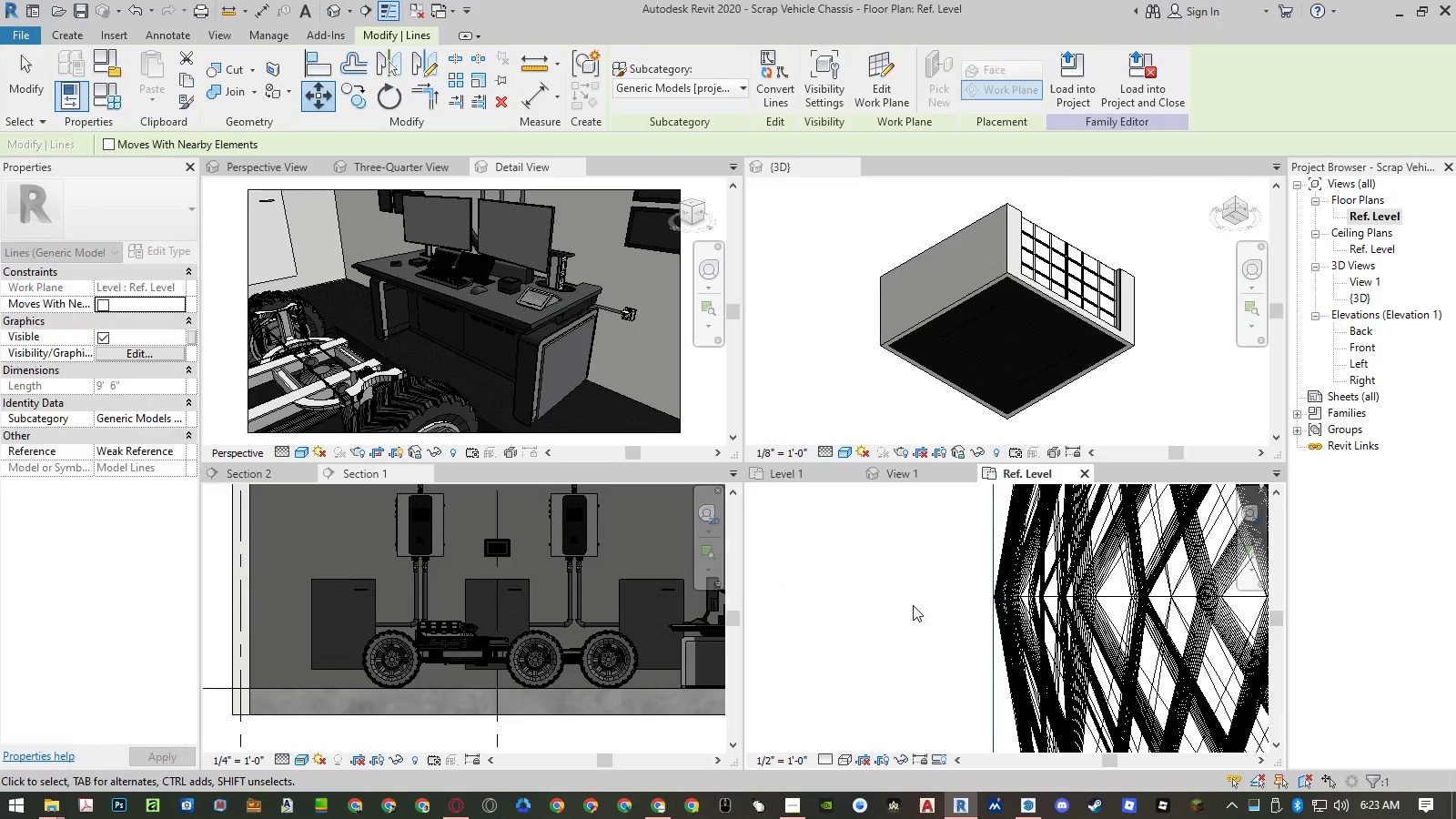 
scroll: coordinate [869, 618], scroll_direction: down, amount: 29.0
 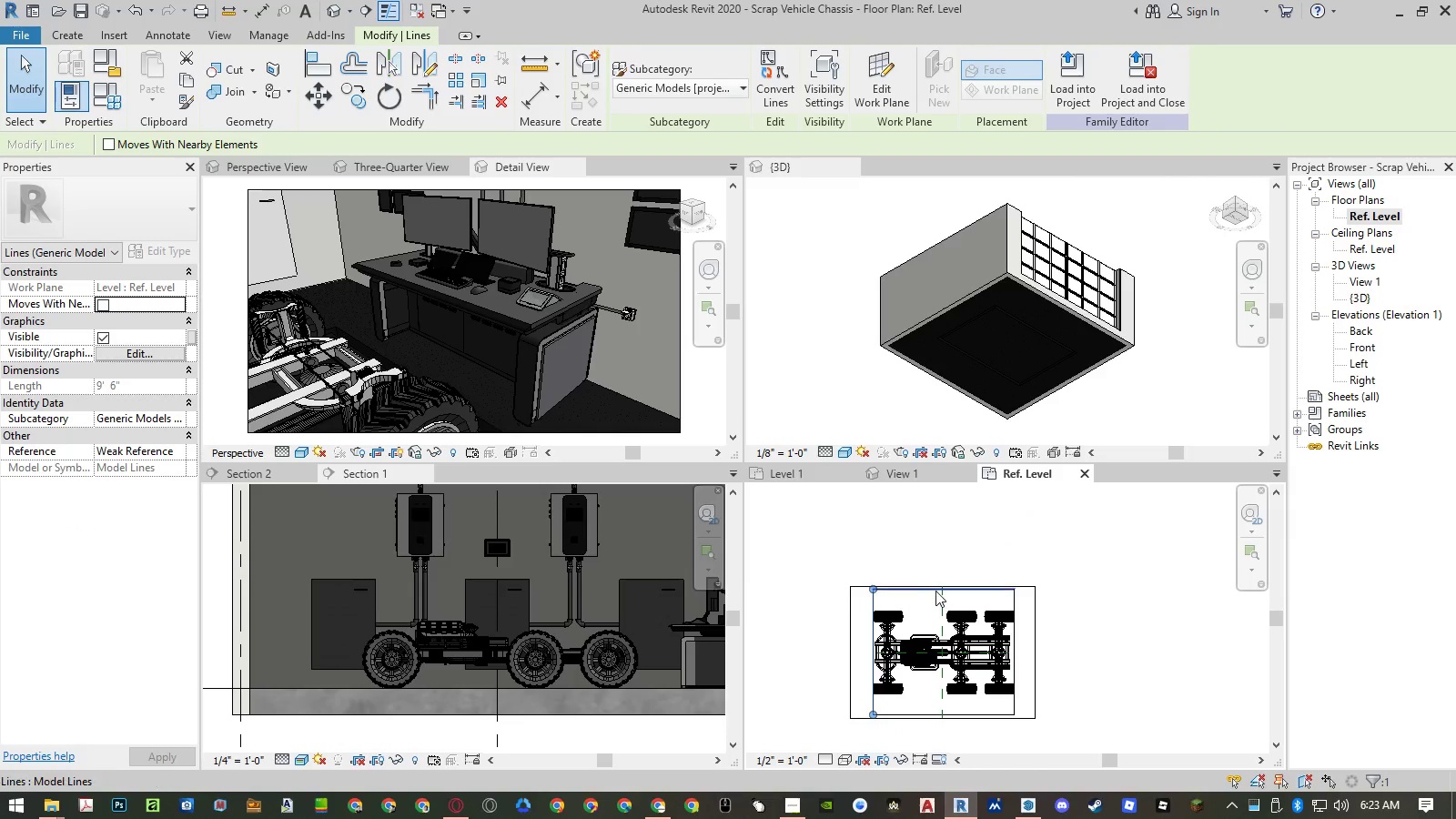 
left_click([935, 591])
 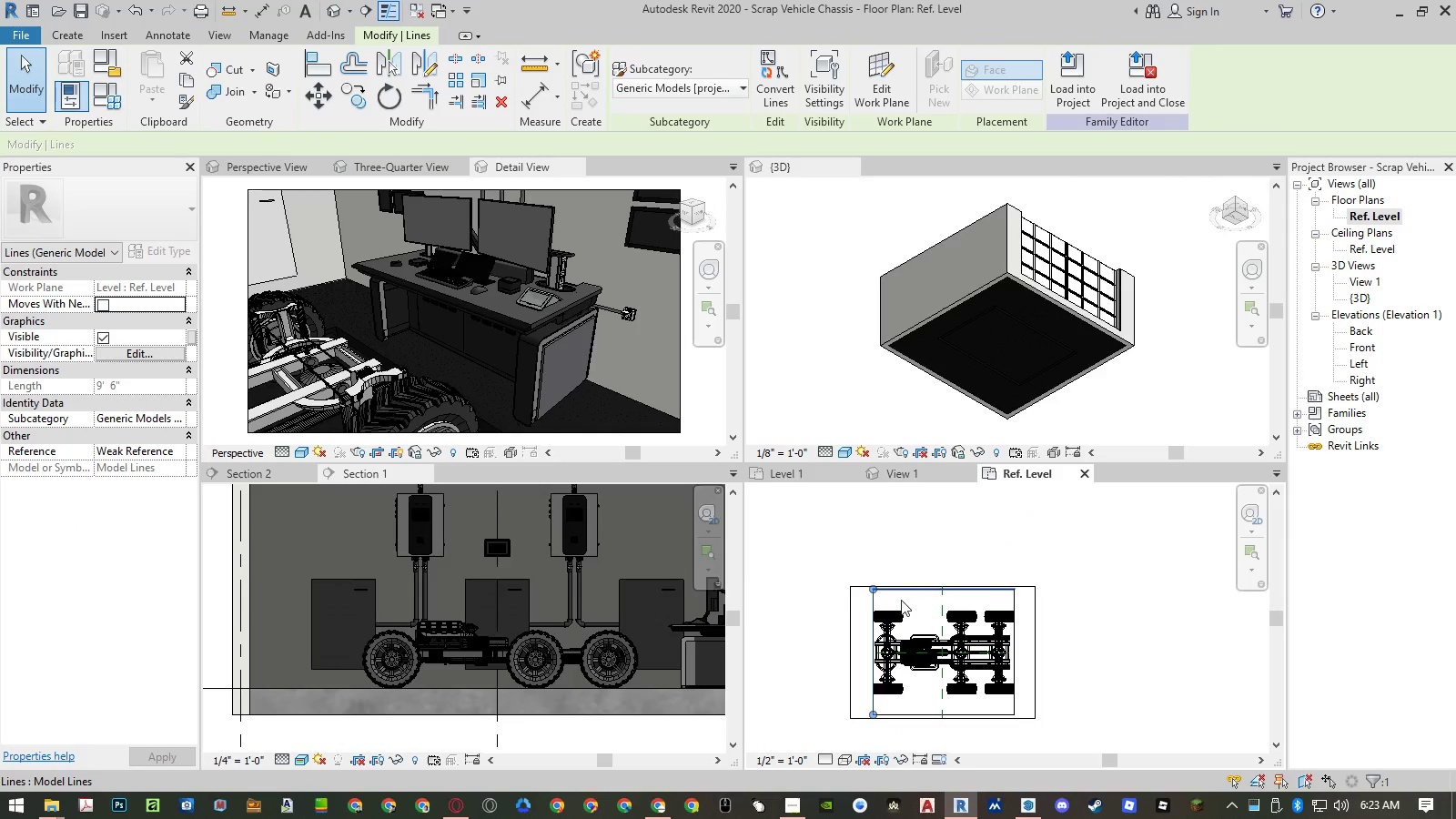 
type(mv)
 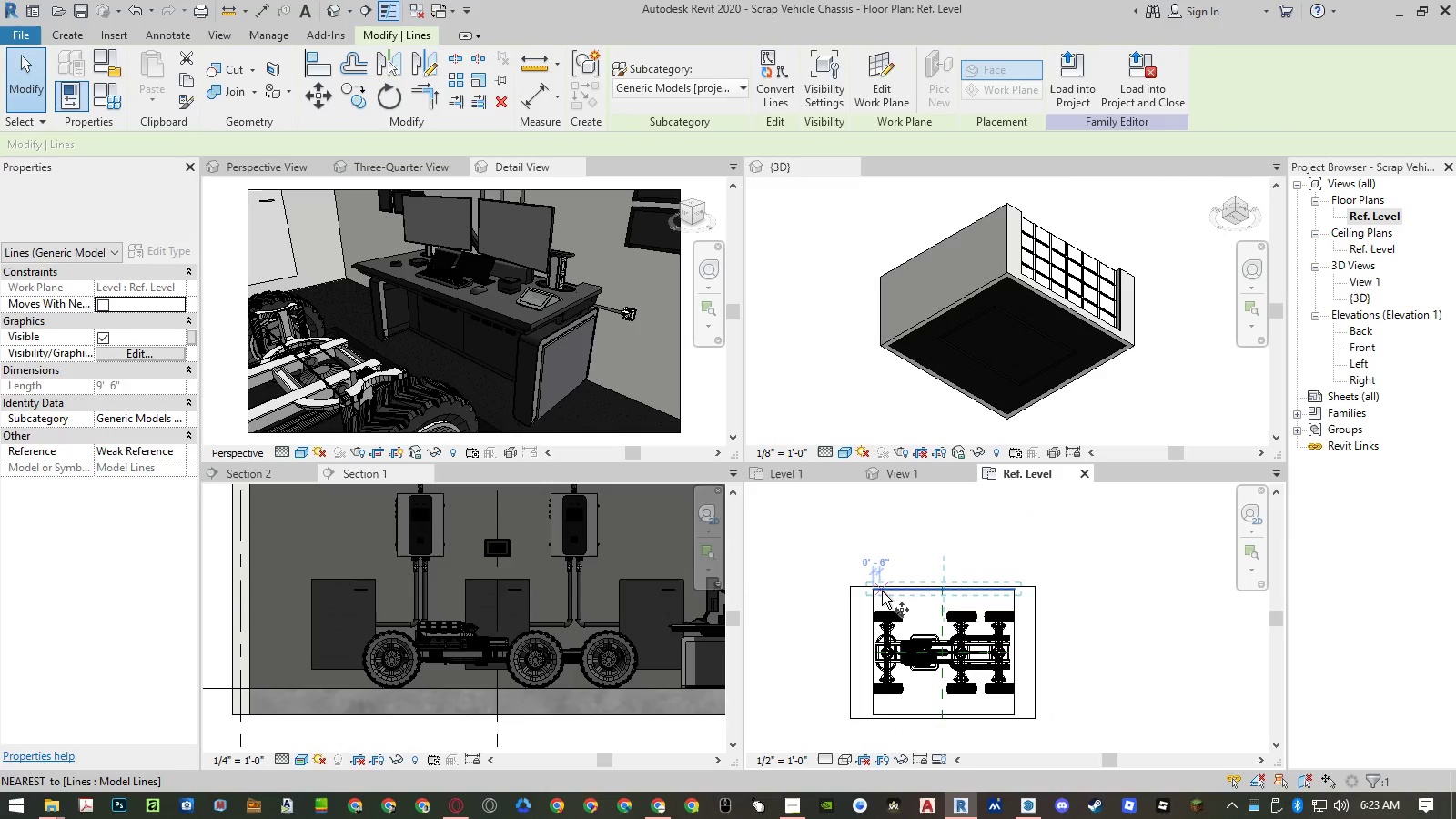 
scroll: coordinate [894, 642], scroll_direction: up, amount: 16.0
 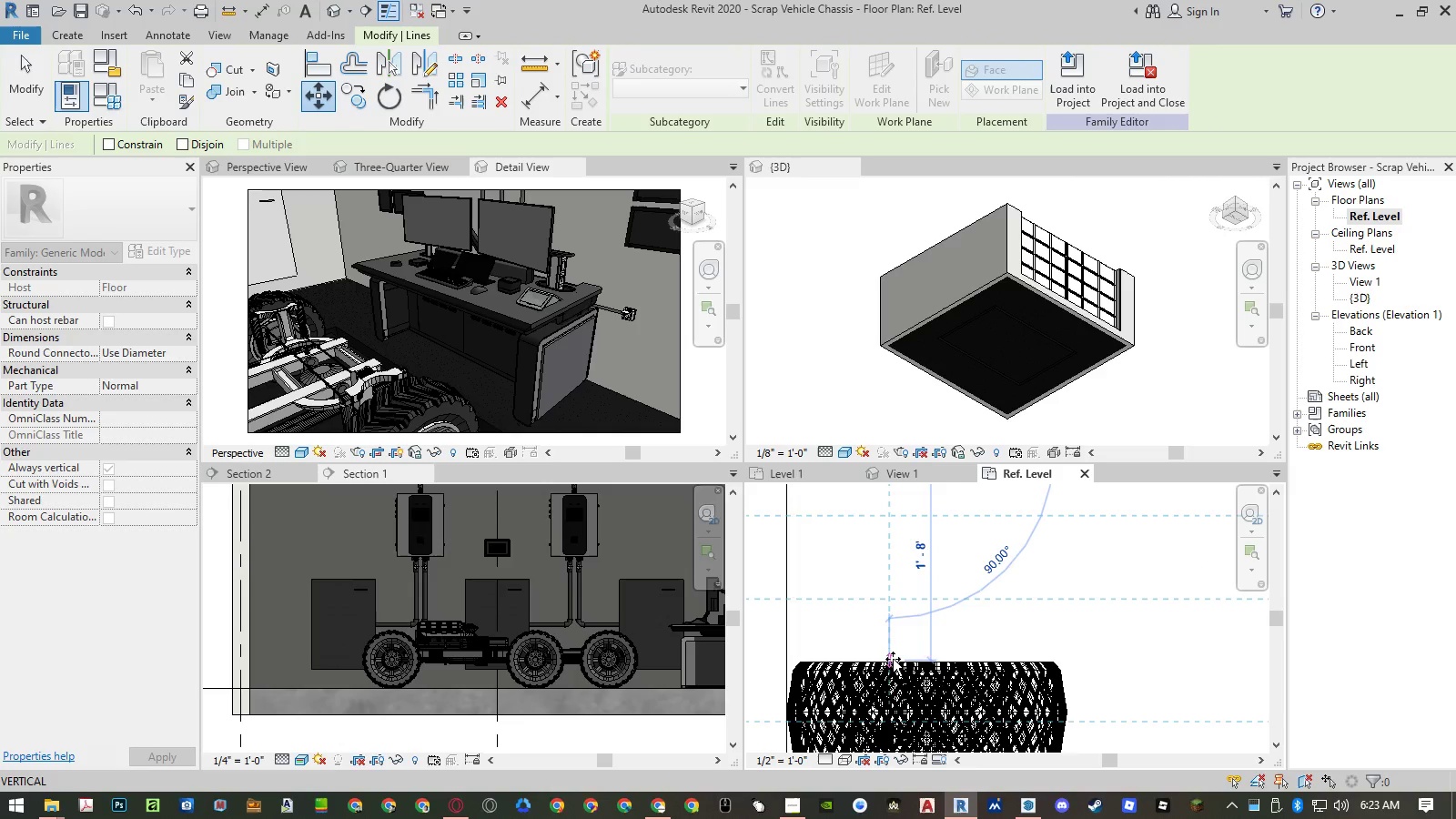 
left_click([893, 659])
 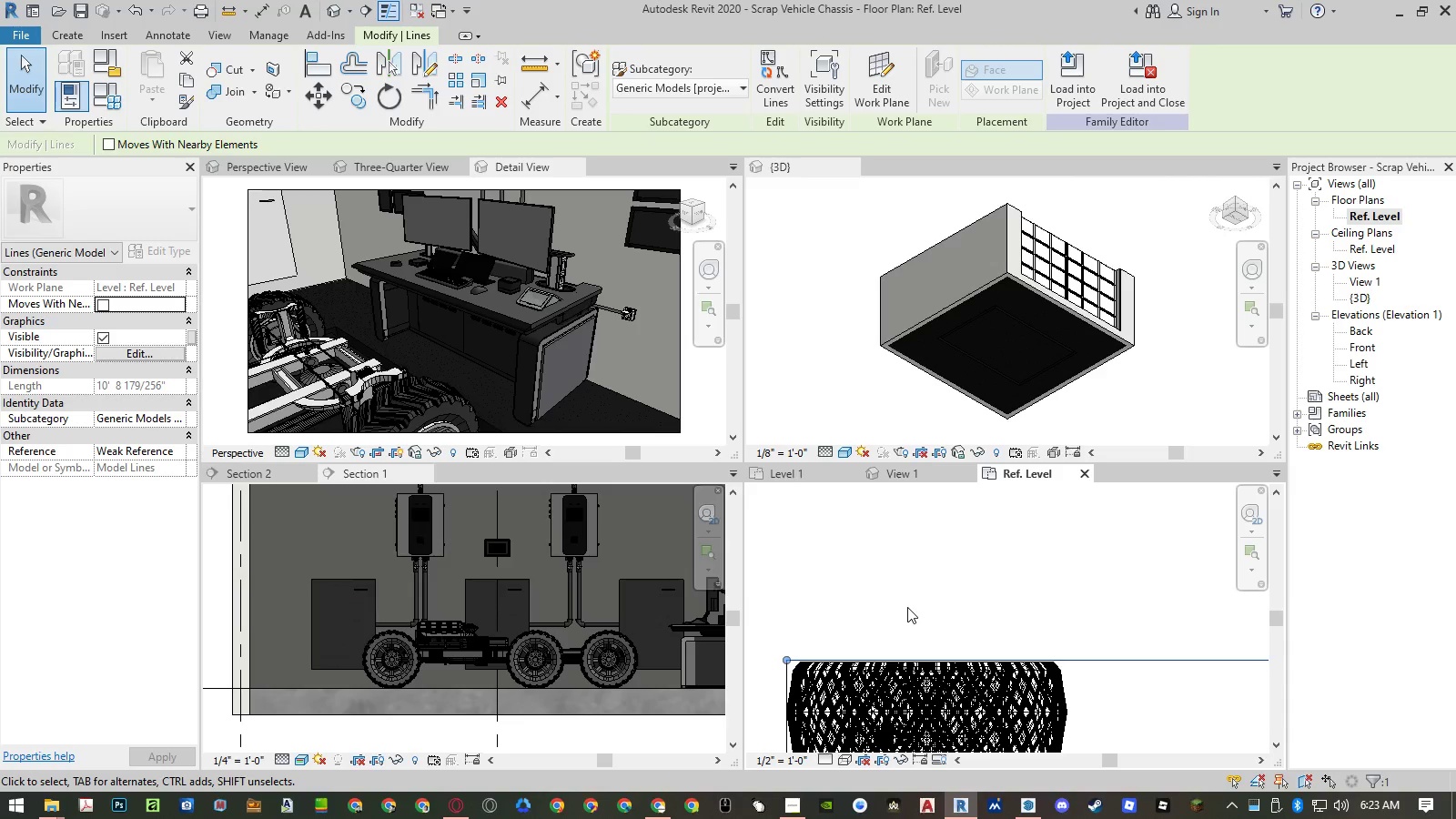 
scroll: coordinate [909, 582], scroll_direction: down, amount: 9.0
 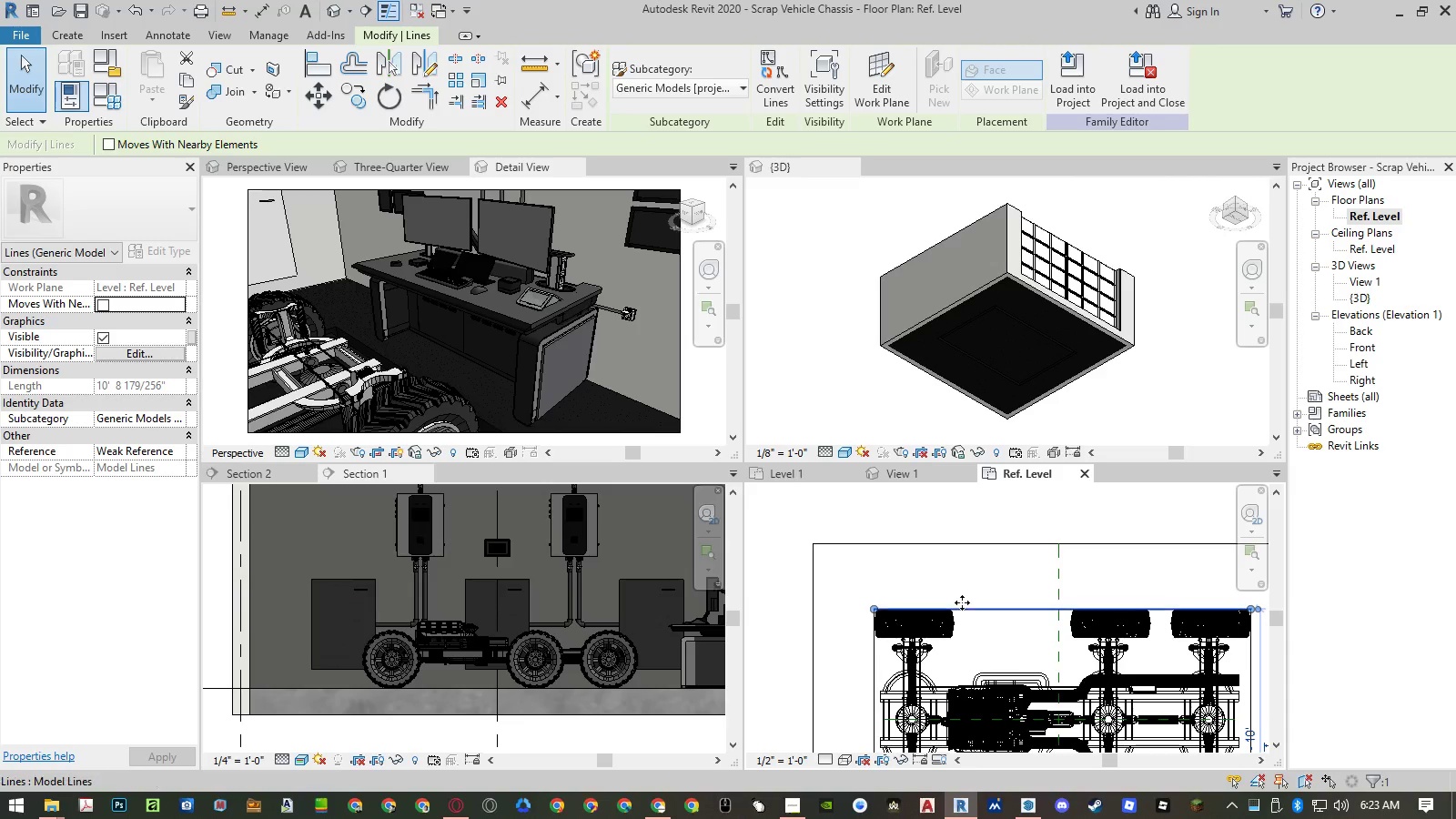 
key(M)
 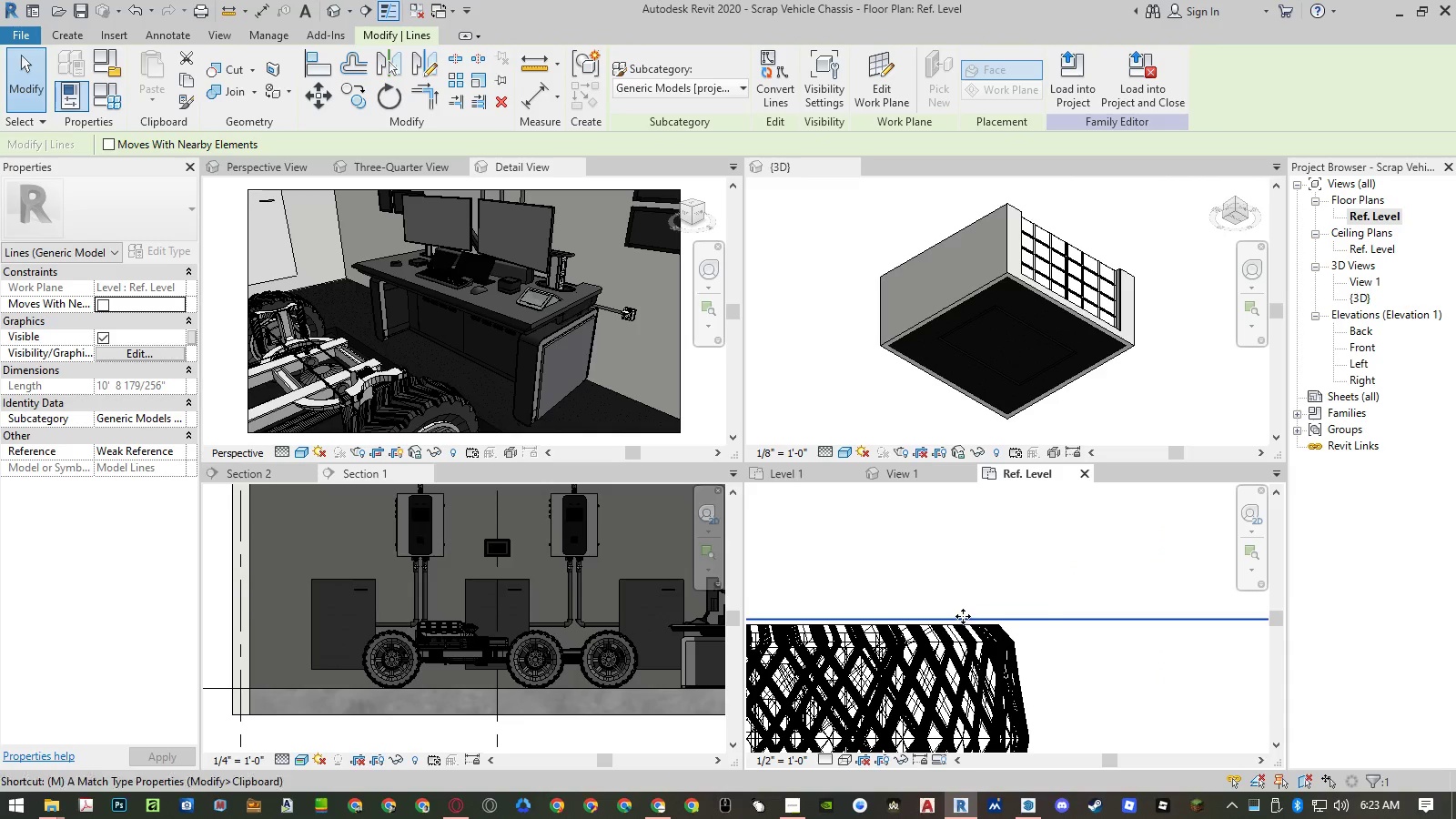 
scroll: coordinate [932, 620], scroll_direction: up, amount: 15.0
 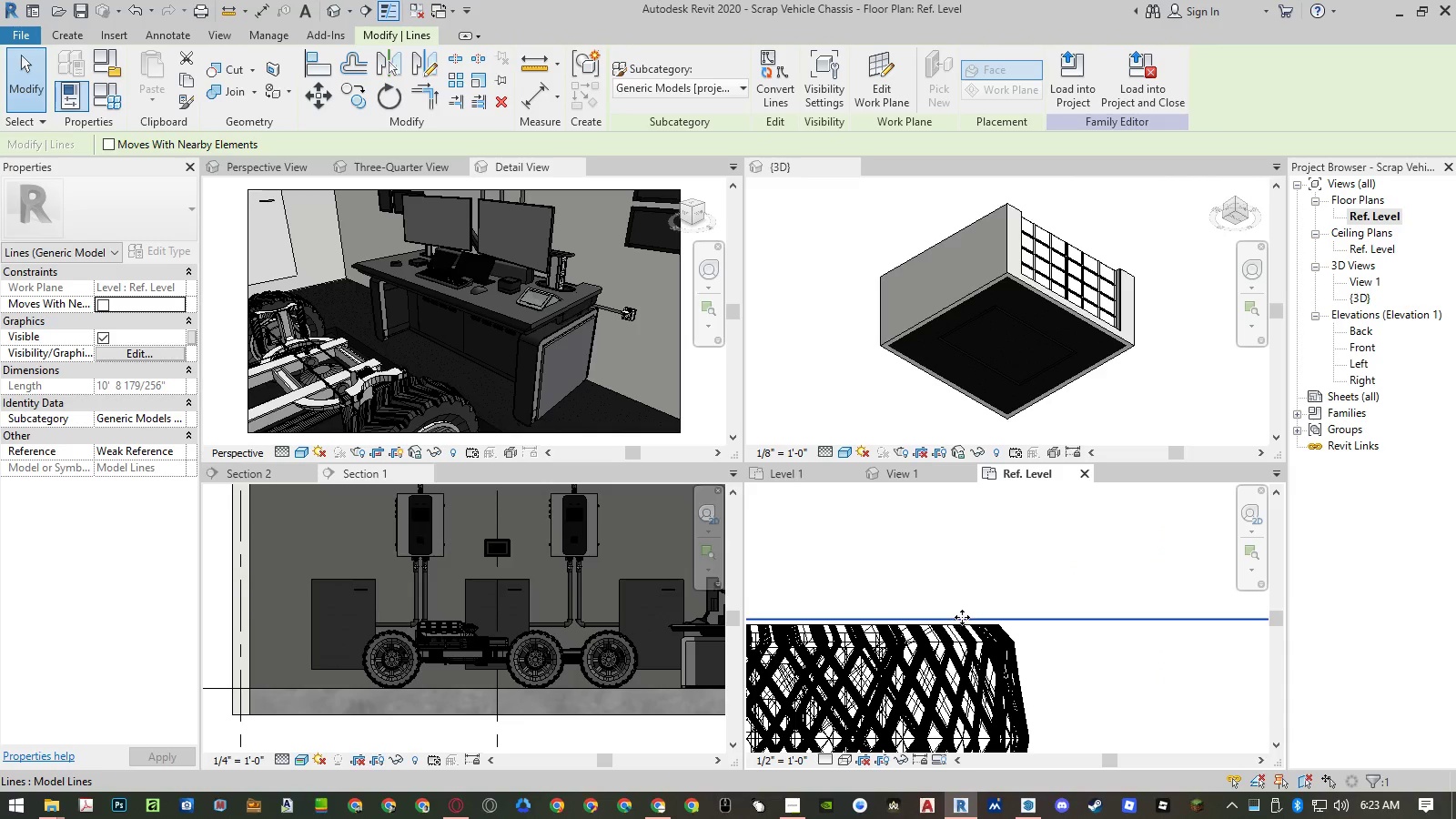 
key(V)
 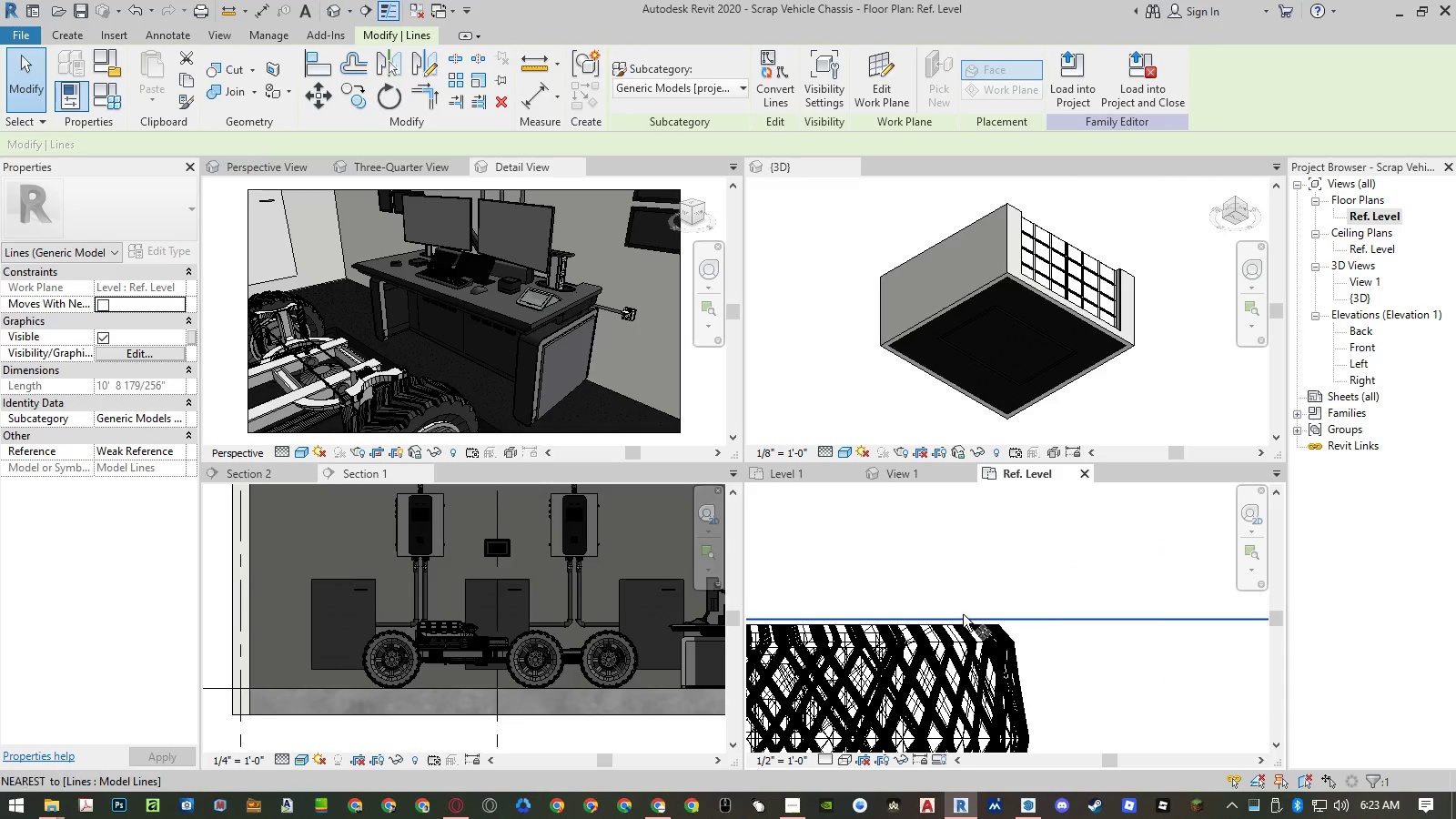 
scroll: coordinate [963, 614], scroll_direction: up, amount: 5.0
 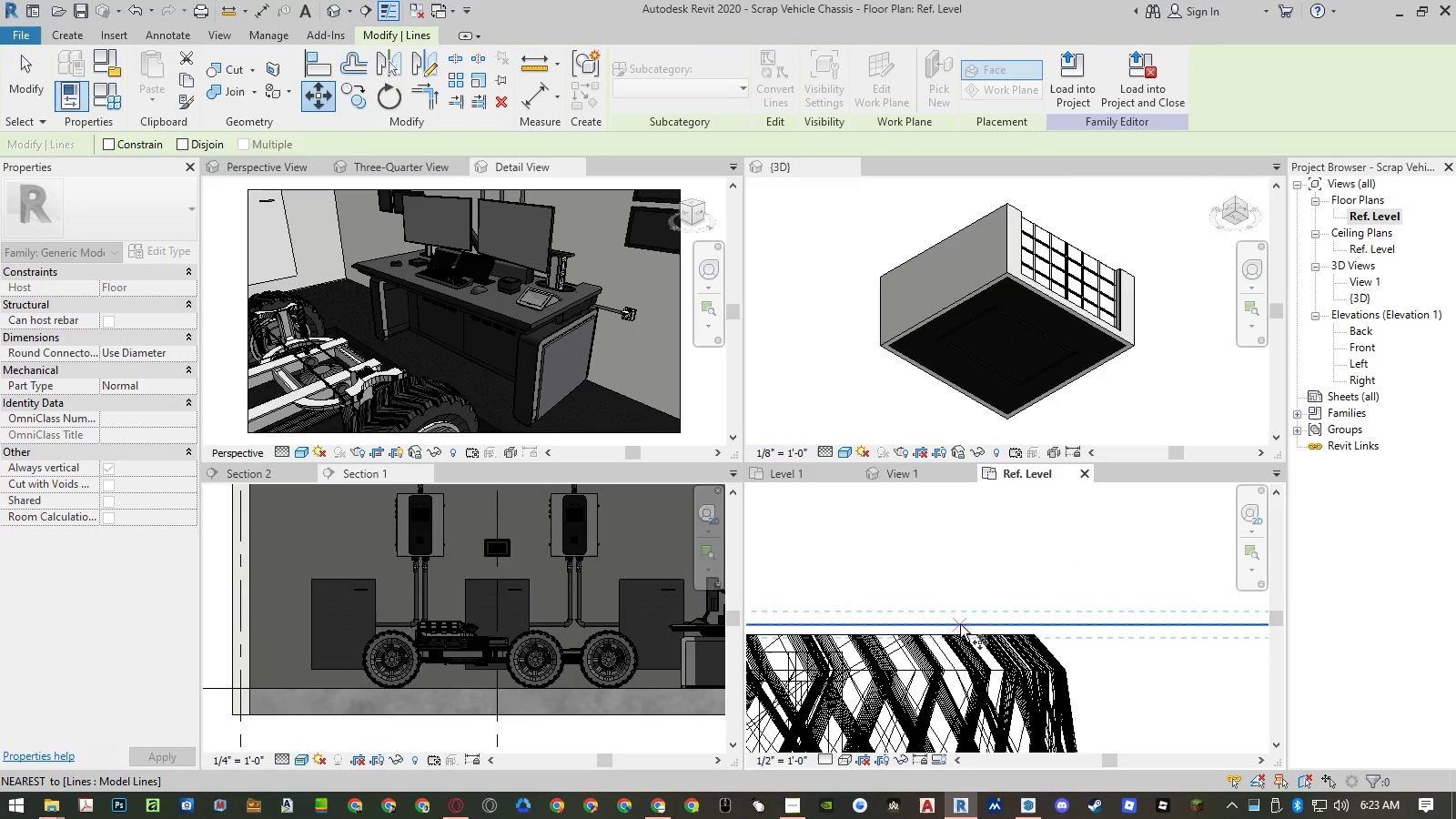 
left_click([960, 624])
 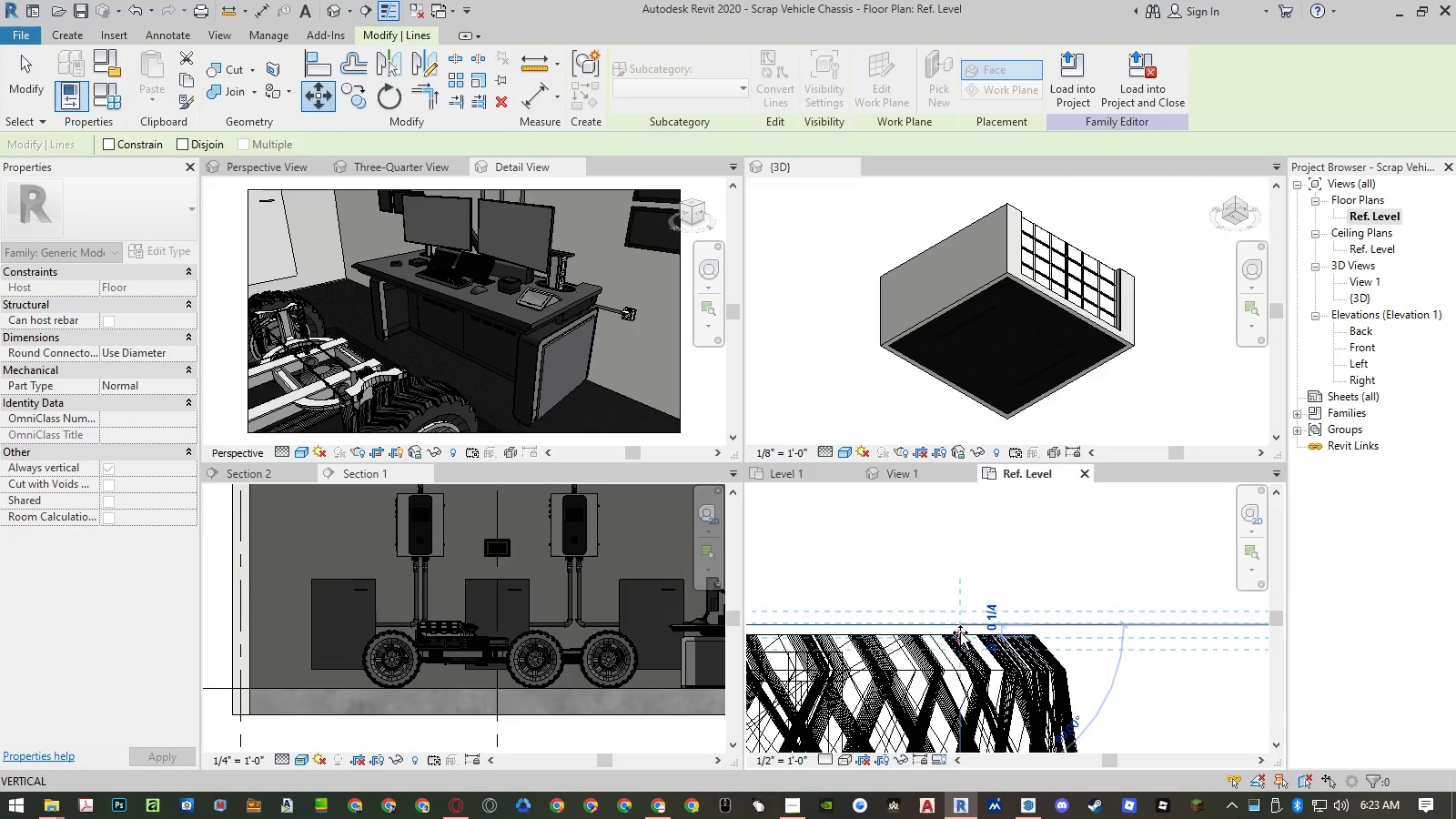 
left_click([960, 632])
 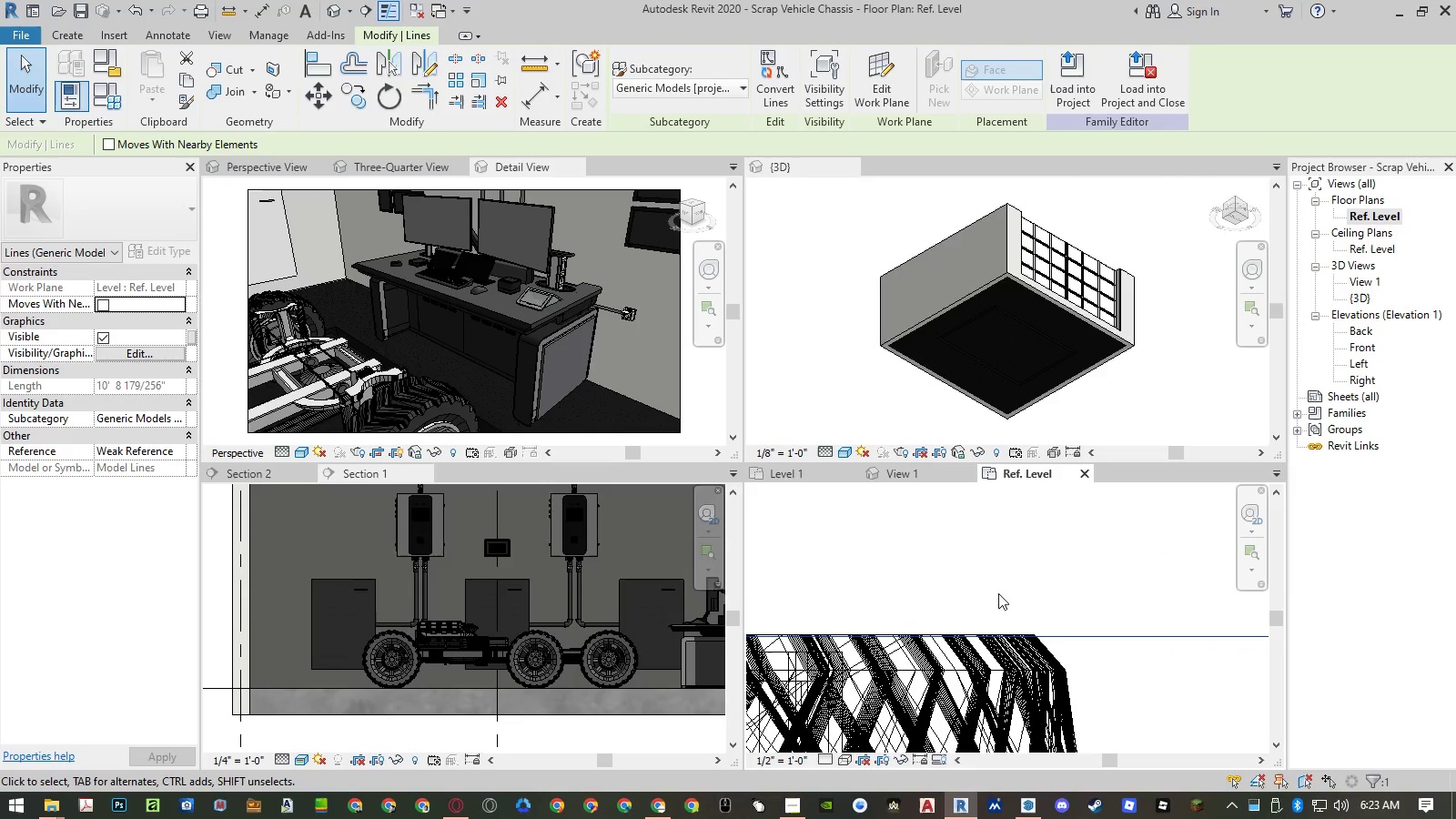 
key(Control+ControlLeft)
 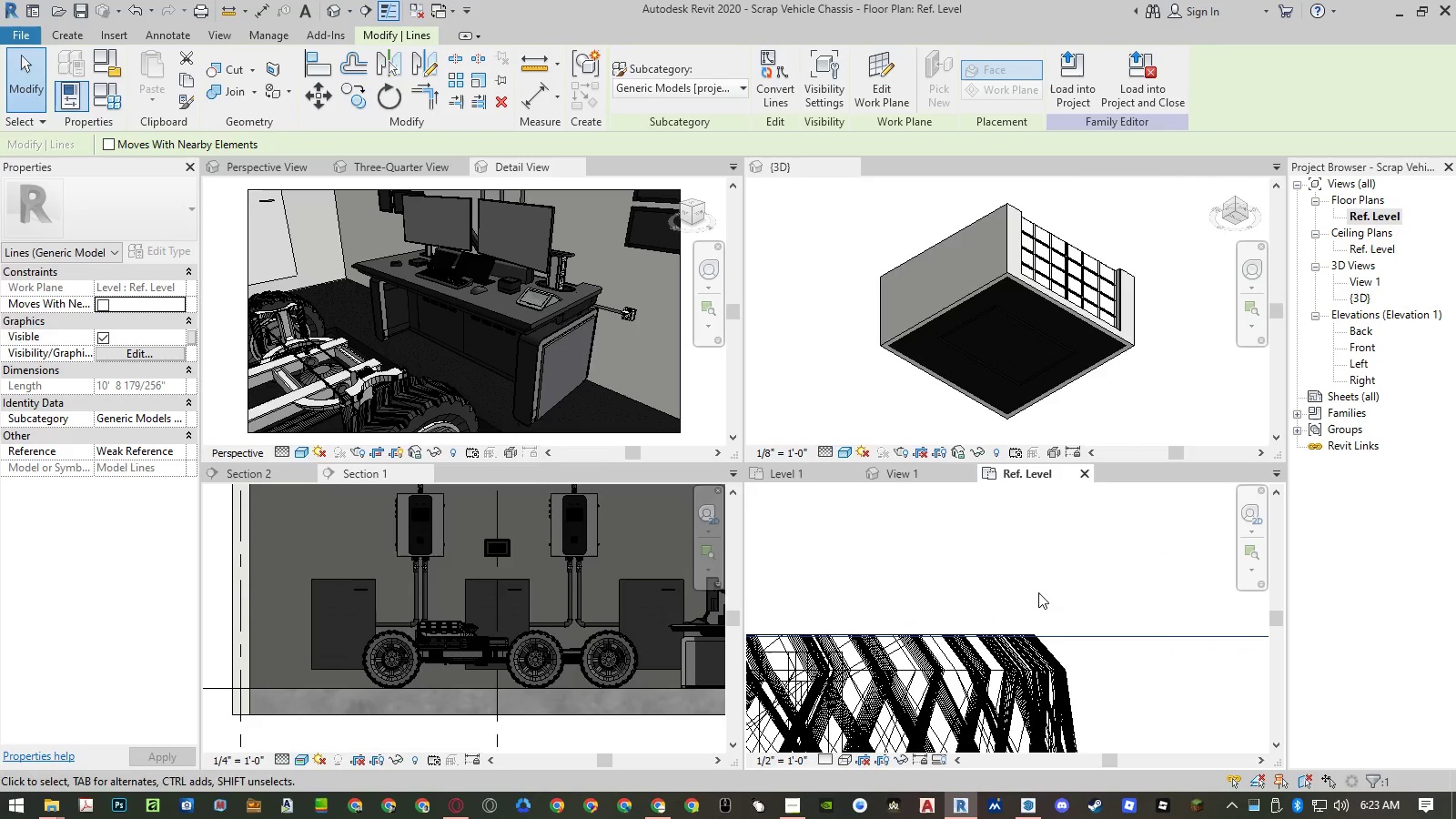 
key(Control+Z)
 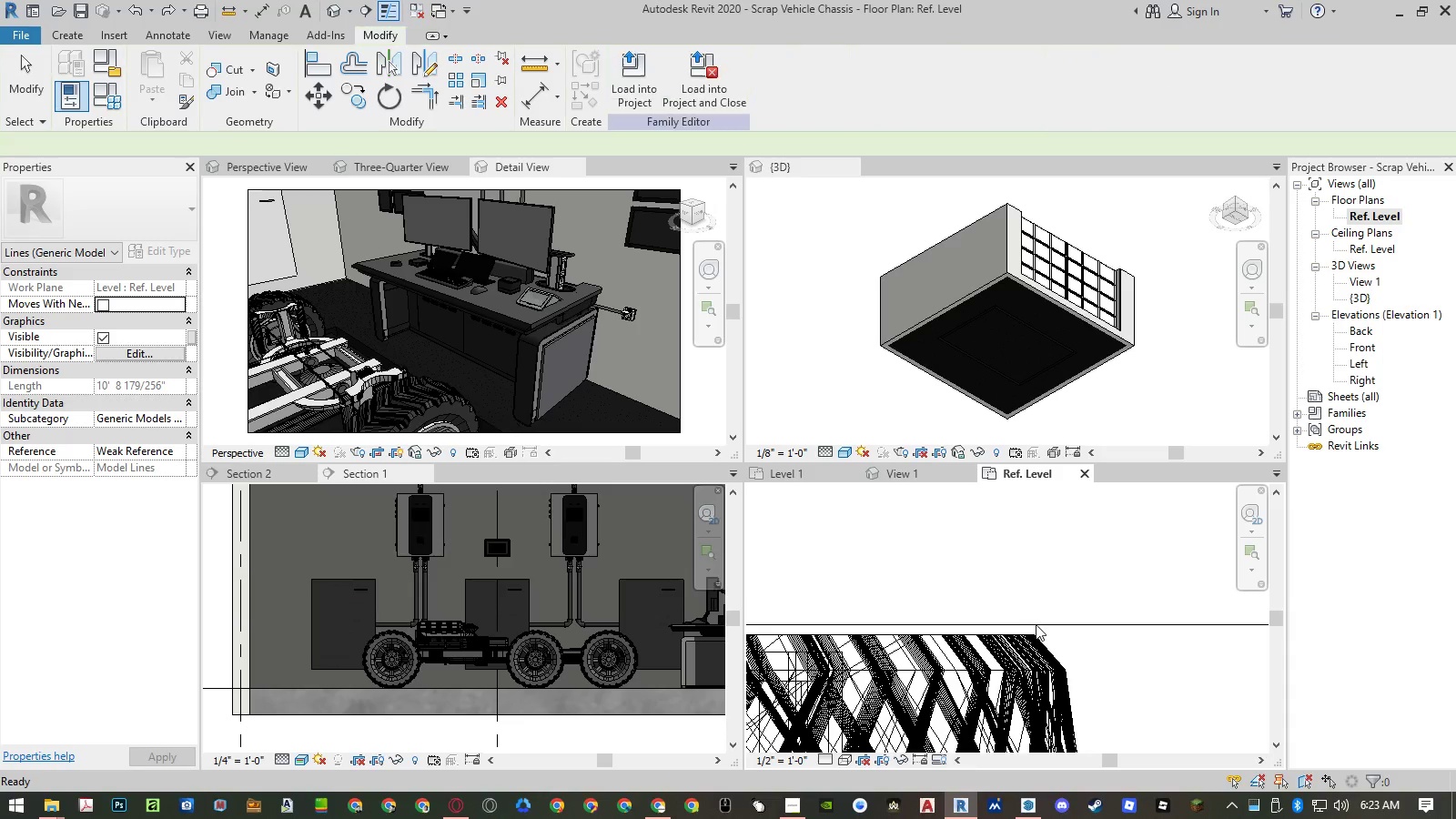 
left_click([1036, 624])
 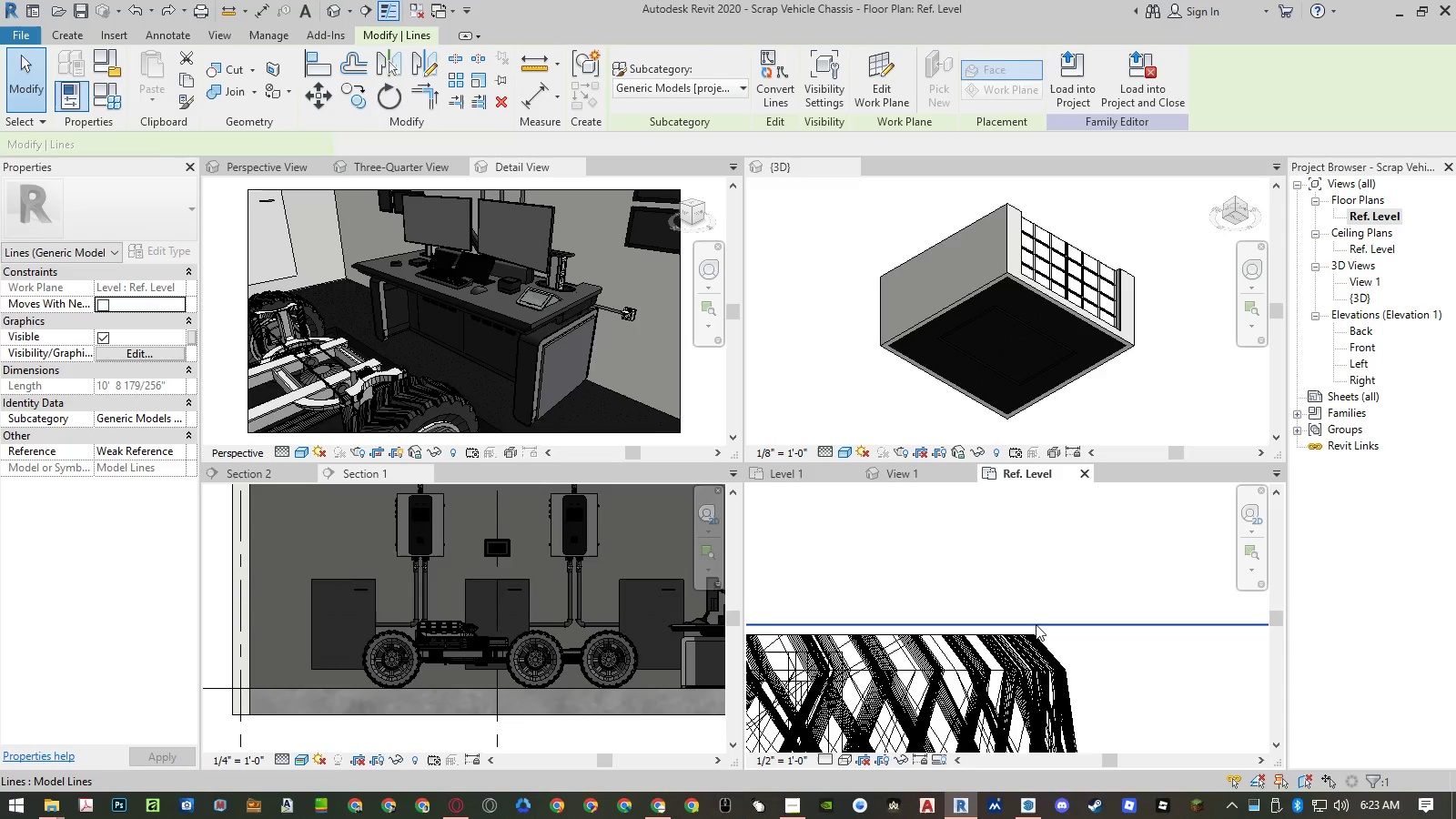 
type(al)
 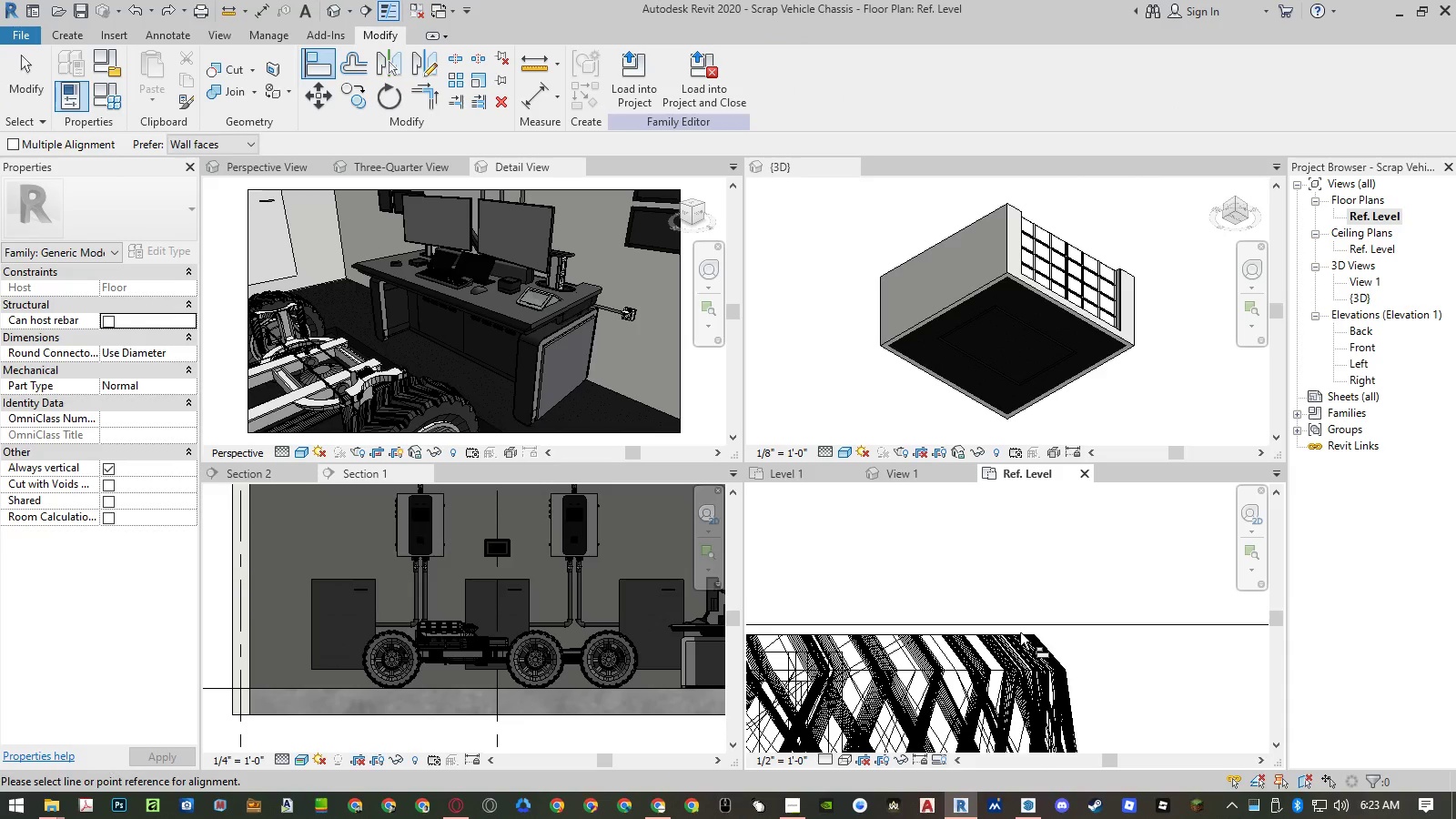 
key(Escape)
key(Escape)
type(al)
 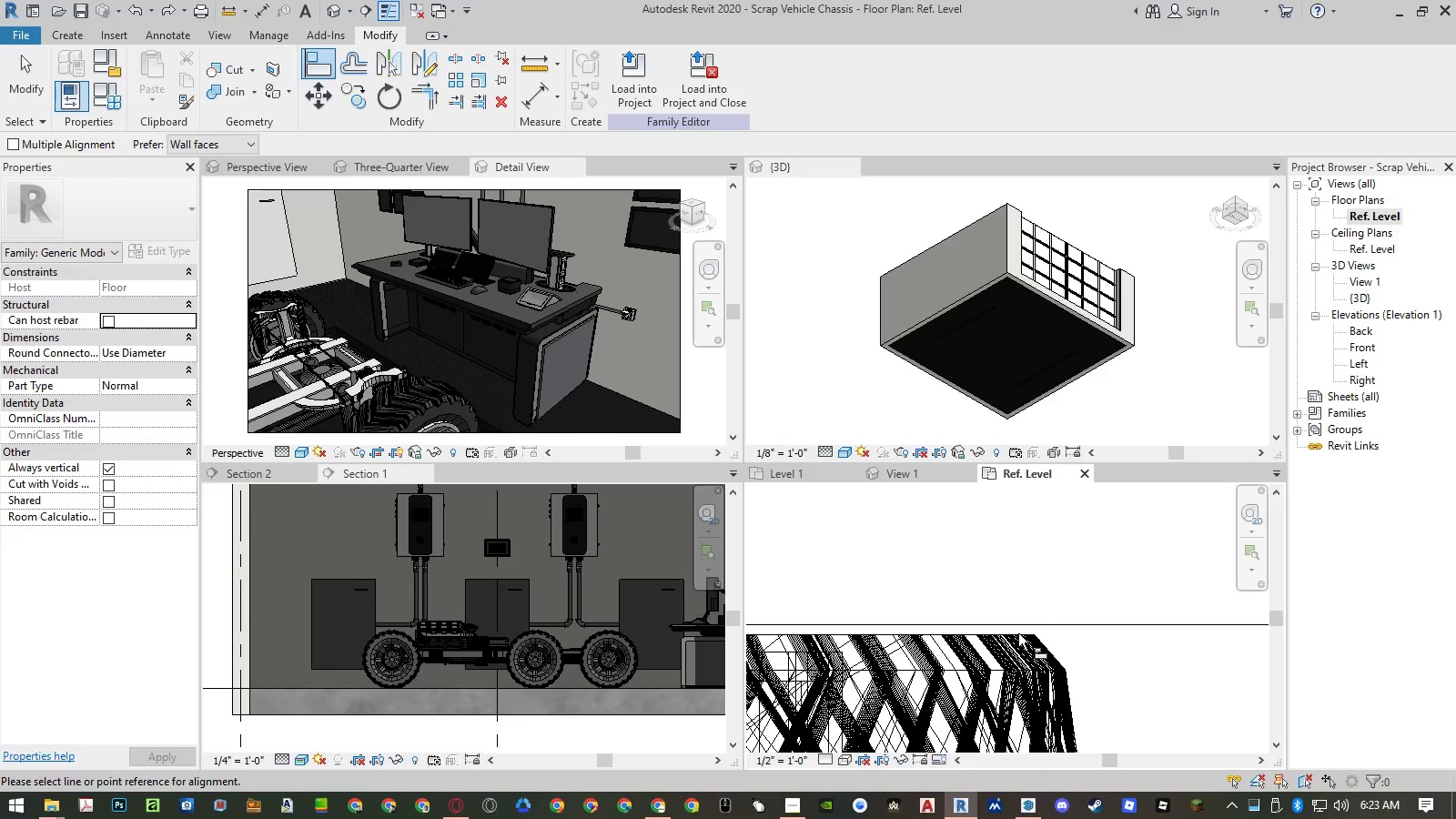 
scroll: coordinate [1018, 633], scroll_direction: down, amount: 3.0
 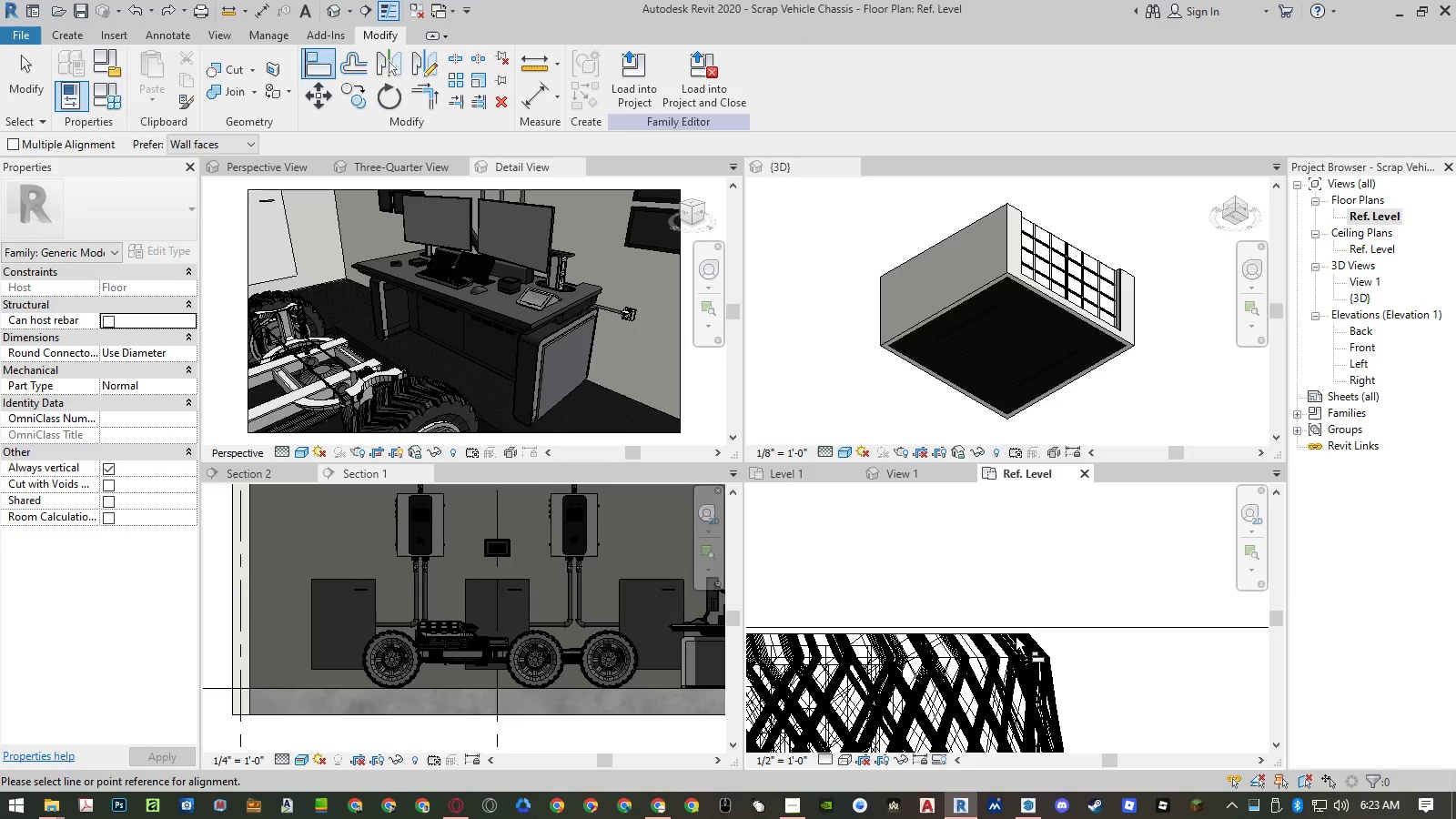 
key(Escape)
 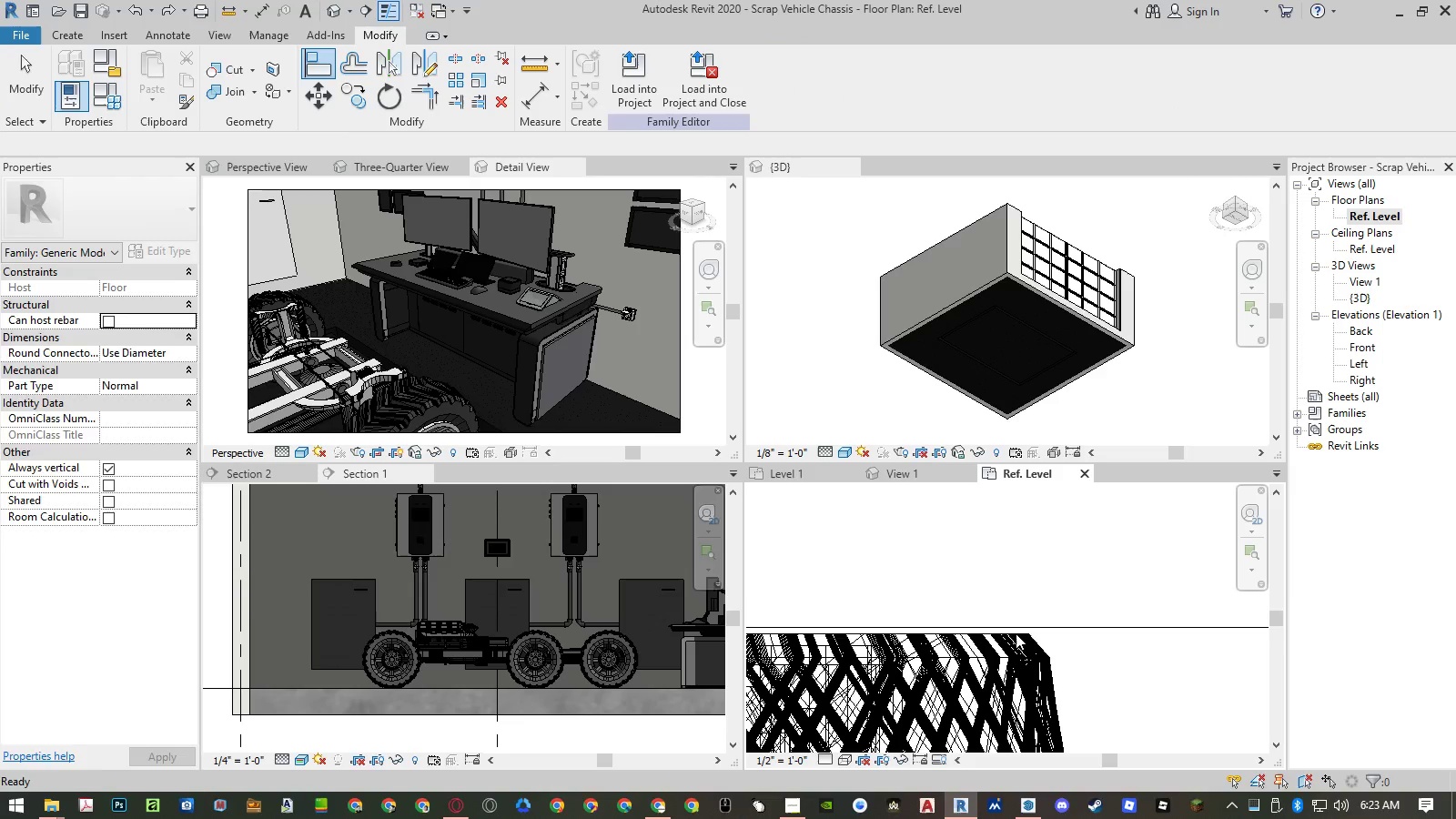 
key(Escape)
 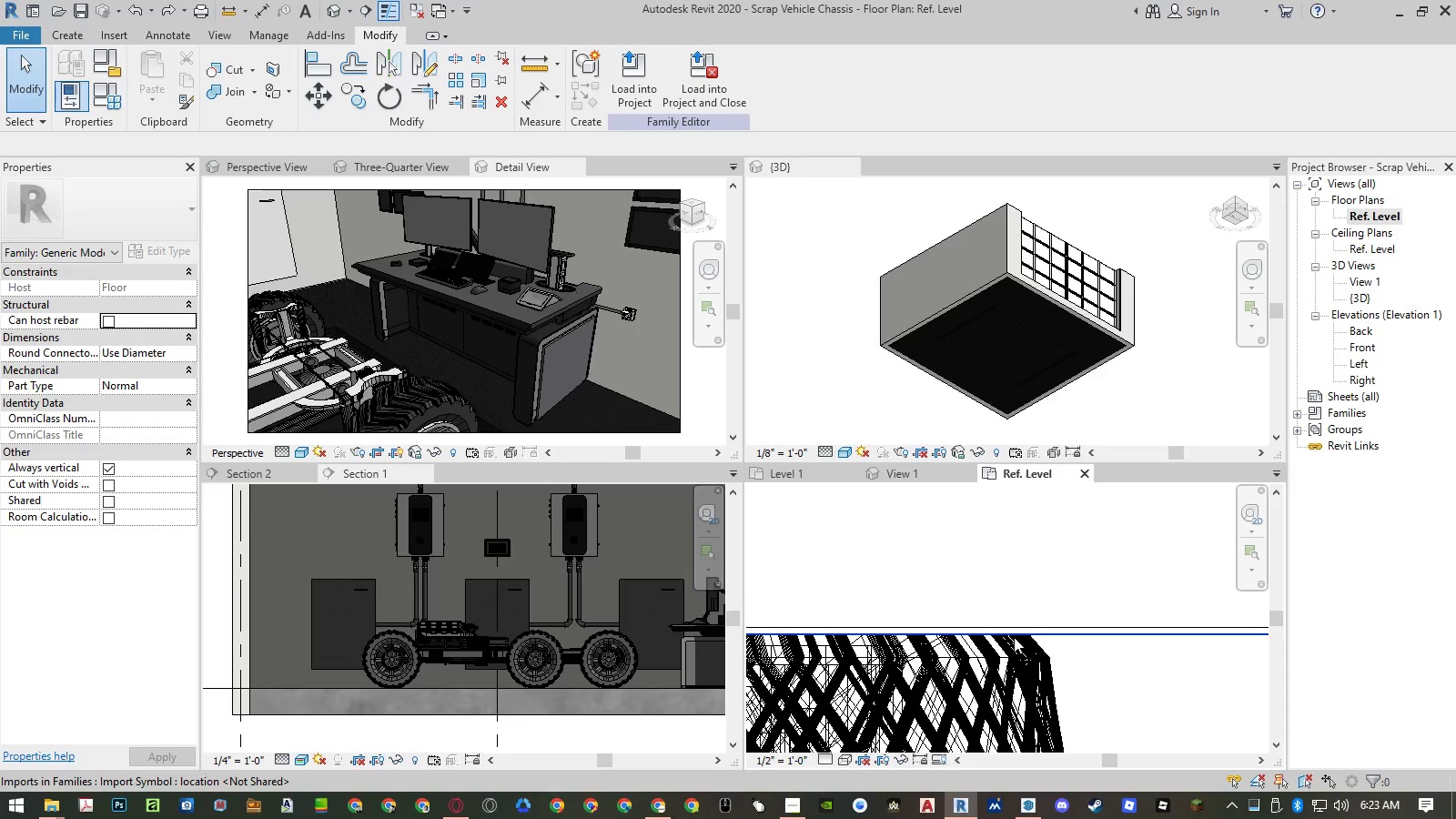 
left_click([1014, 637])
 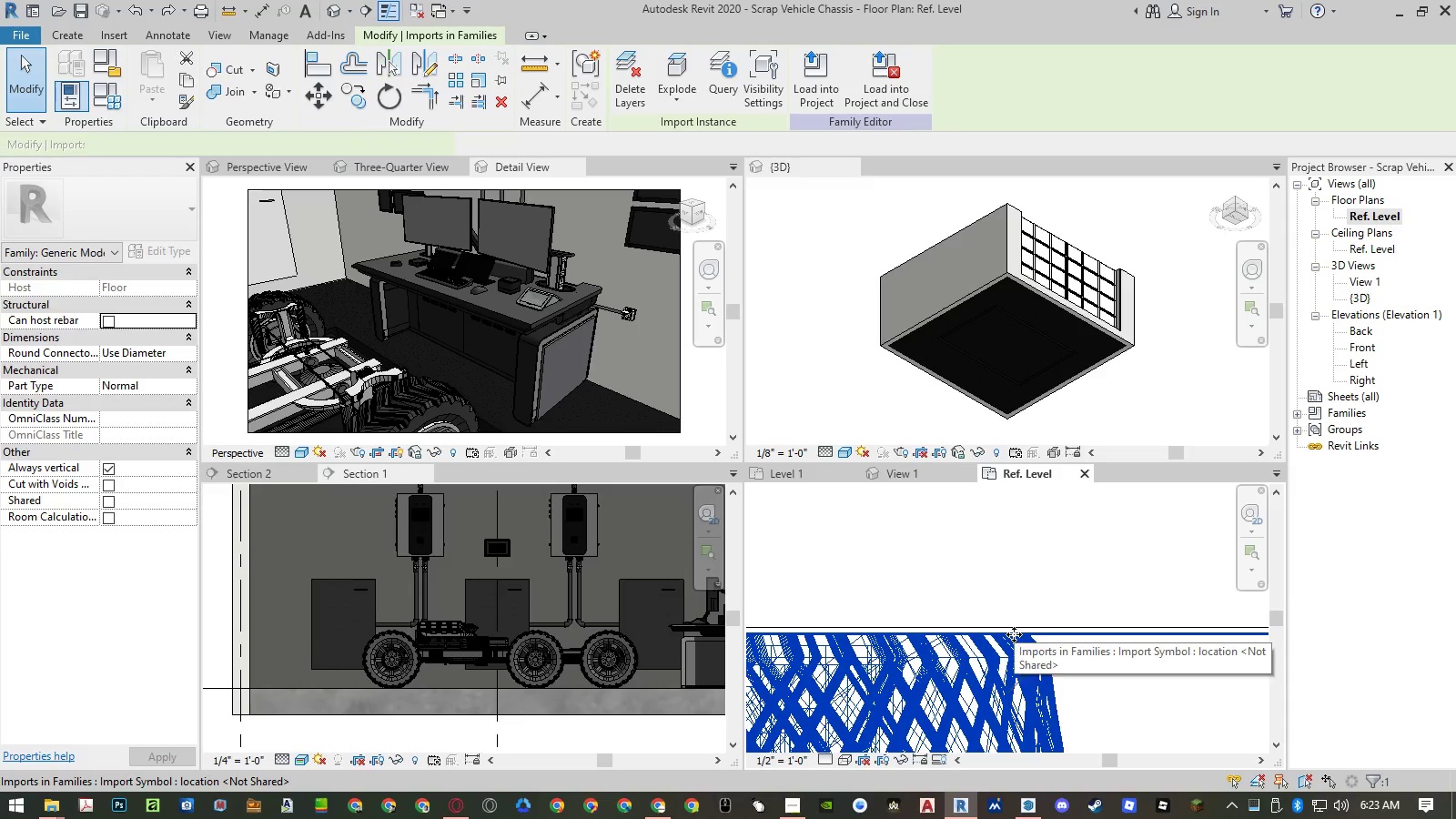 
key(Escape)
 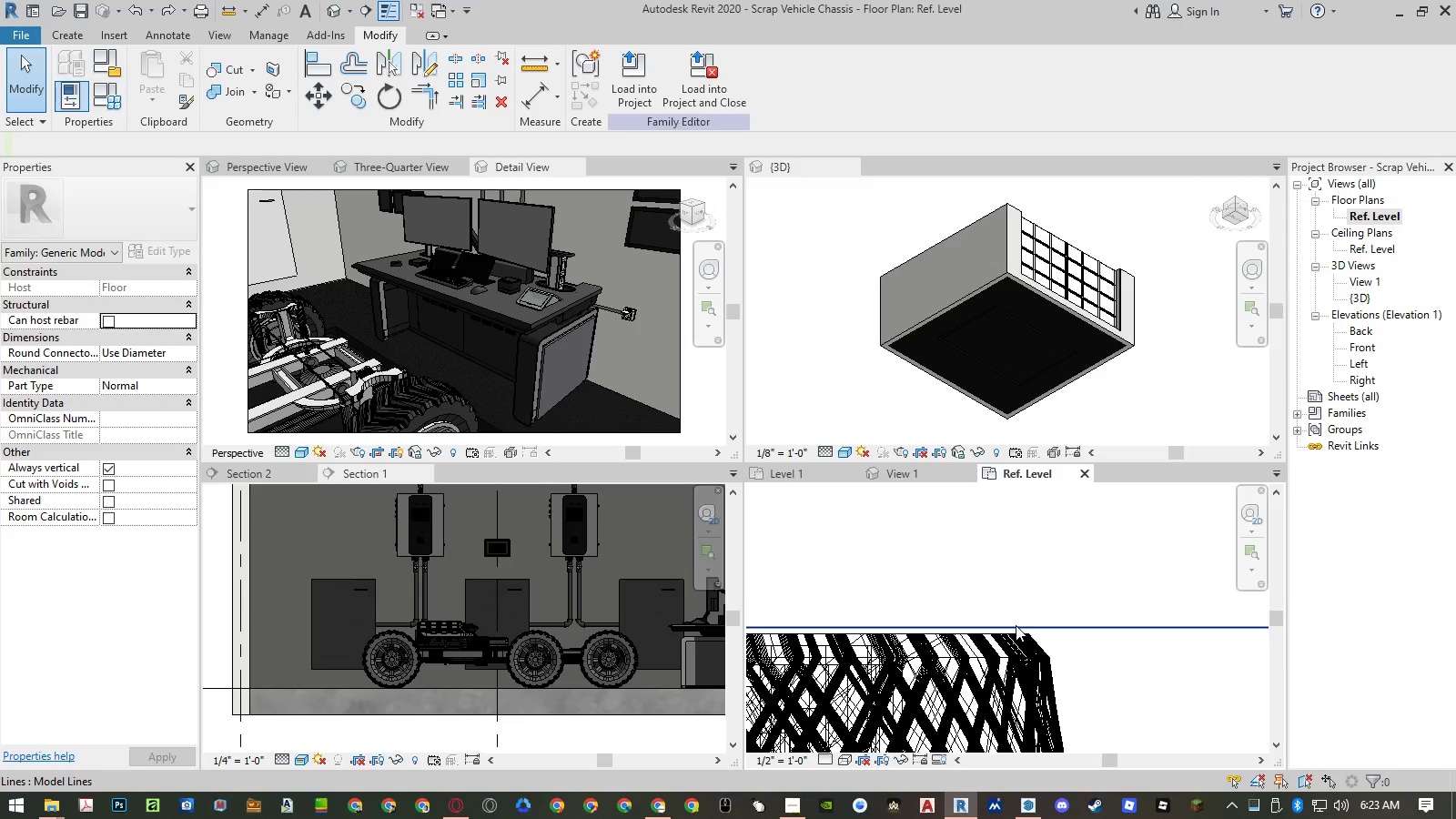 
left_click([1016, 625])
 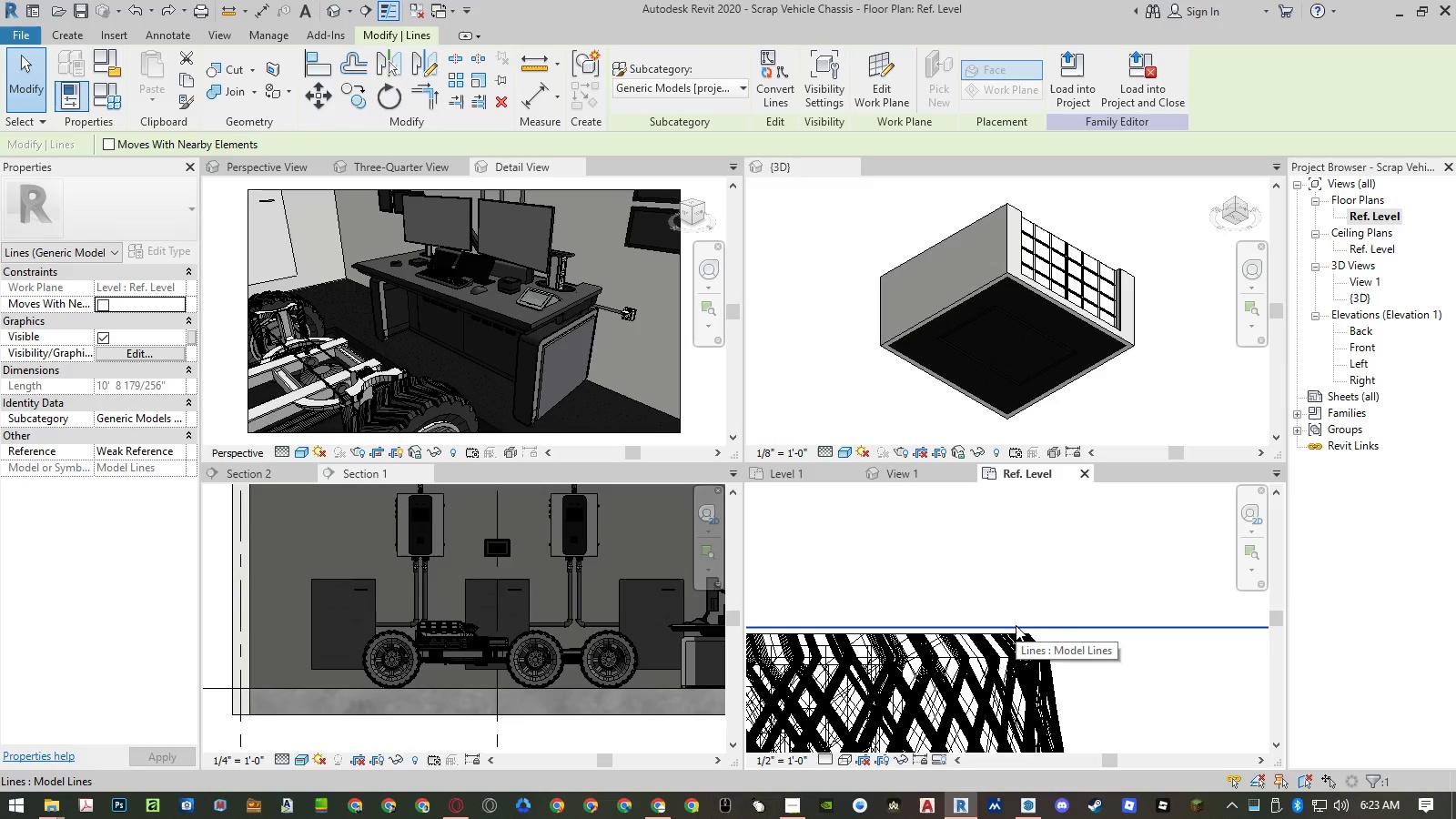 
type(mv)
 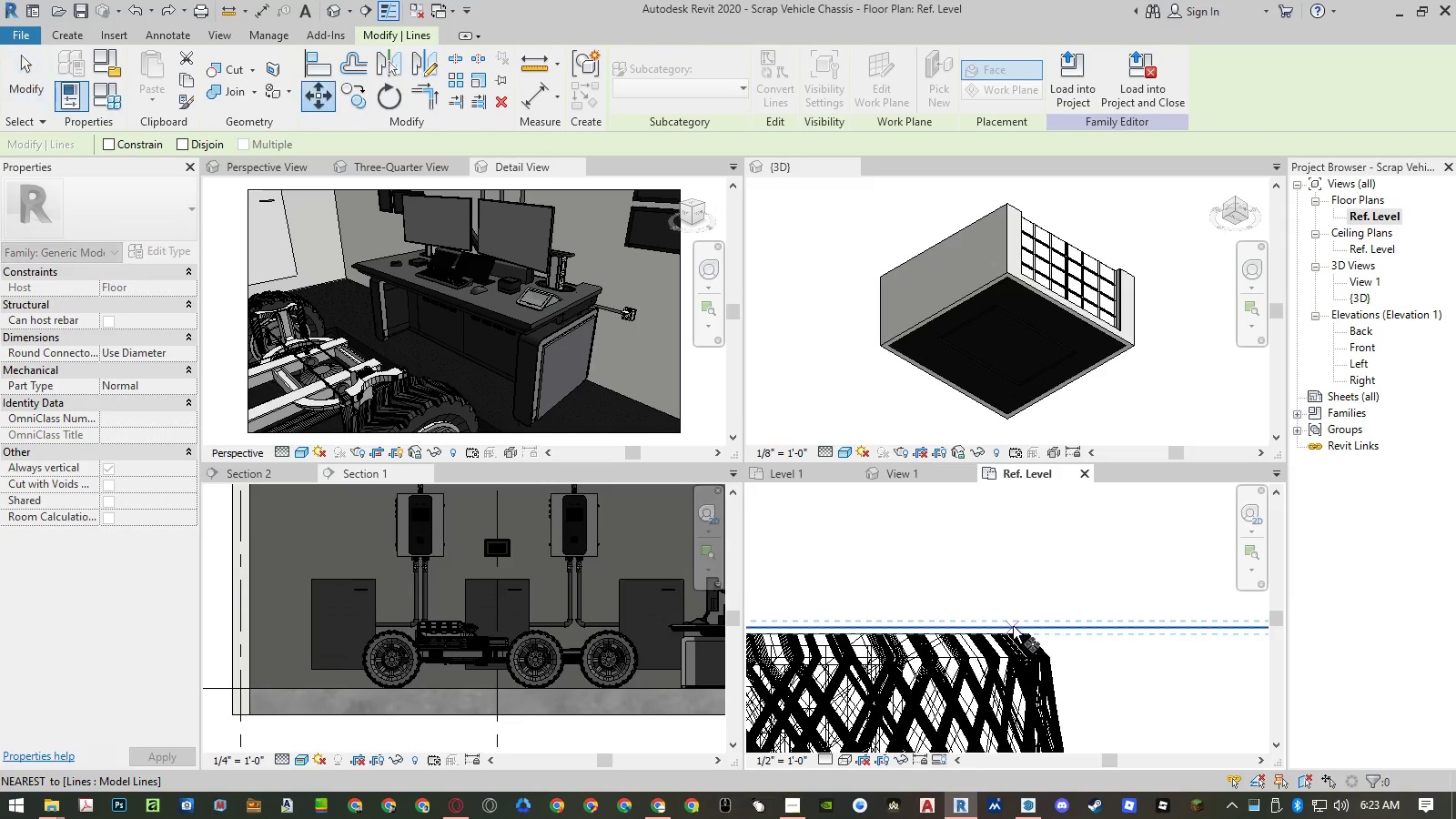 
left_click([1013, 626])
 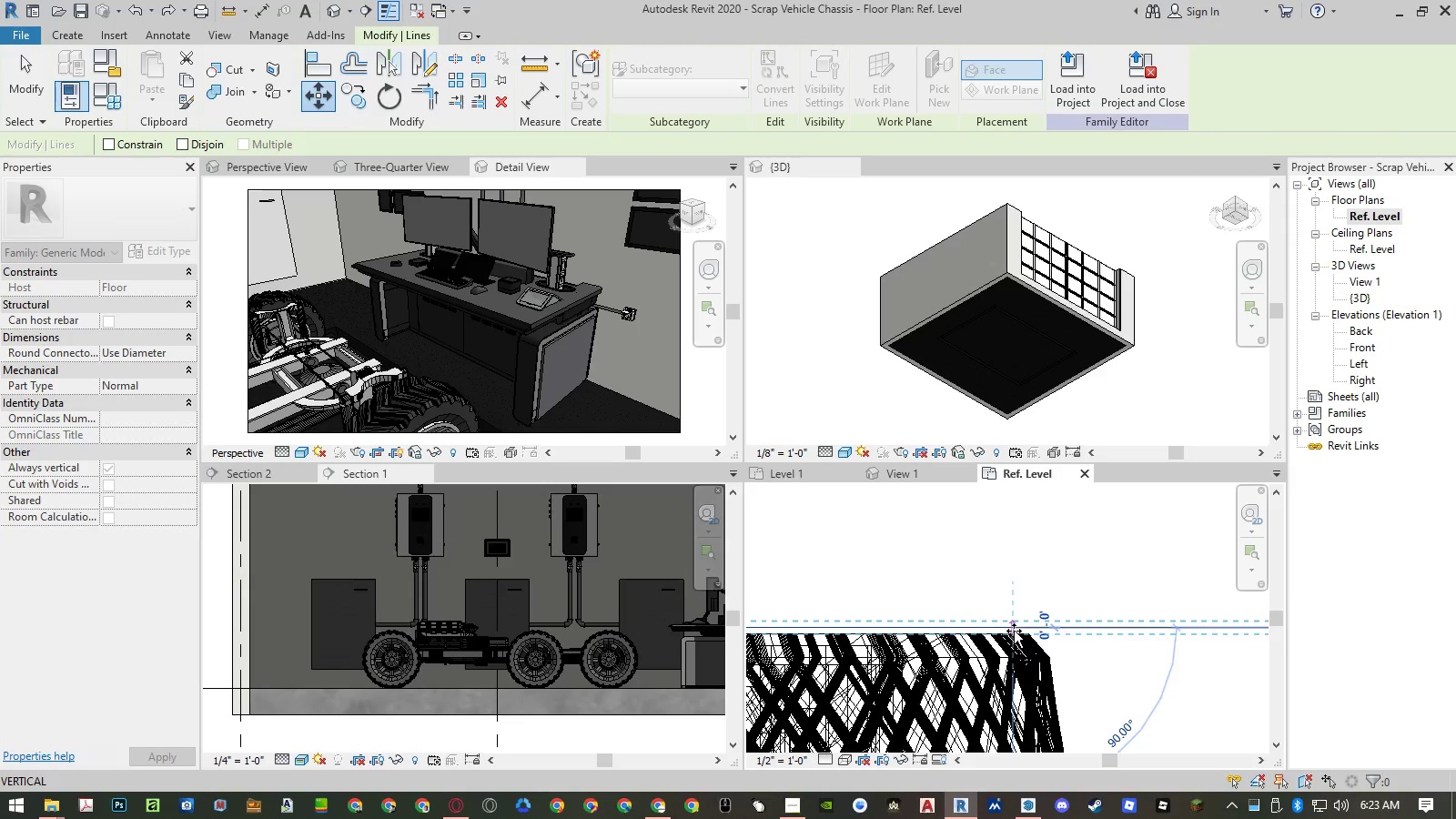 
left_click([1014, 631])
 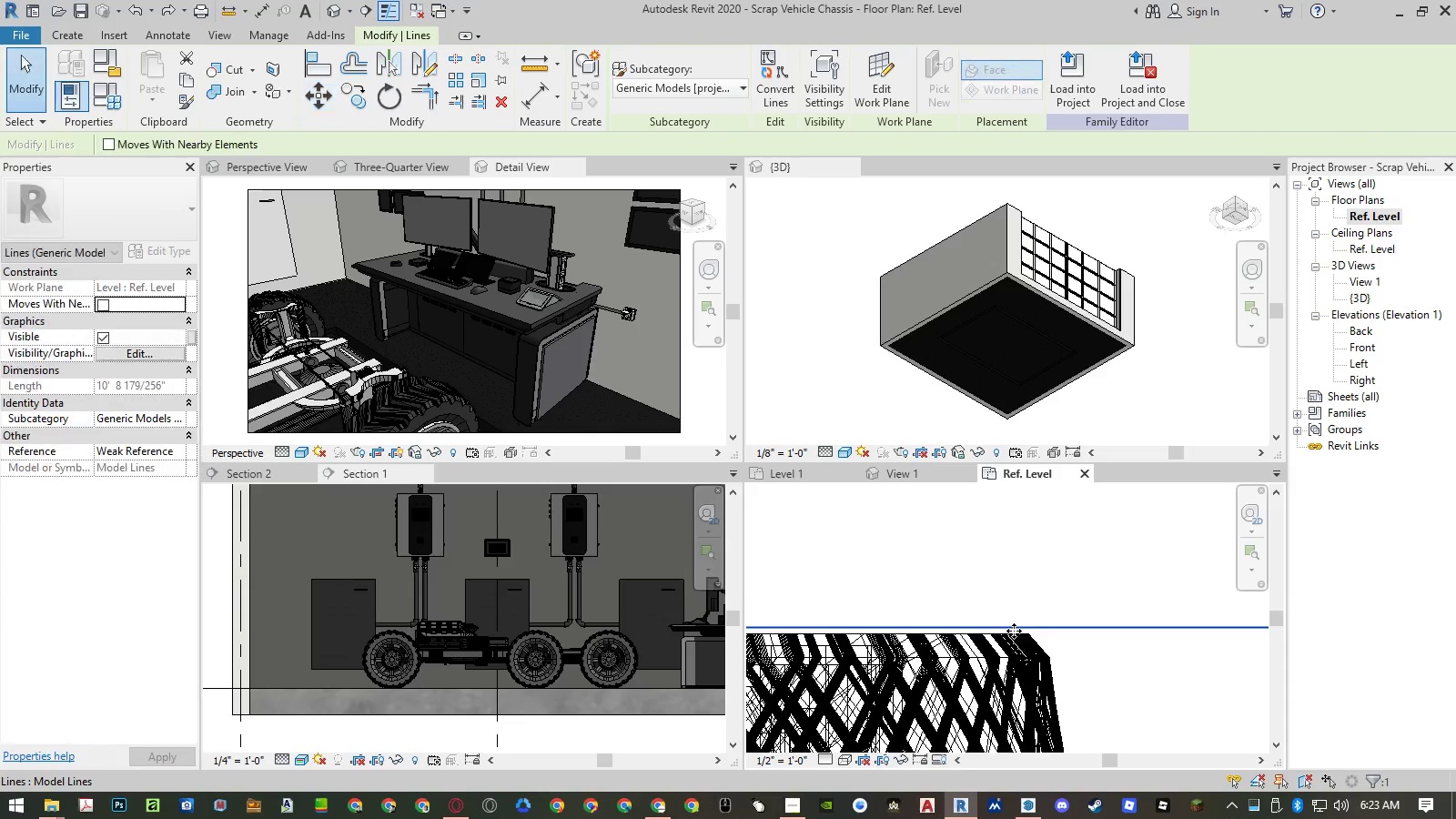 
type(mv)
 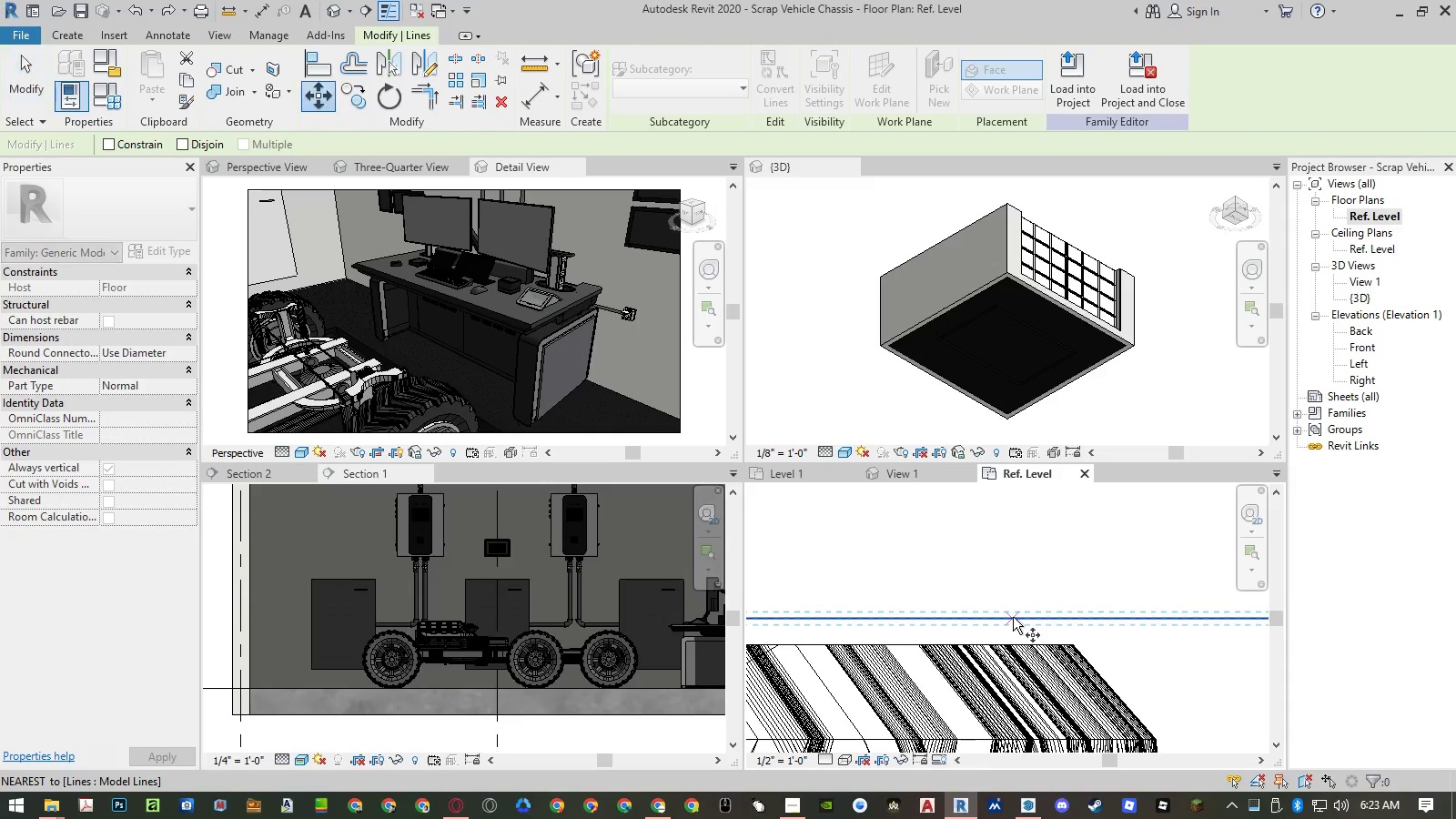 
scroll: coordinate [1016, 631], scroll_direction: up, amount: 10.0
 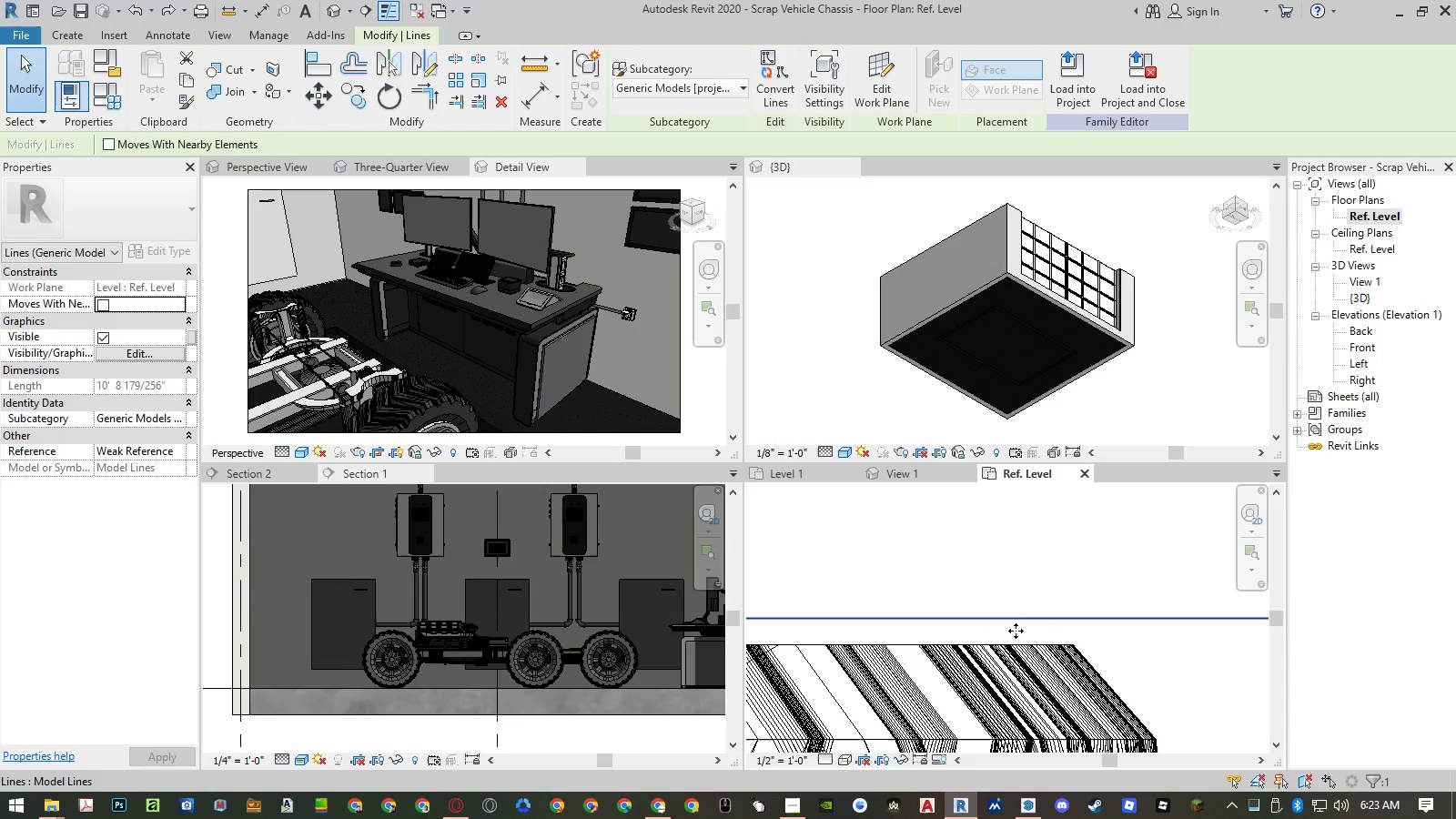 
left_click([1013, 617])
 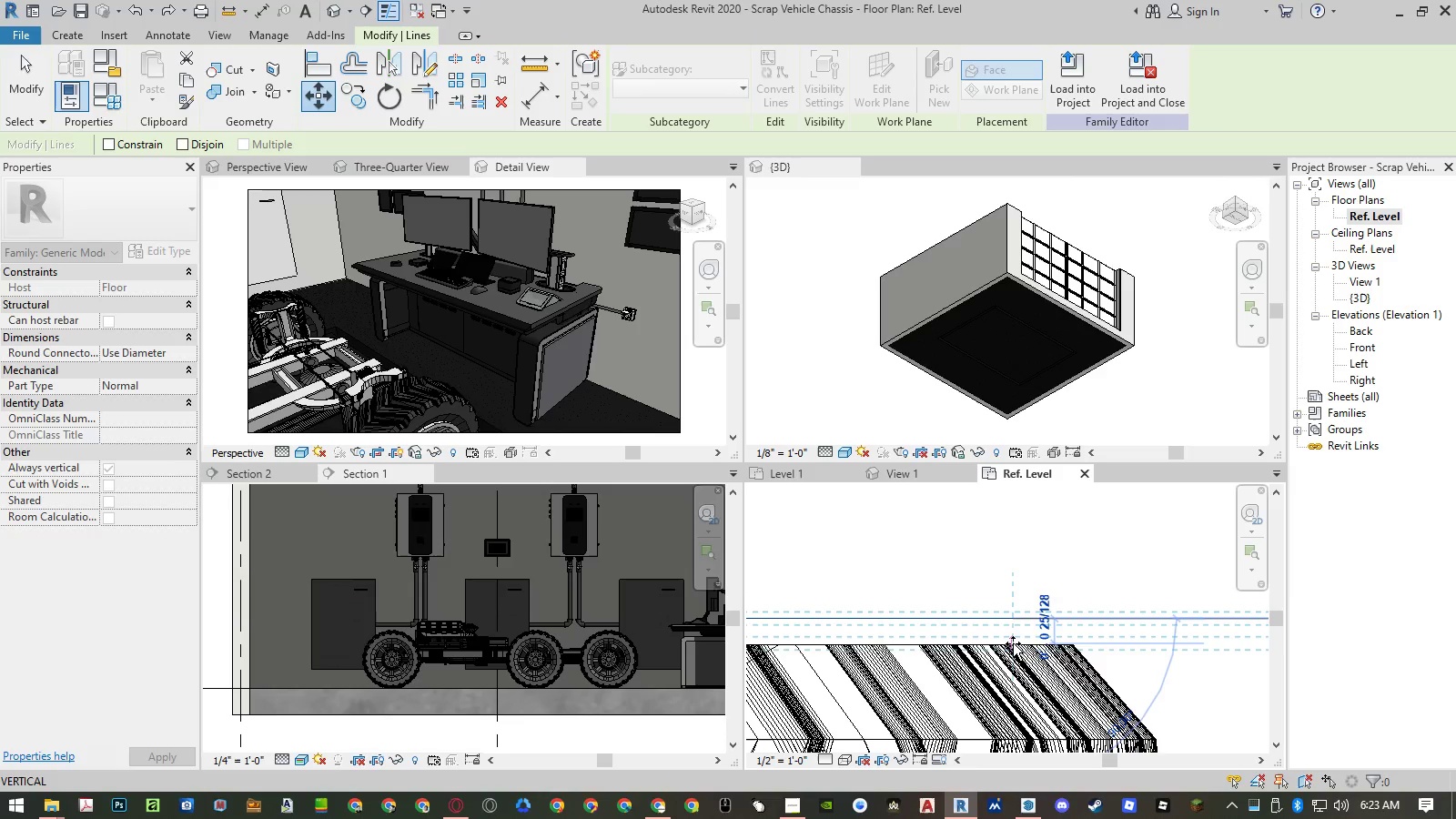 
left_click([1013, 643])
 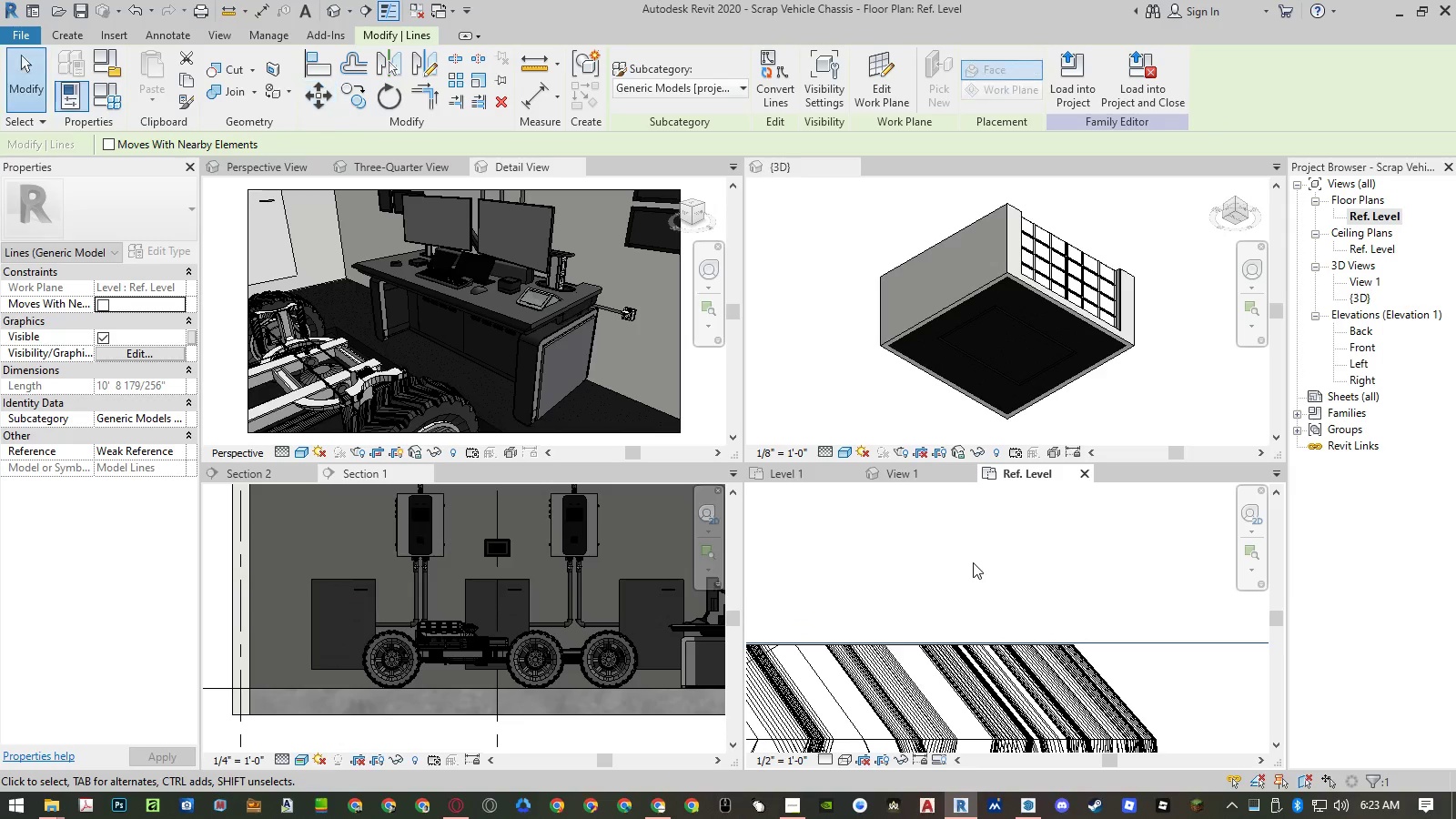 
type(mm)
 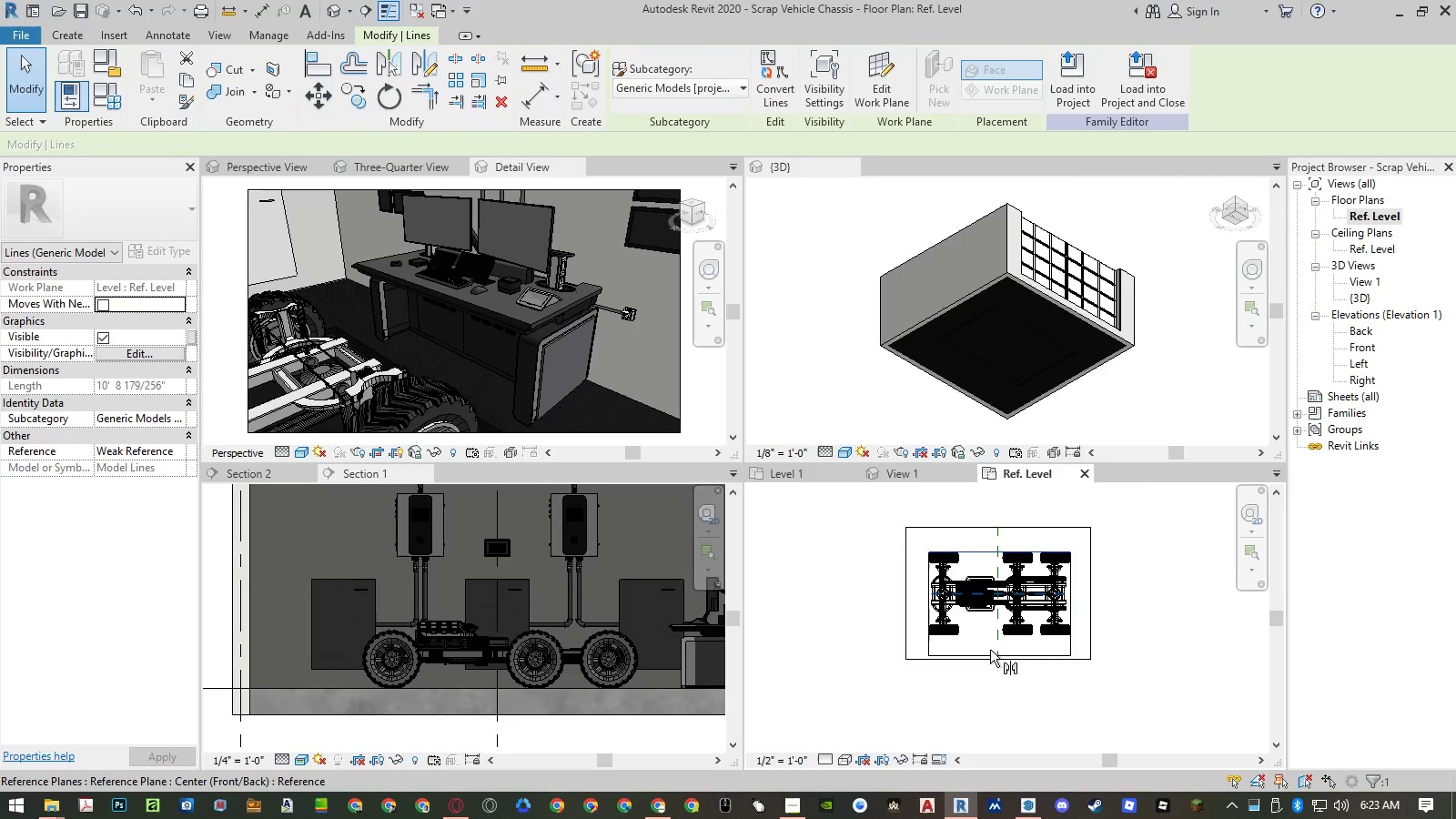 
scroll: coordinate [956, 551], scroll_direction: down, amount: 34.0
 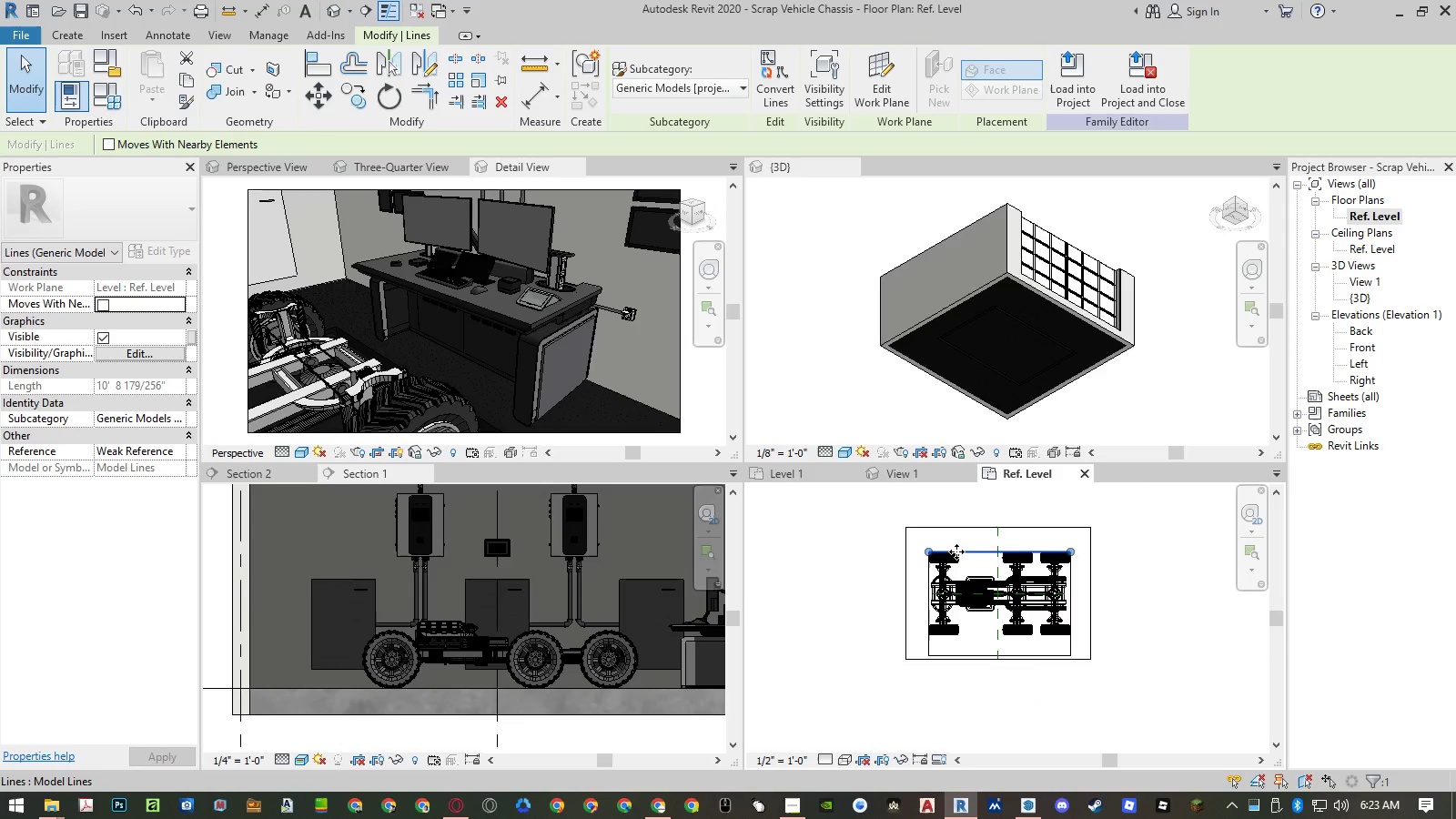 
key(Escape)
 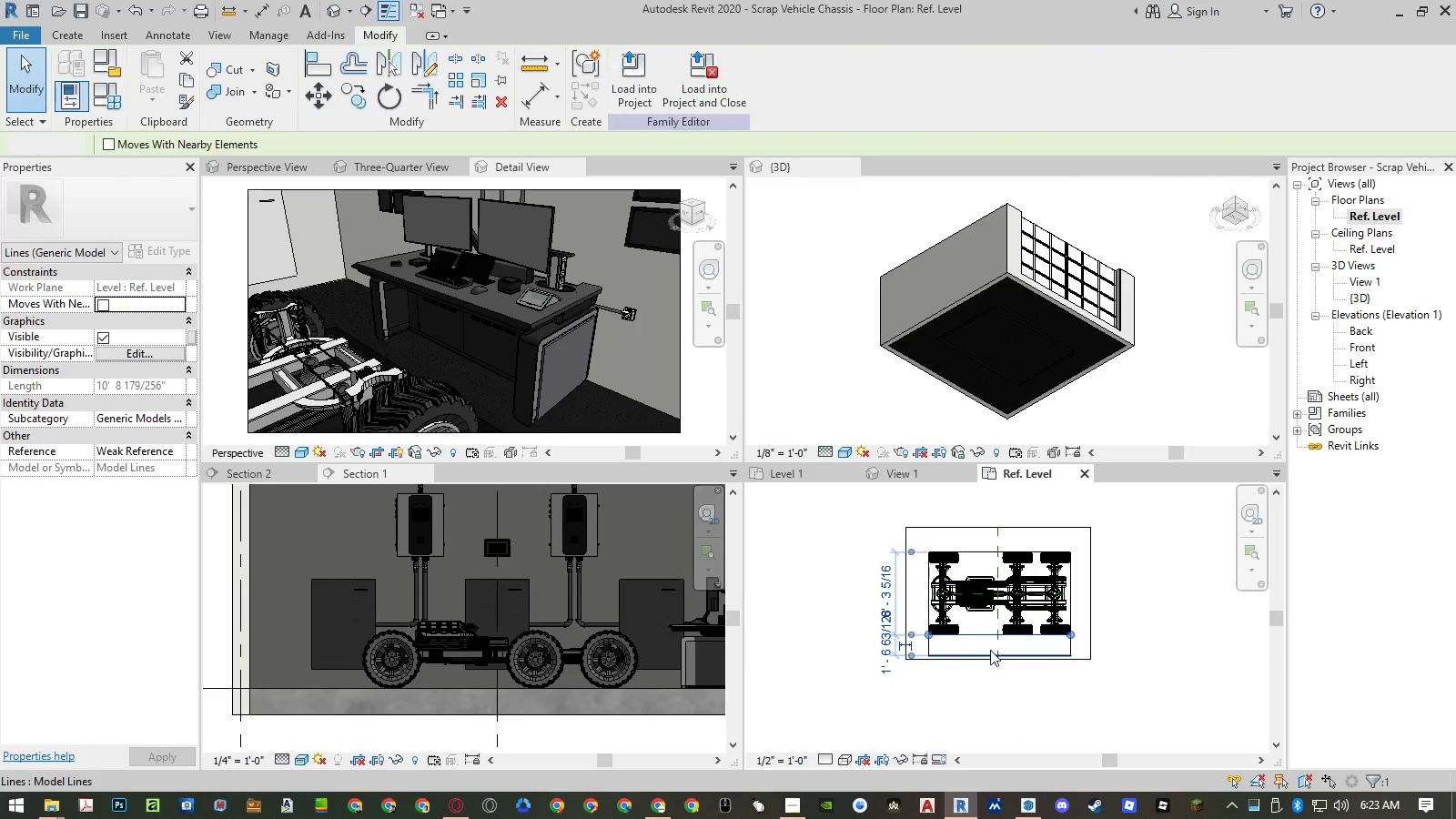 
key(Escape)
 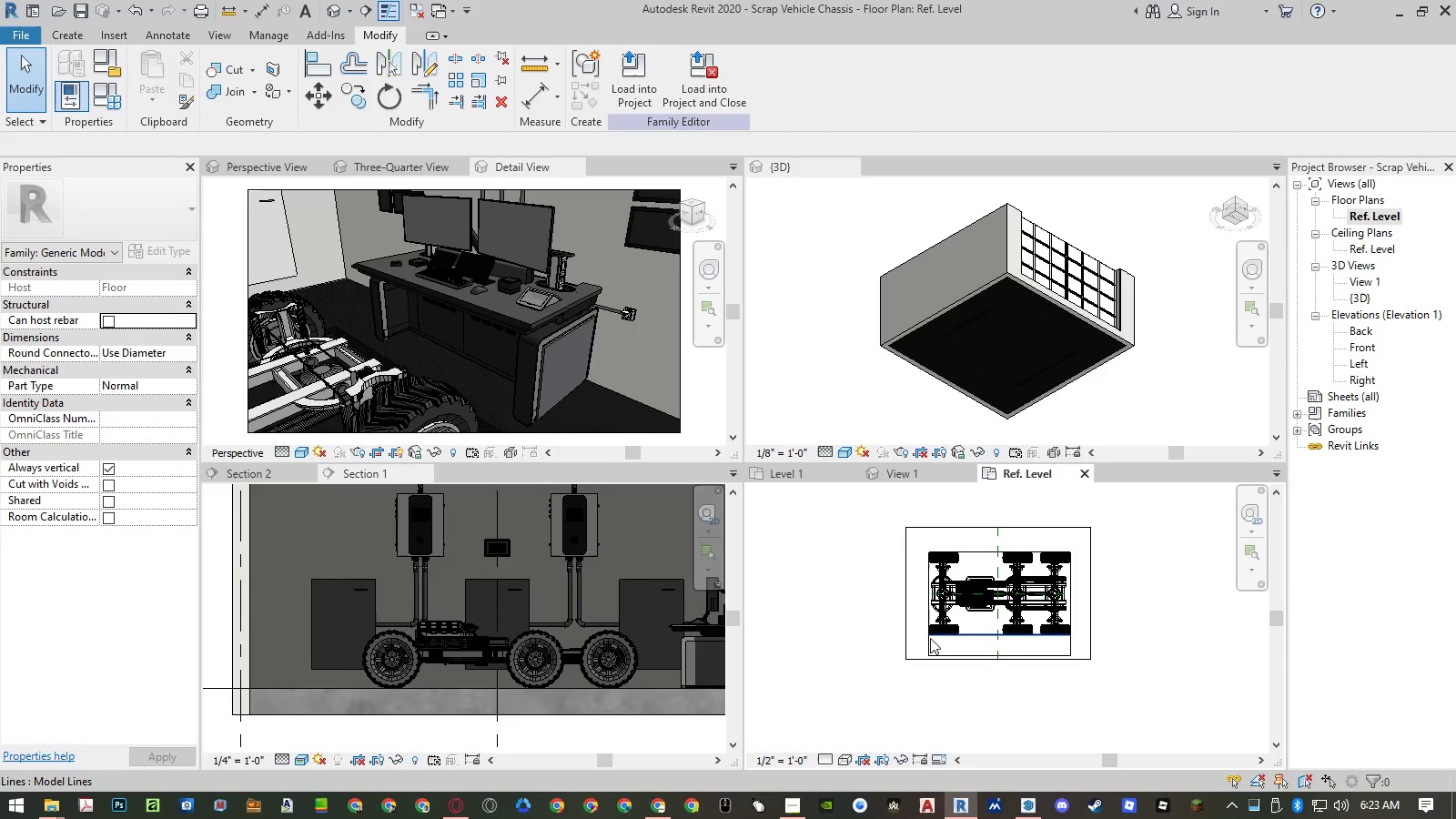 
type(tr)
 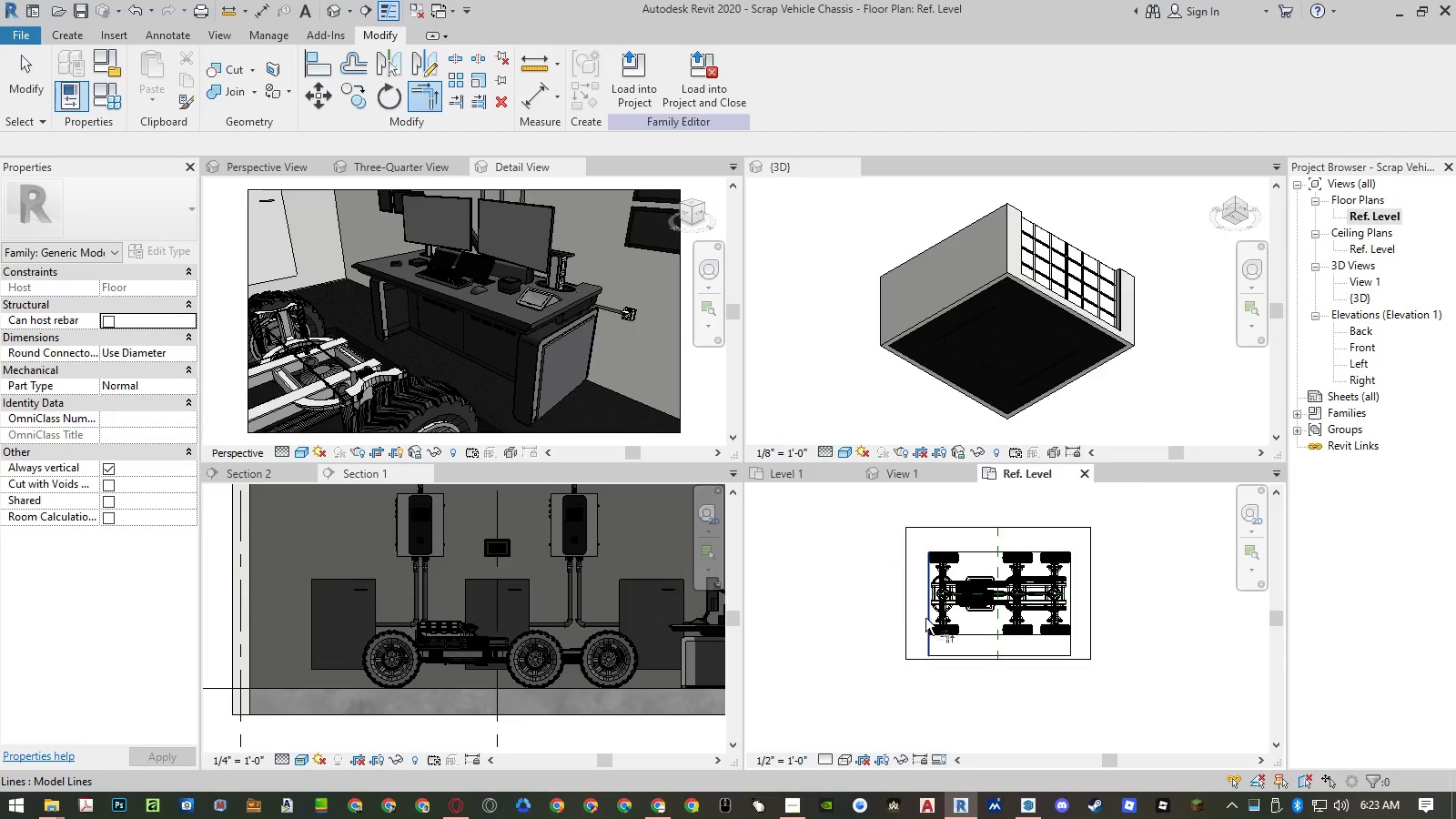 
left_click([926, 614])
 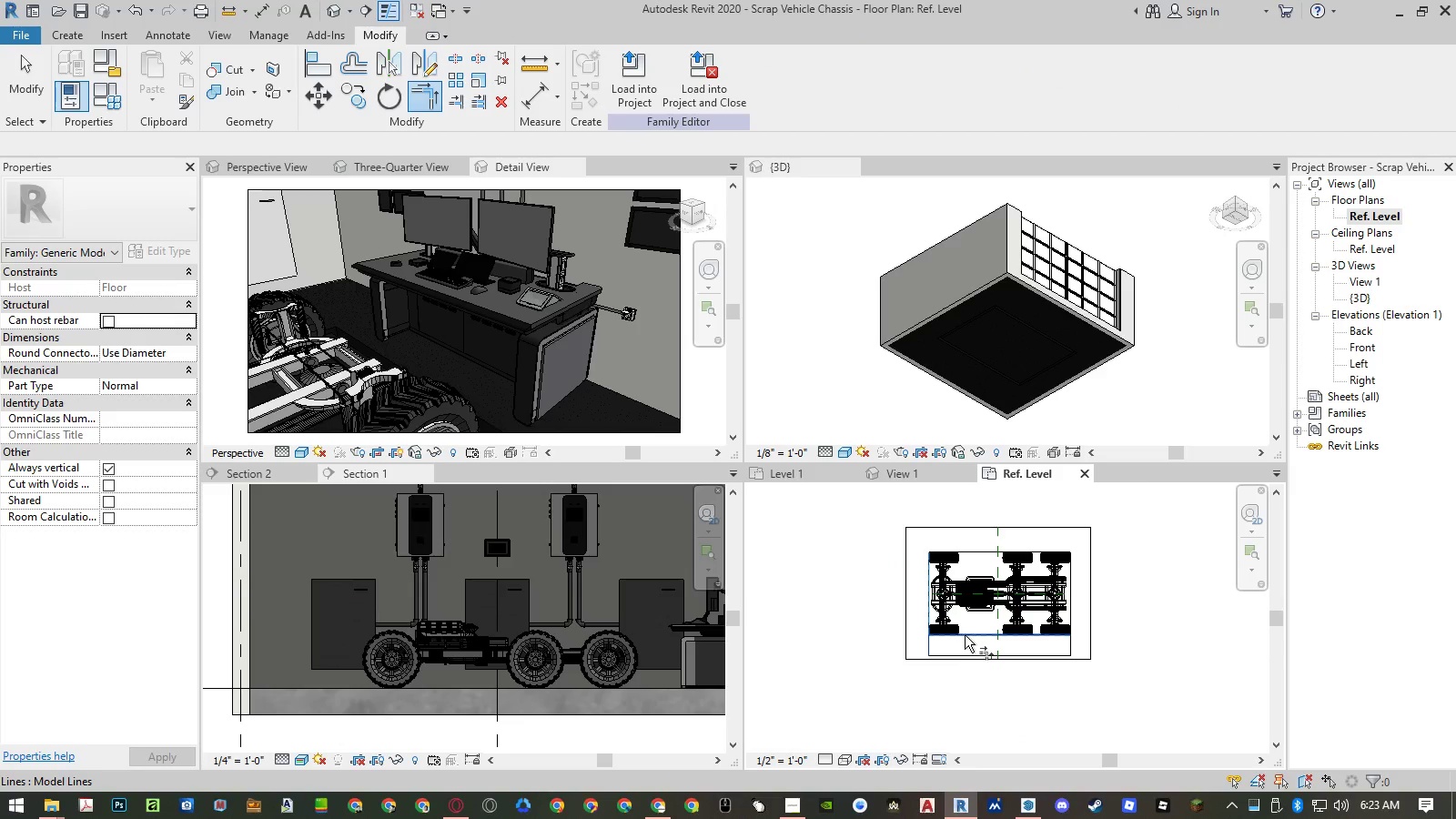 
double_click([965, 635])
 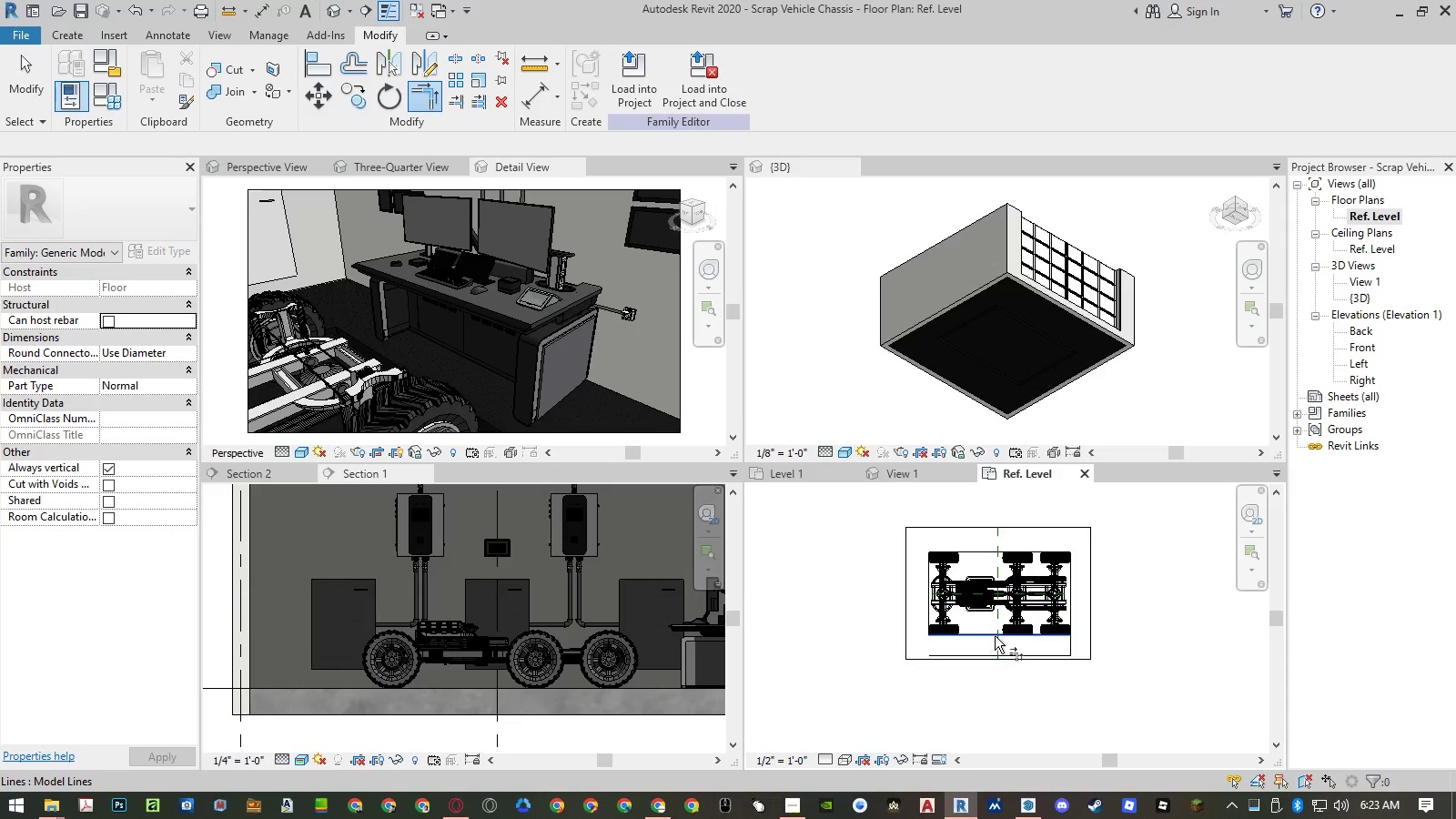 
left_click([986, 636])
 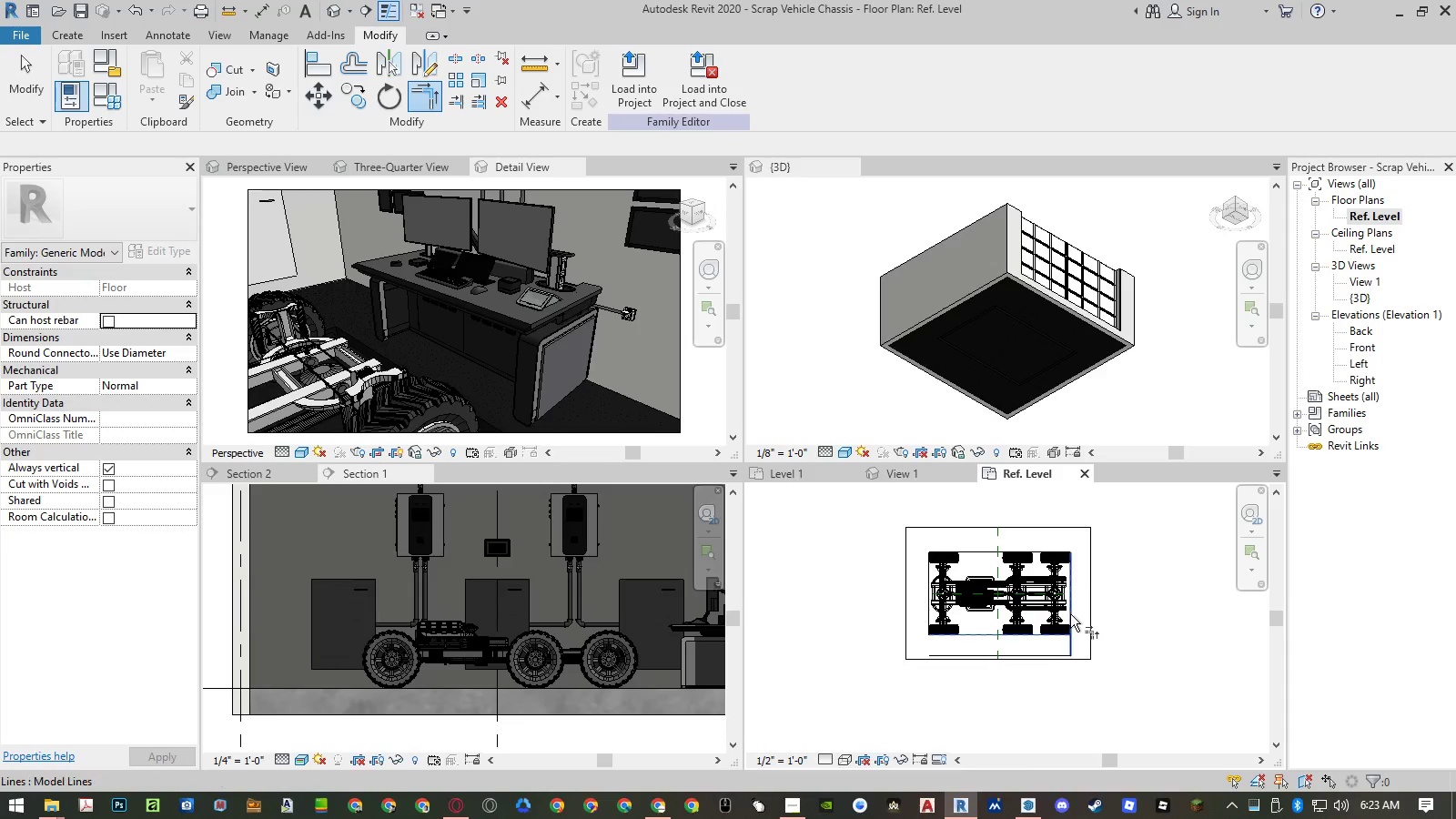 
left_click([1070, 614])
 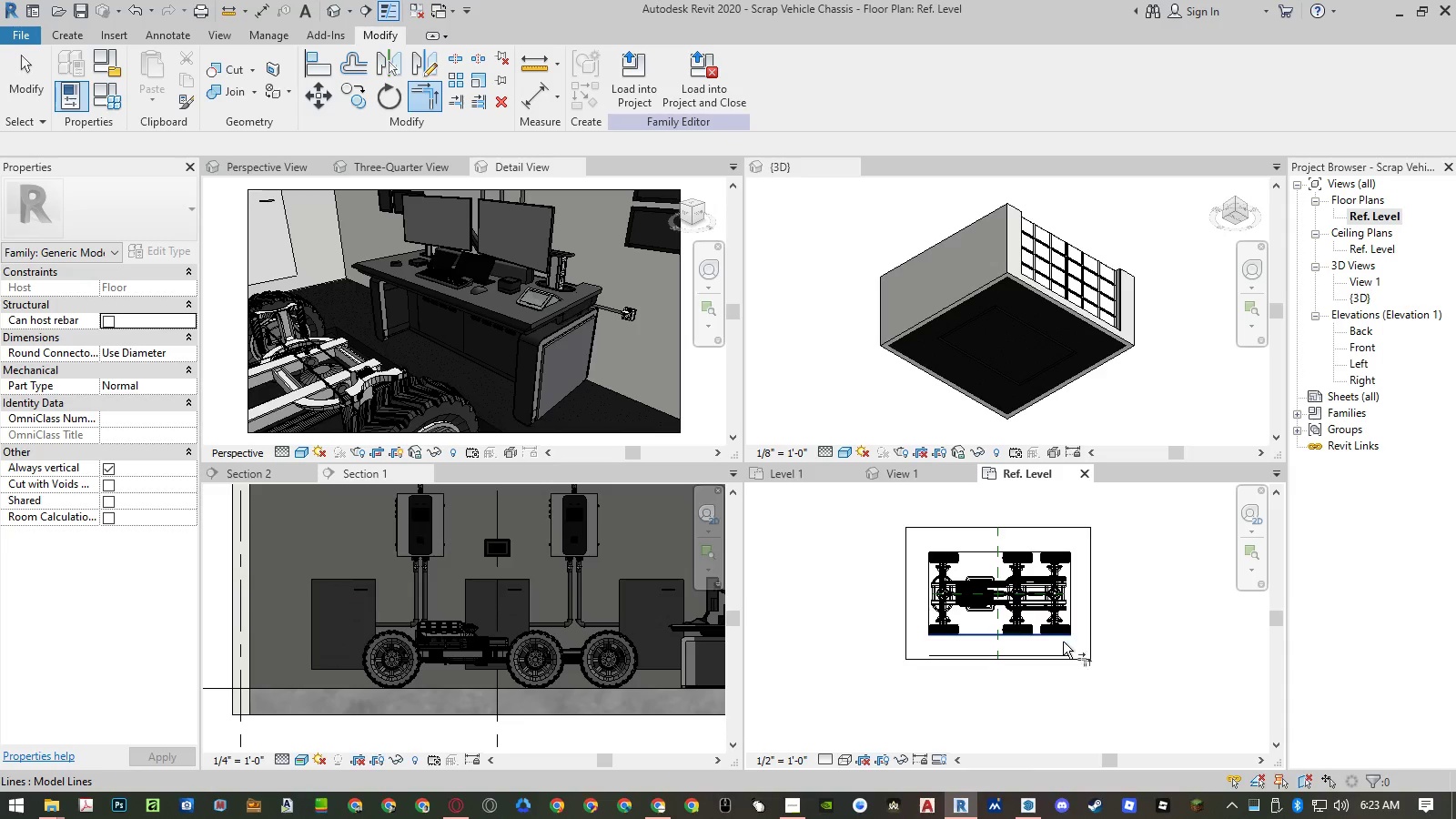 
key(Escape)
 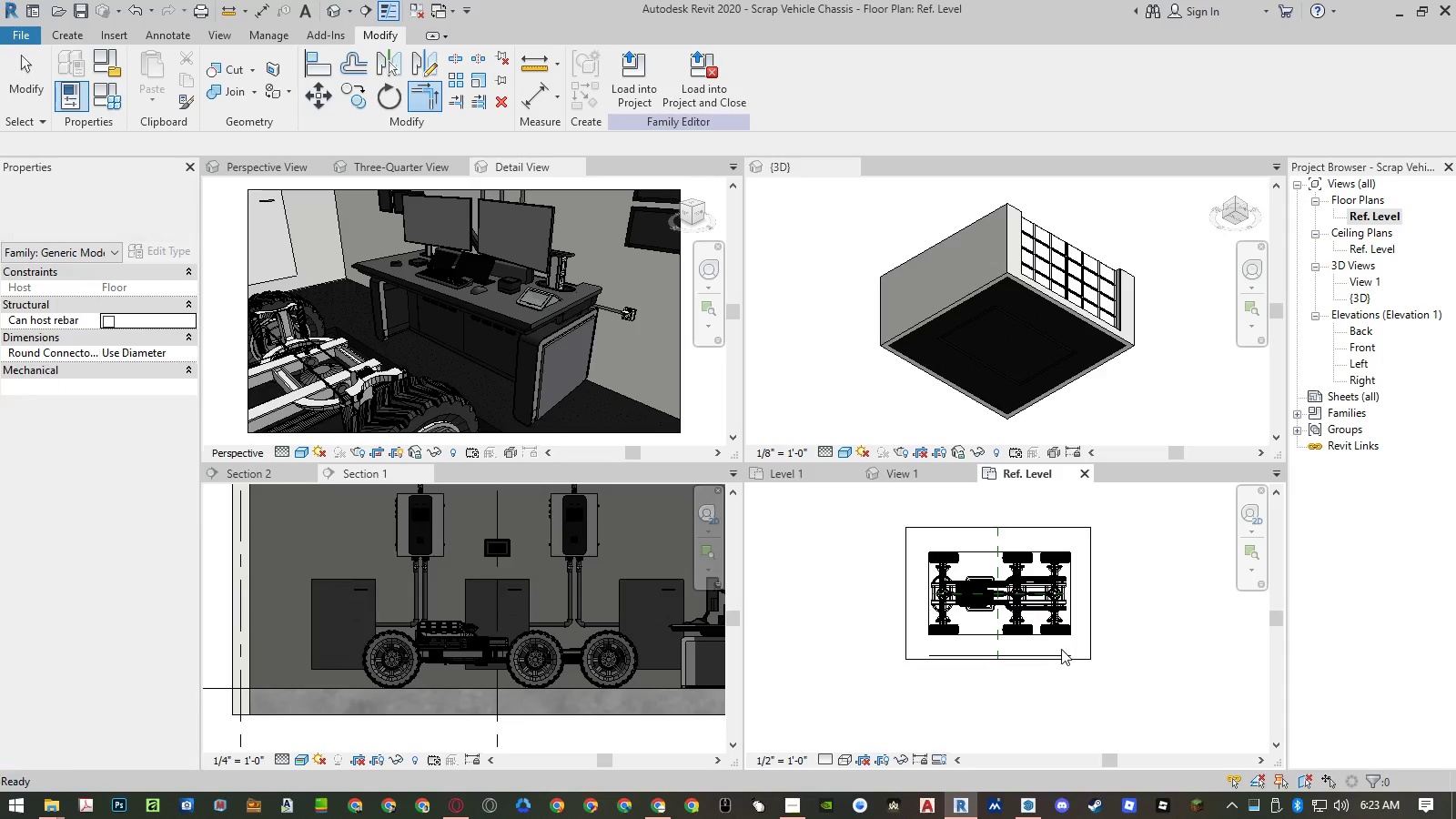 
key(Escape)
 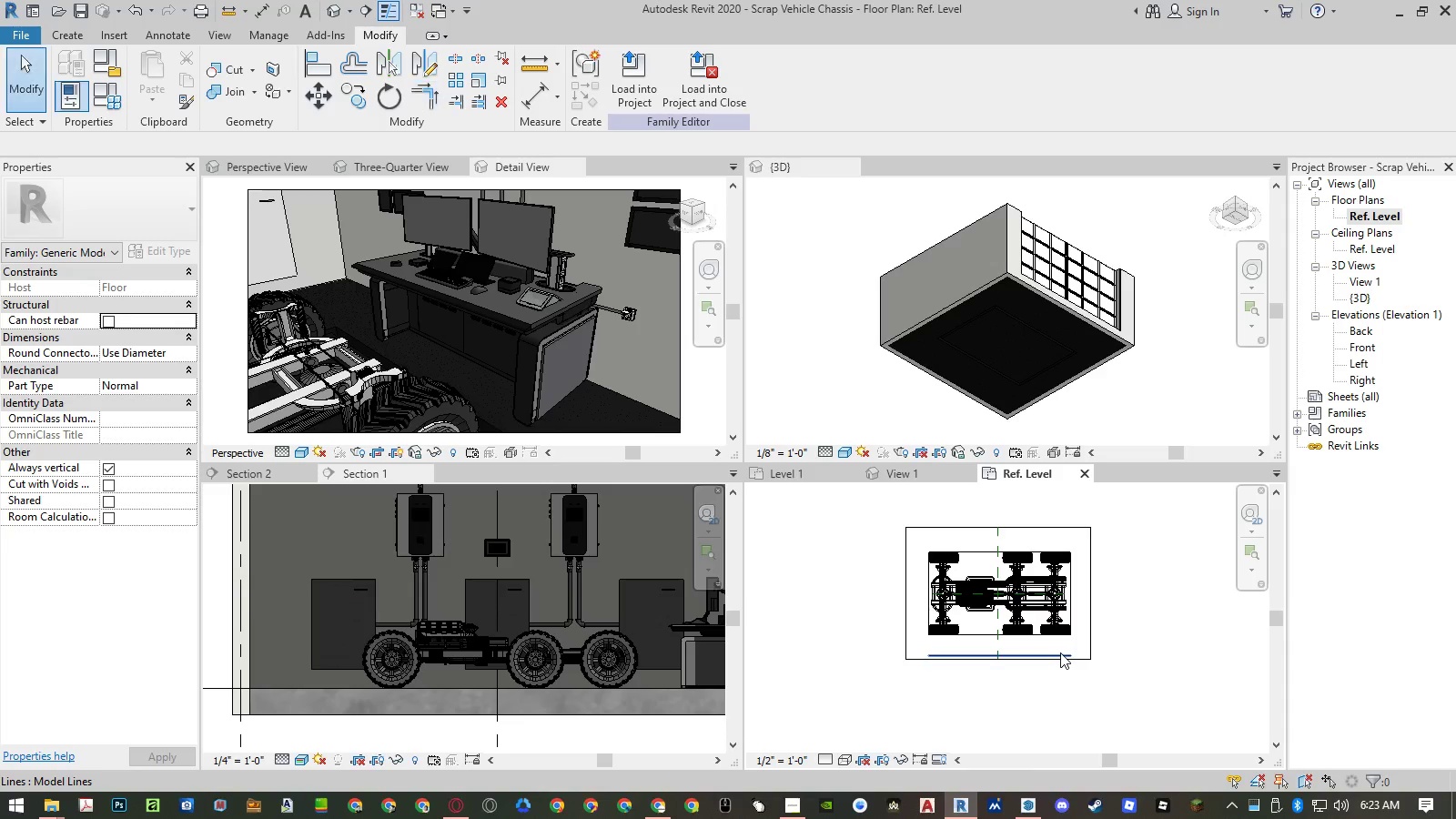 
left_click([1060, 652])
 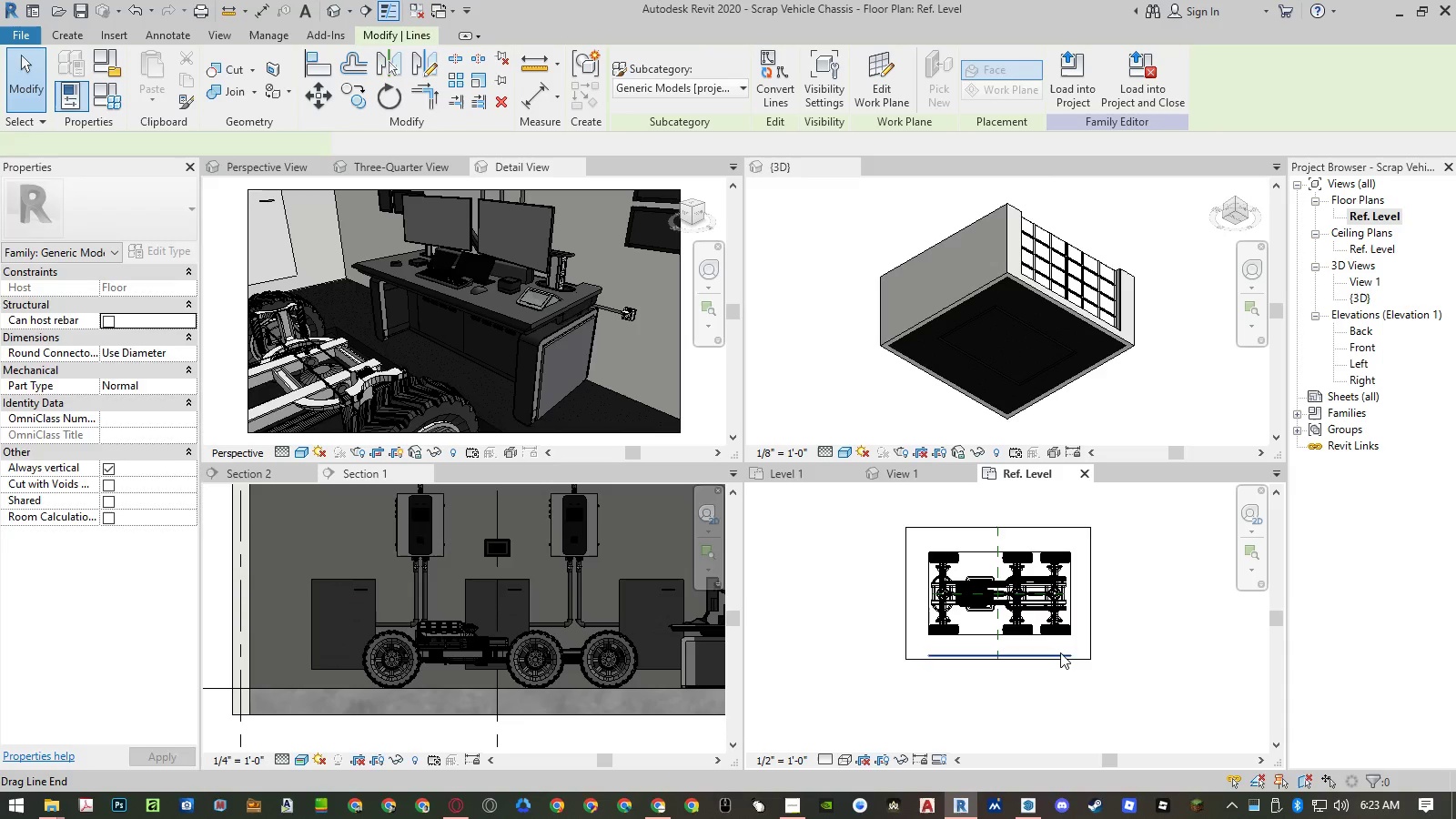 
key(Delete)
 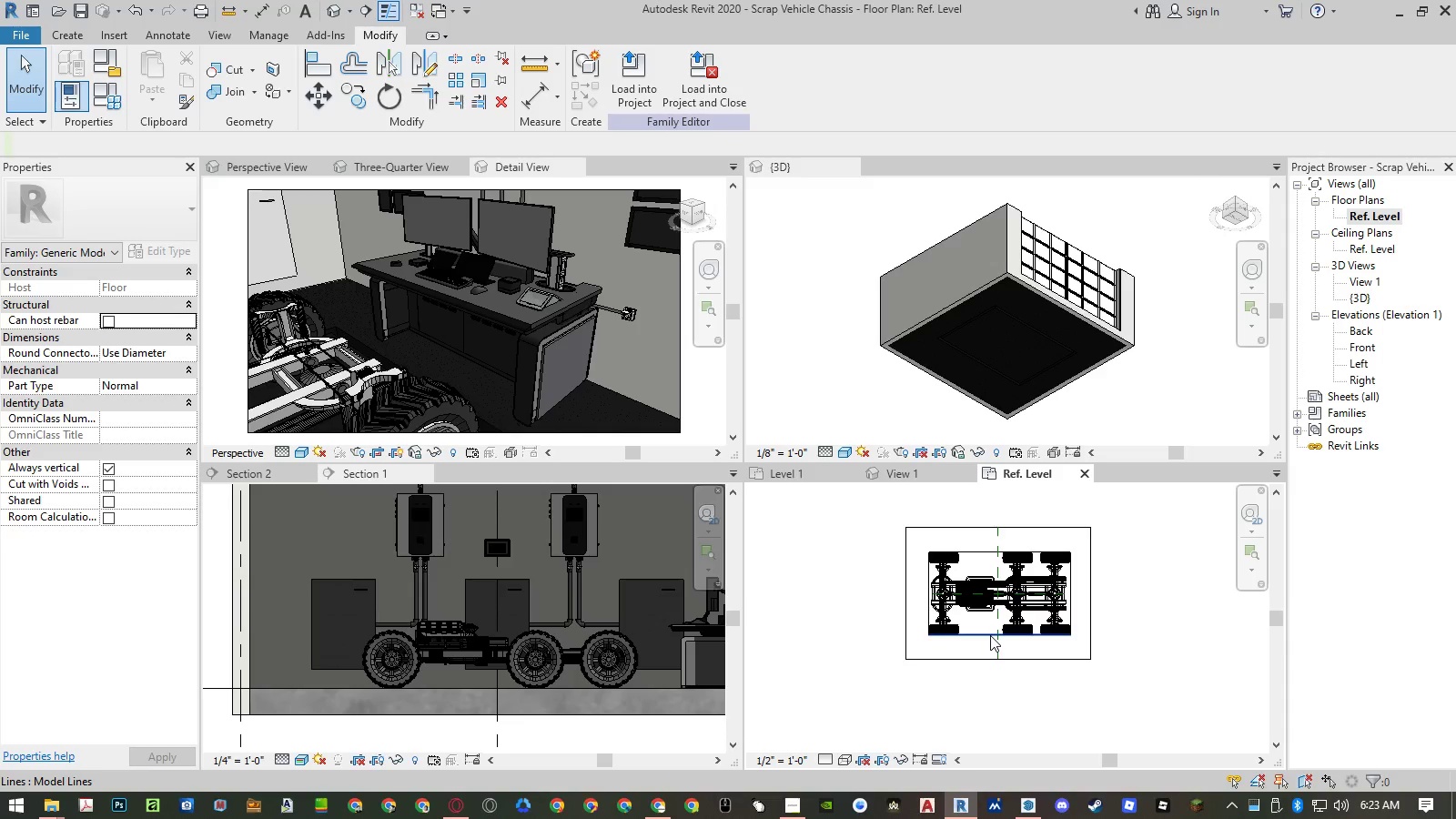 
hold_key(key=Tab, duration=0.64)
 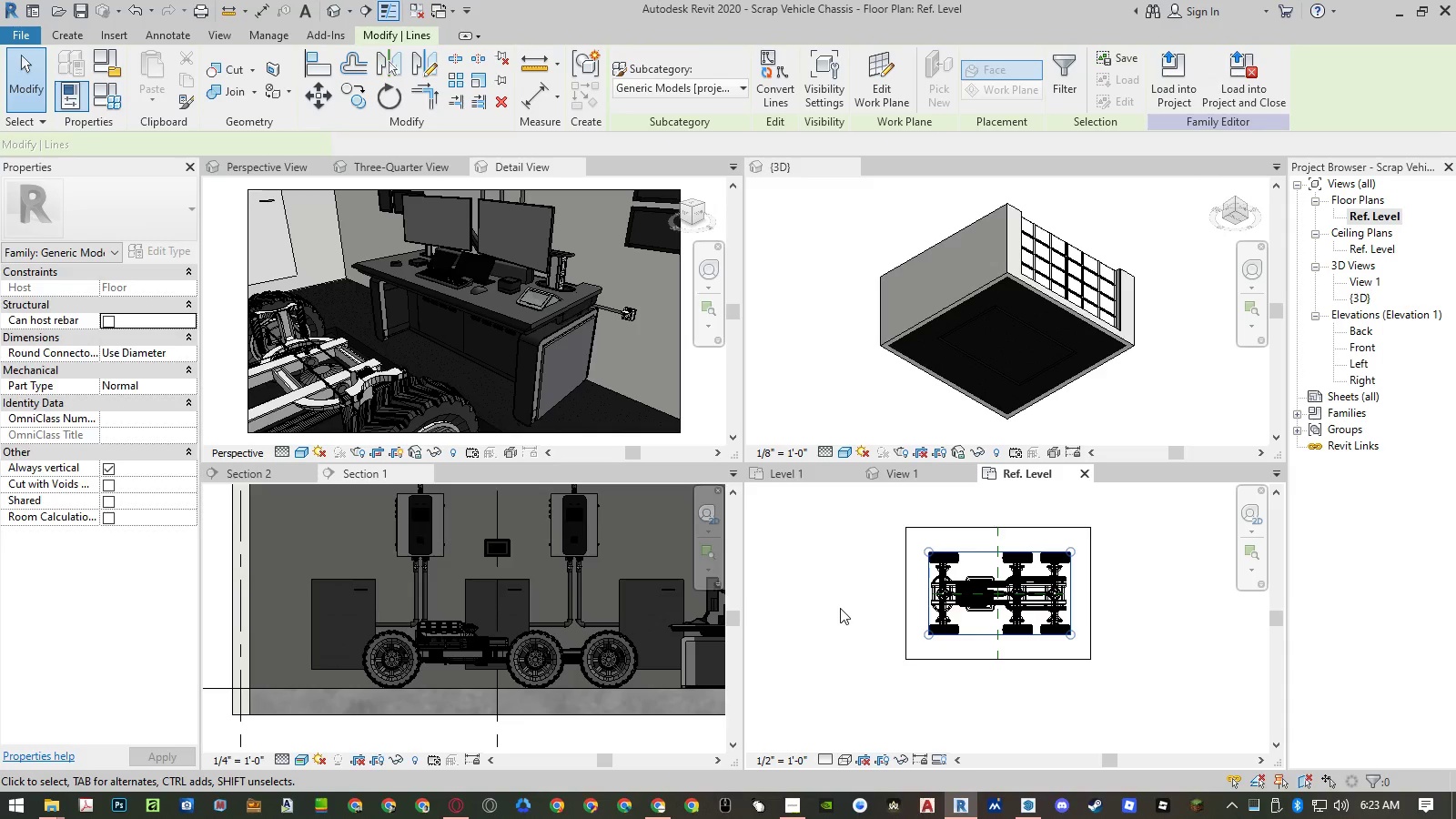 
left_click([990, 635])
 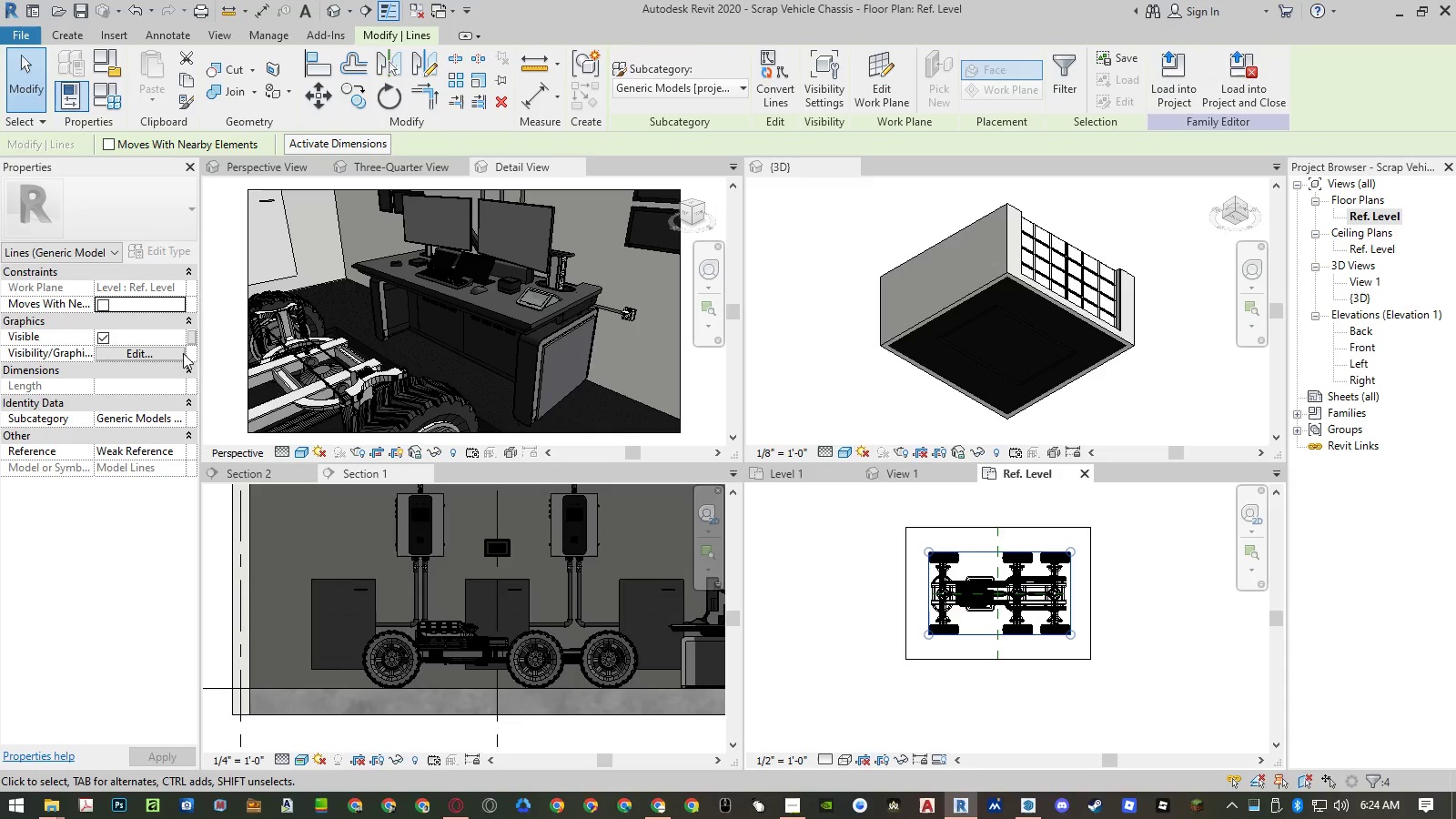 
left_click([166, 352])
 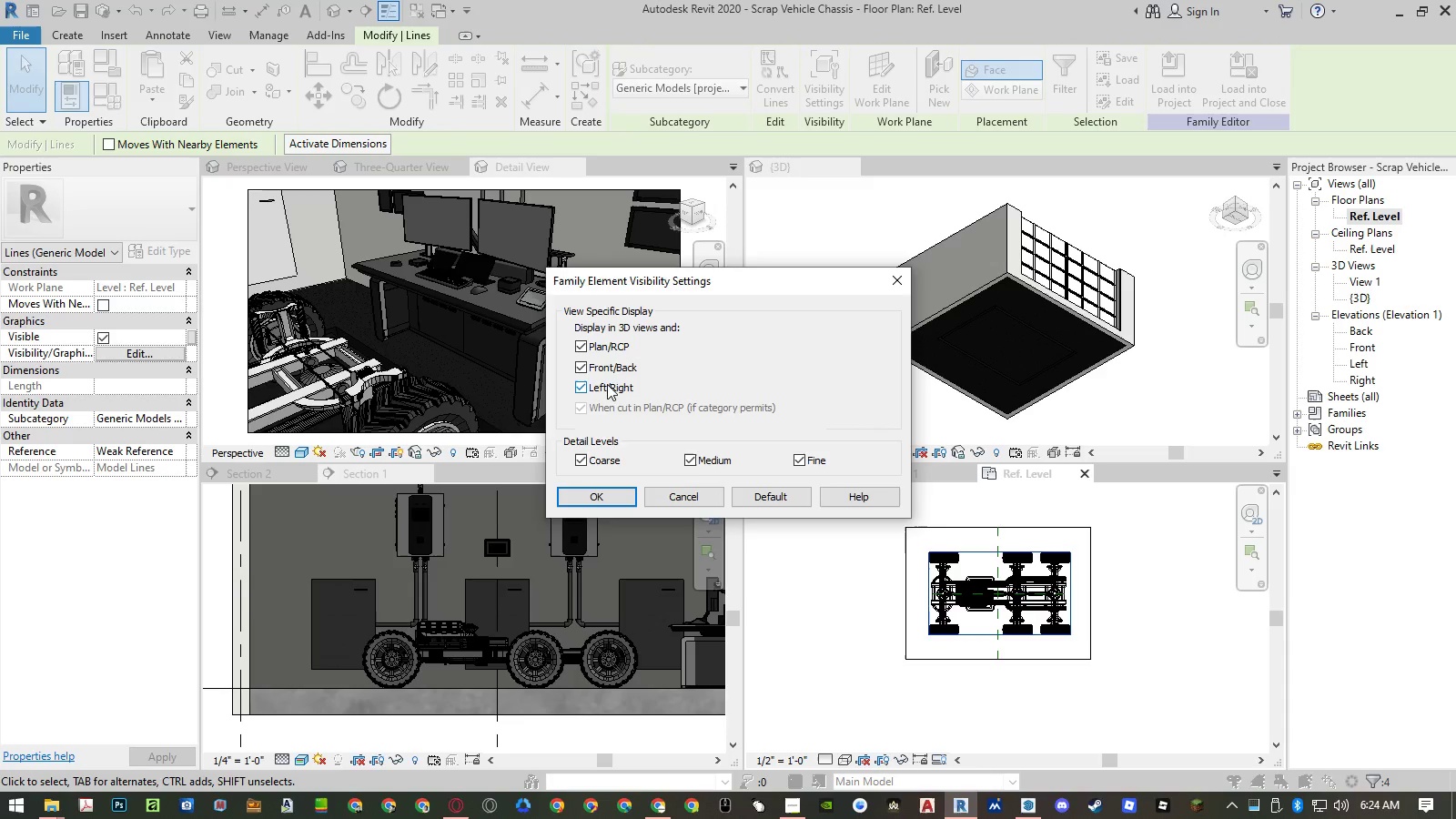 
double_click([606, 379])
 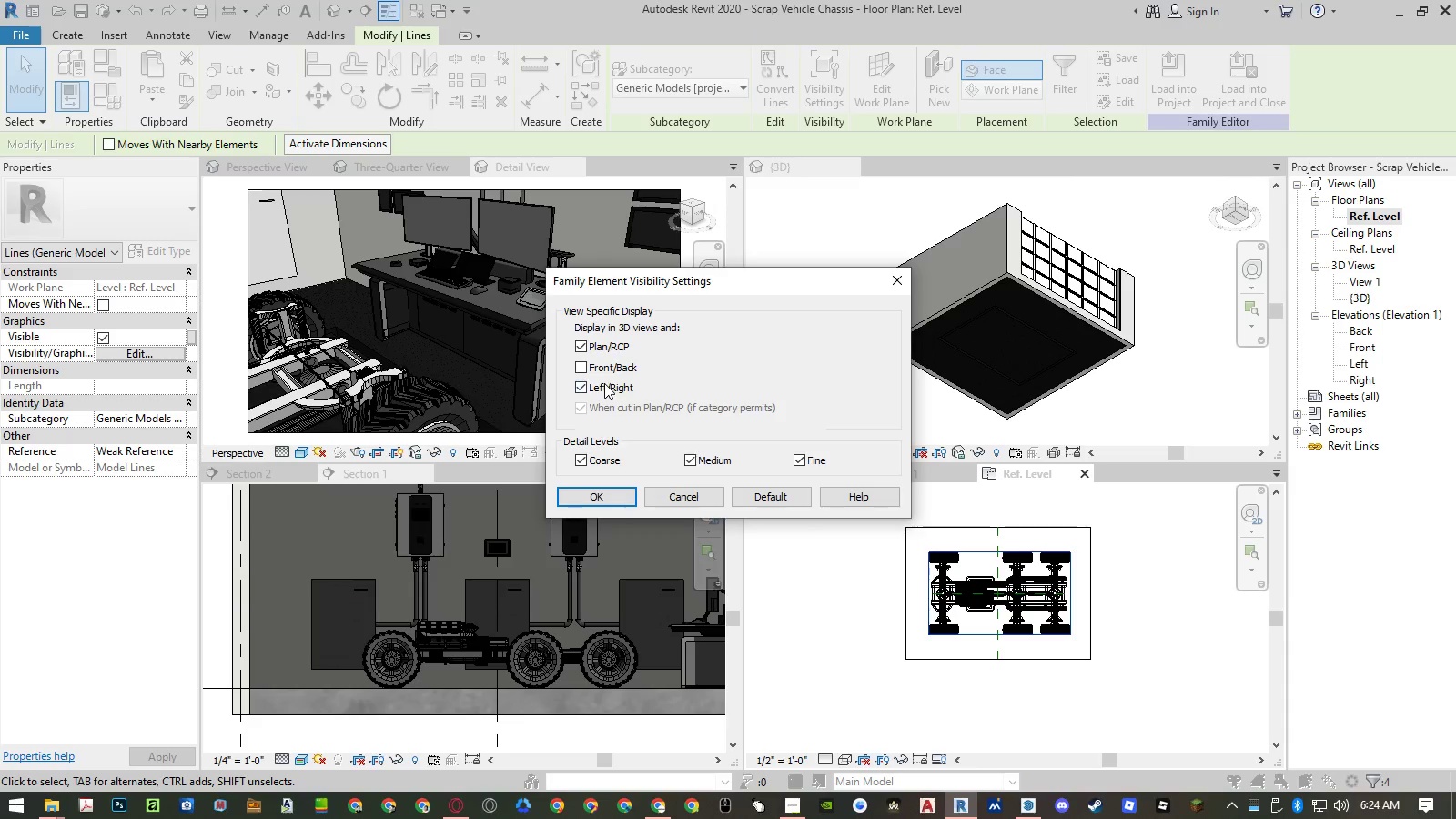 
triple_click([604, 384])
 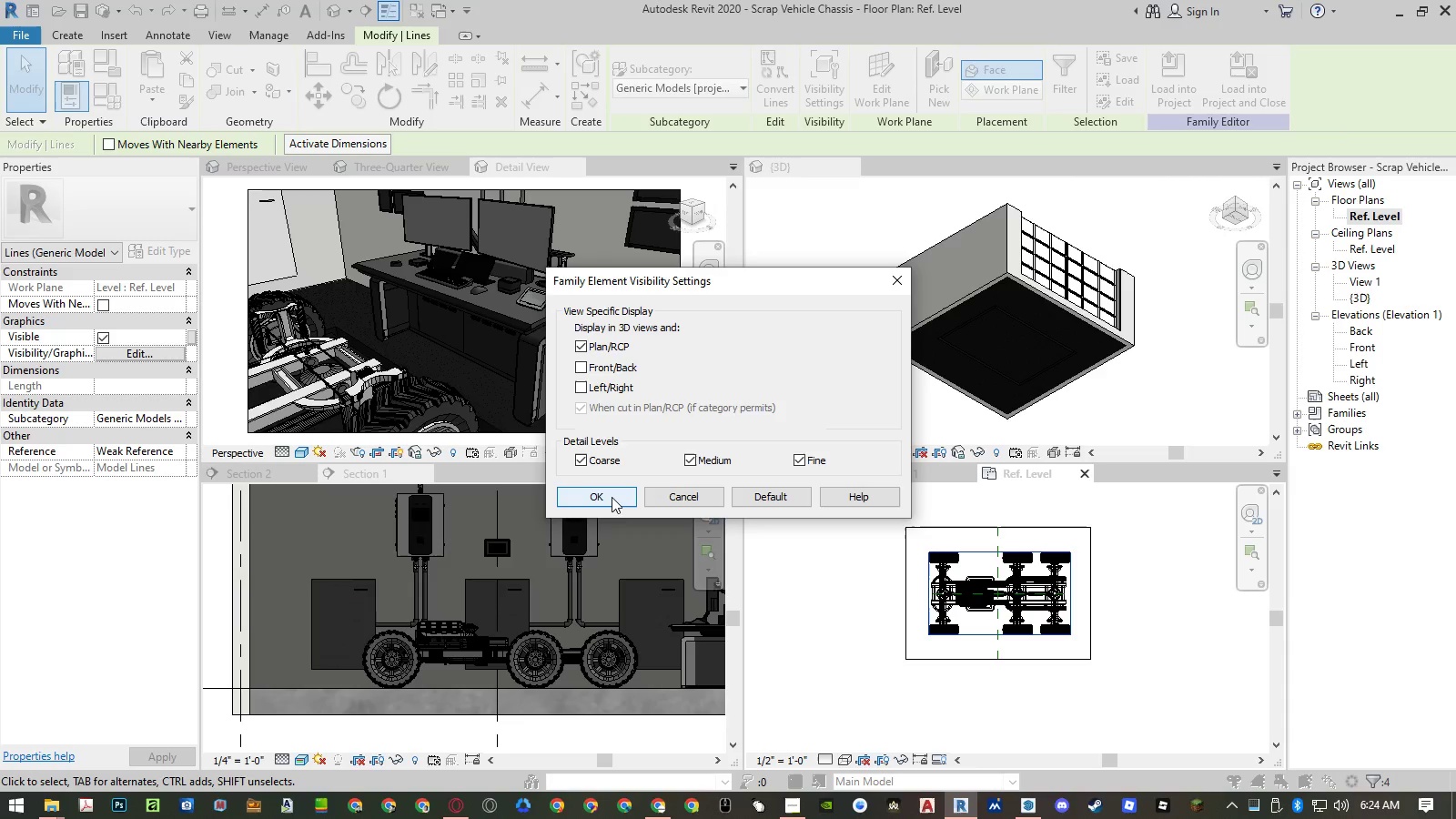 
left_click([612, 497])
 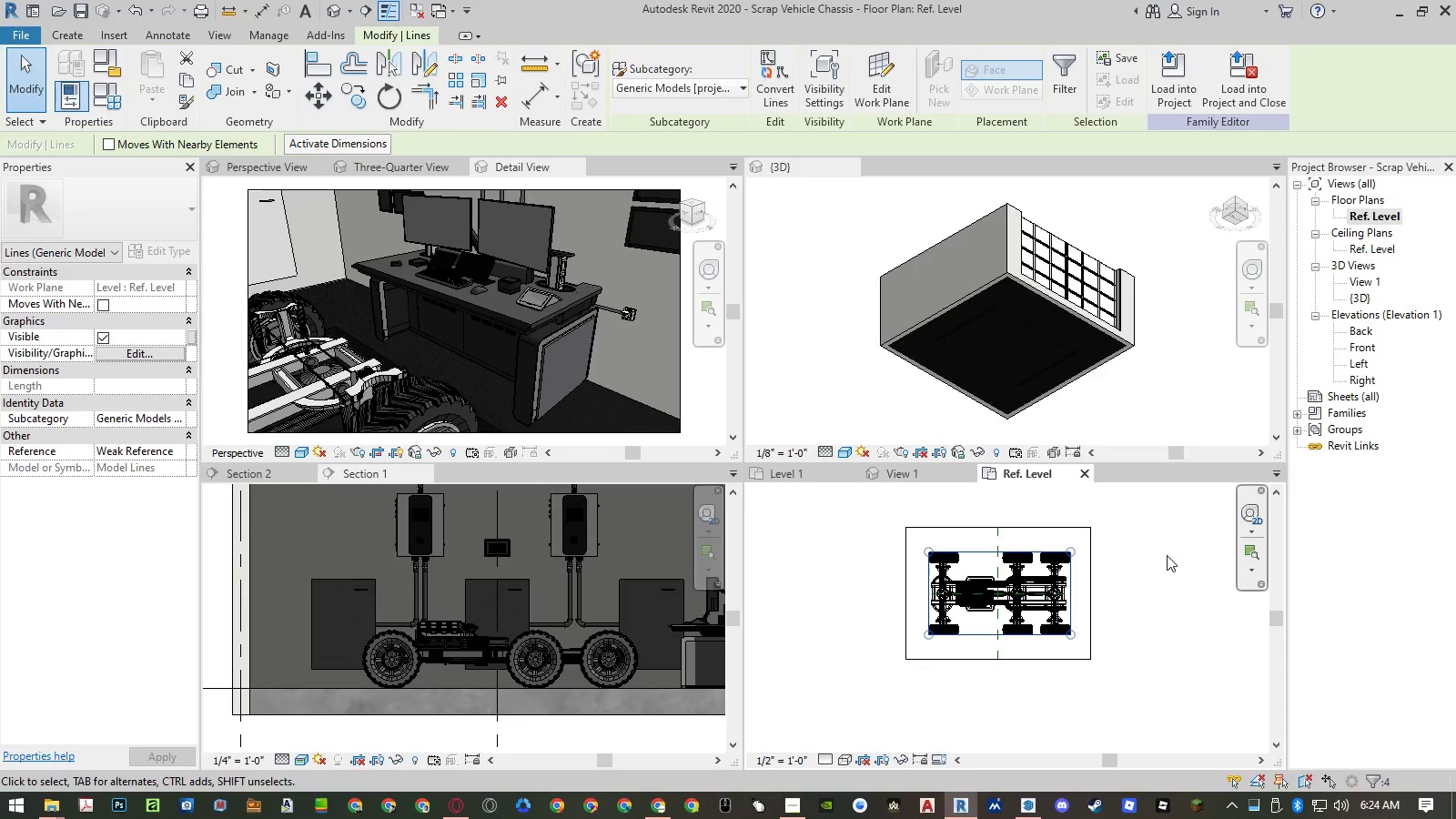 
left_click([1167, 555])
 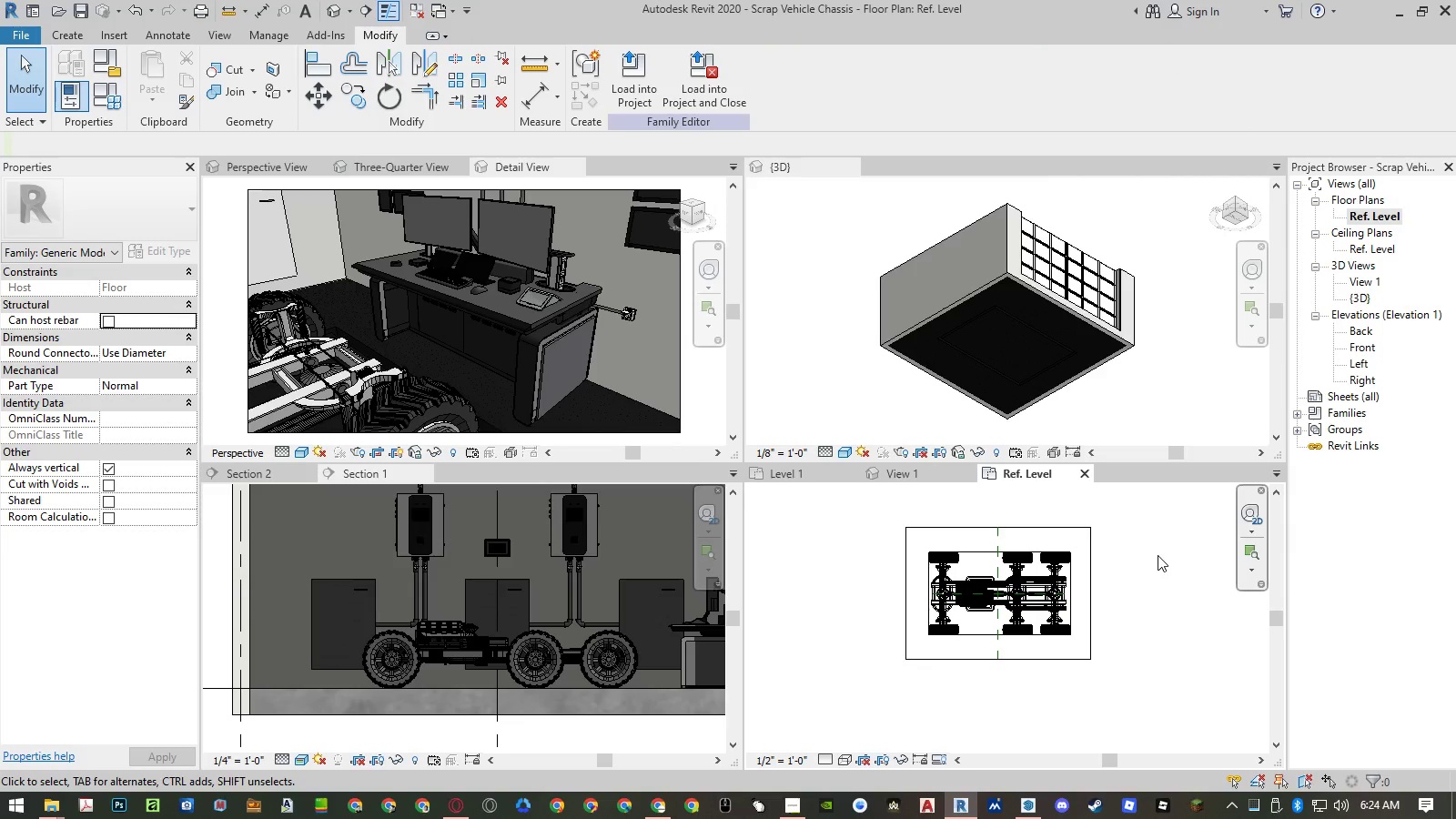 
wait(8.2)
 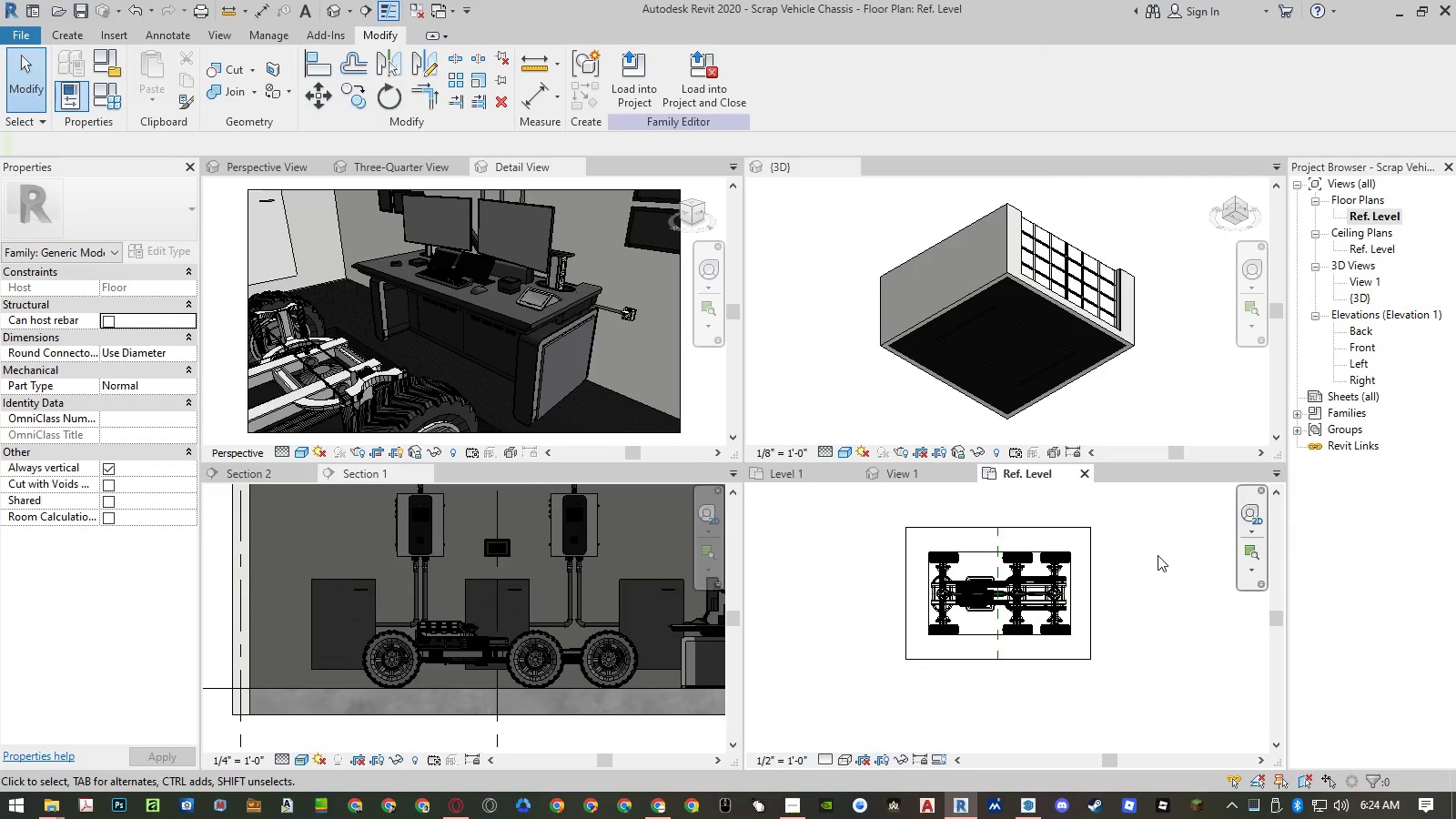 
scroll: coordinate [927, 549], scroll_direction: down, amount: 2.0
 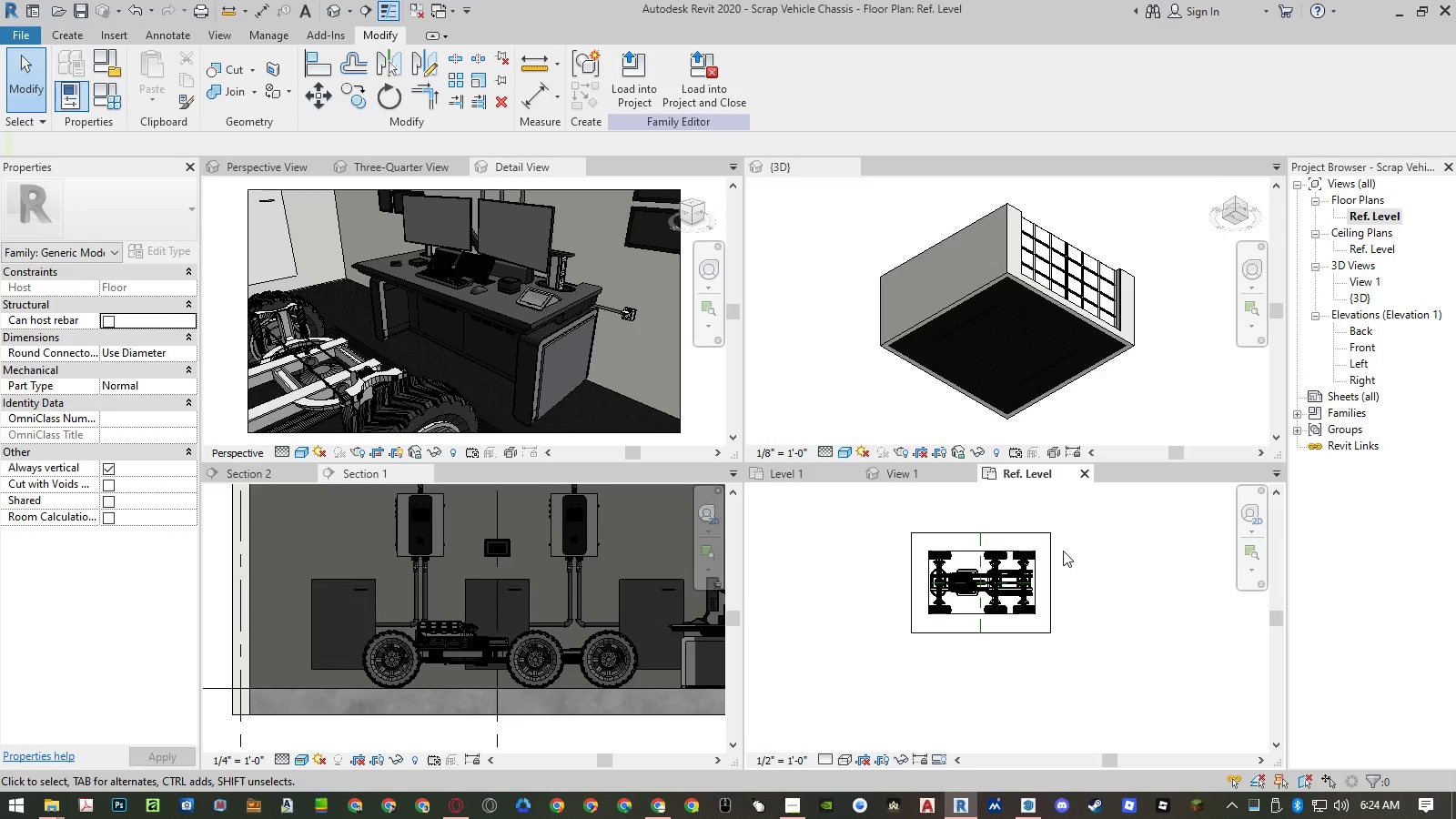 
left_click_drag(start_coordinate=[1067, 519], to_coordinate=[1028, 558])
 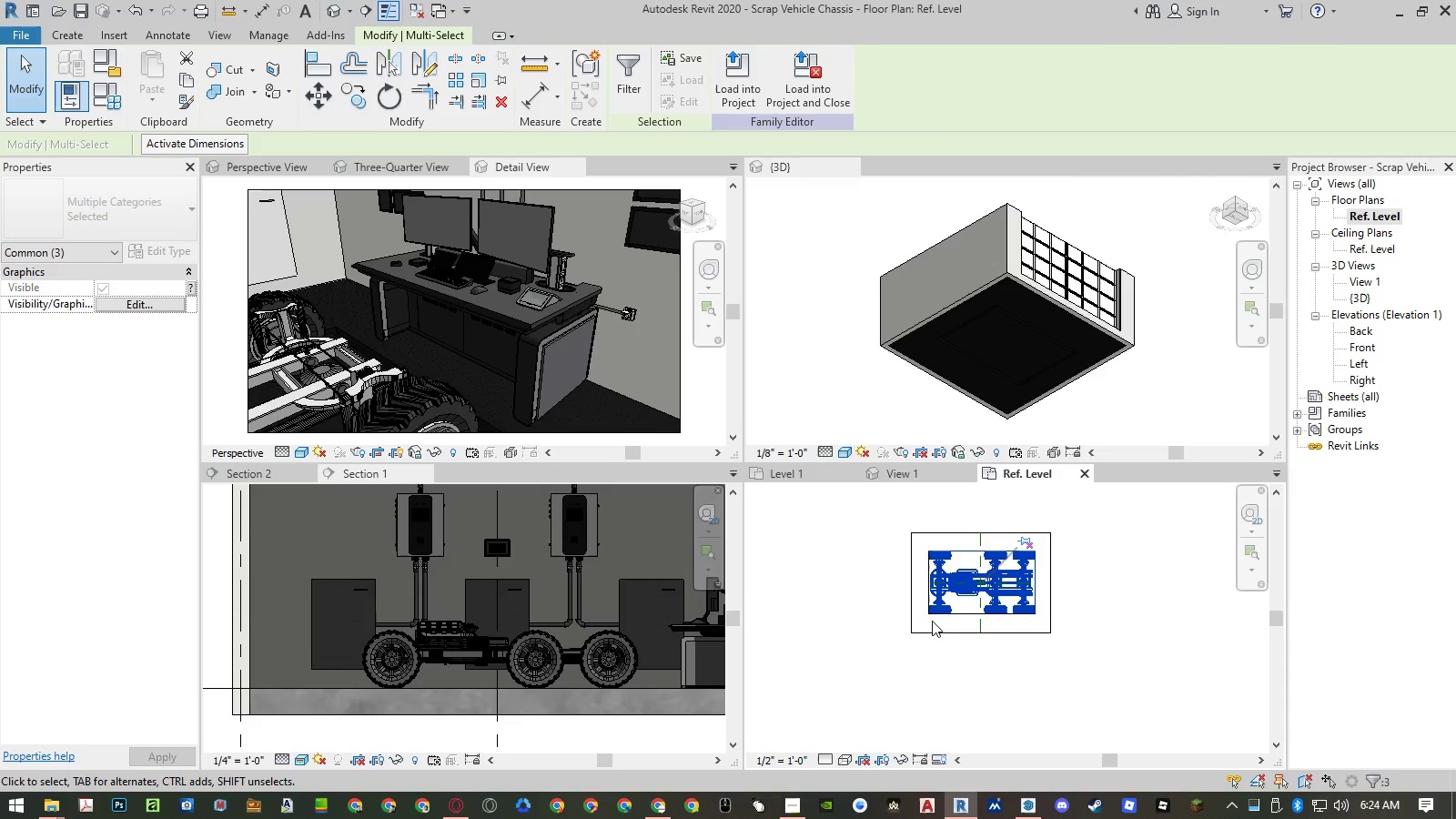 
hold_key(key=ControlLeft, duration=1.5)
left_click_drag(start_coordinate=[939, 642], to_coordinate=[900, 612])
 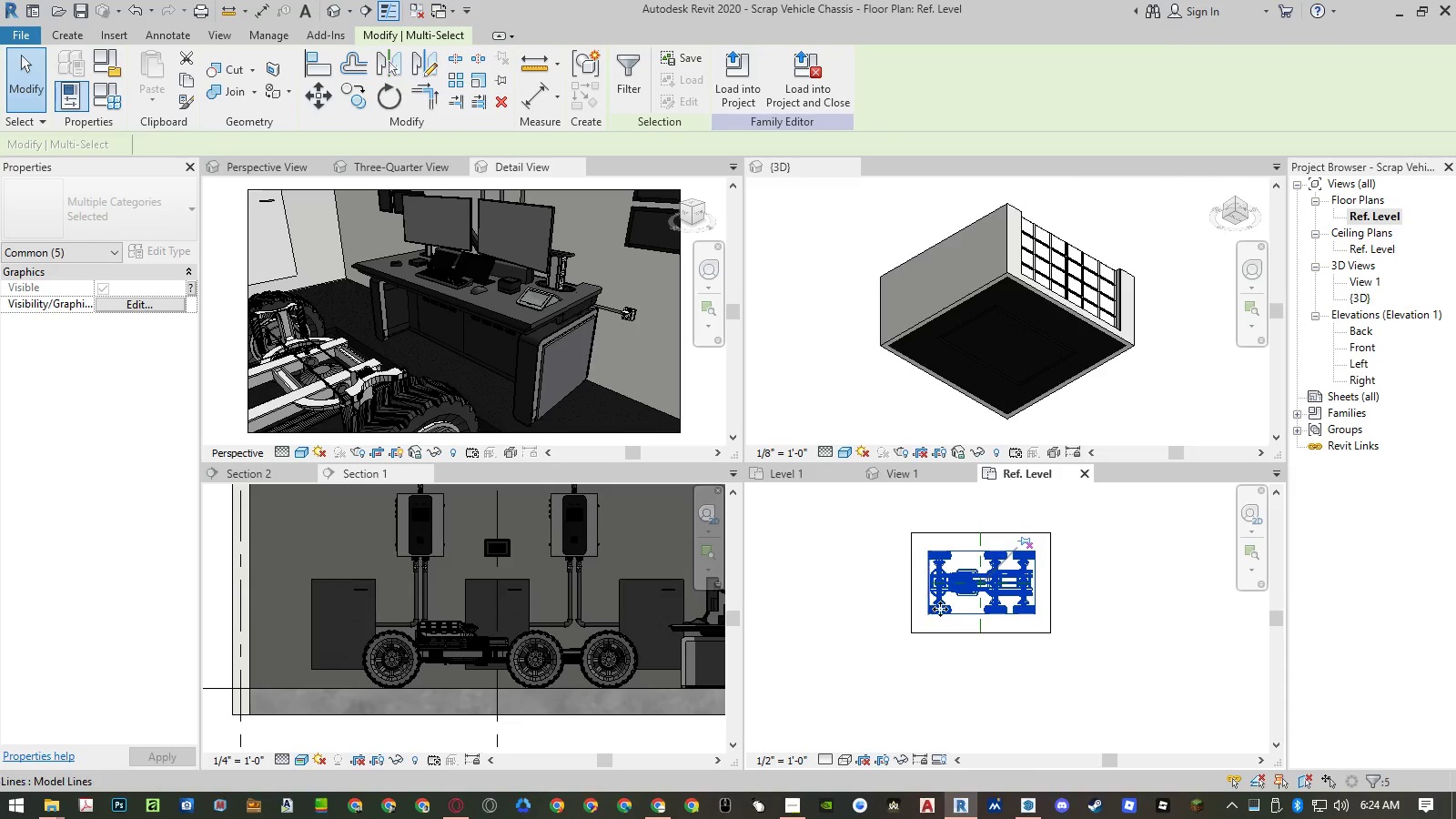 
key(Control+ControlLeft)
 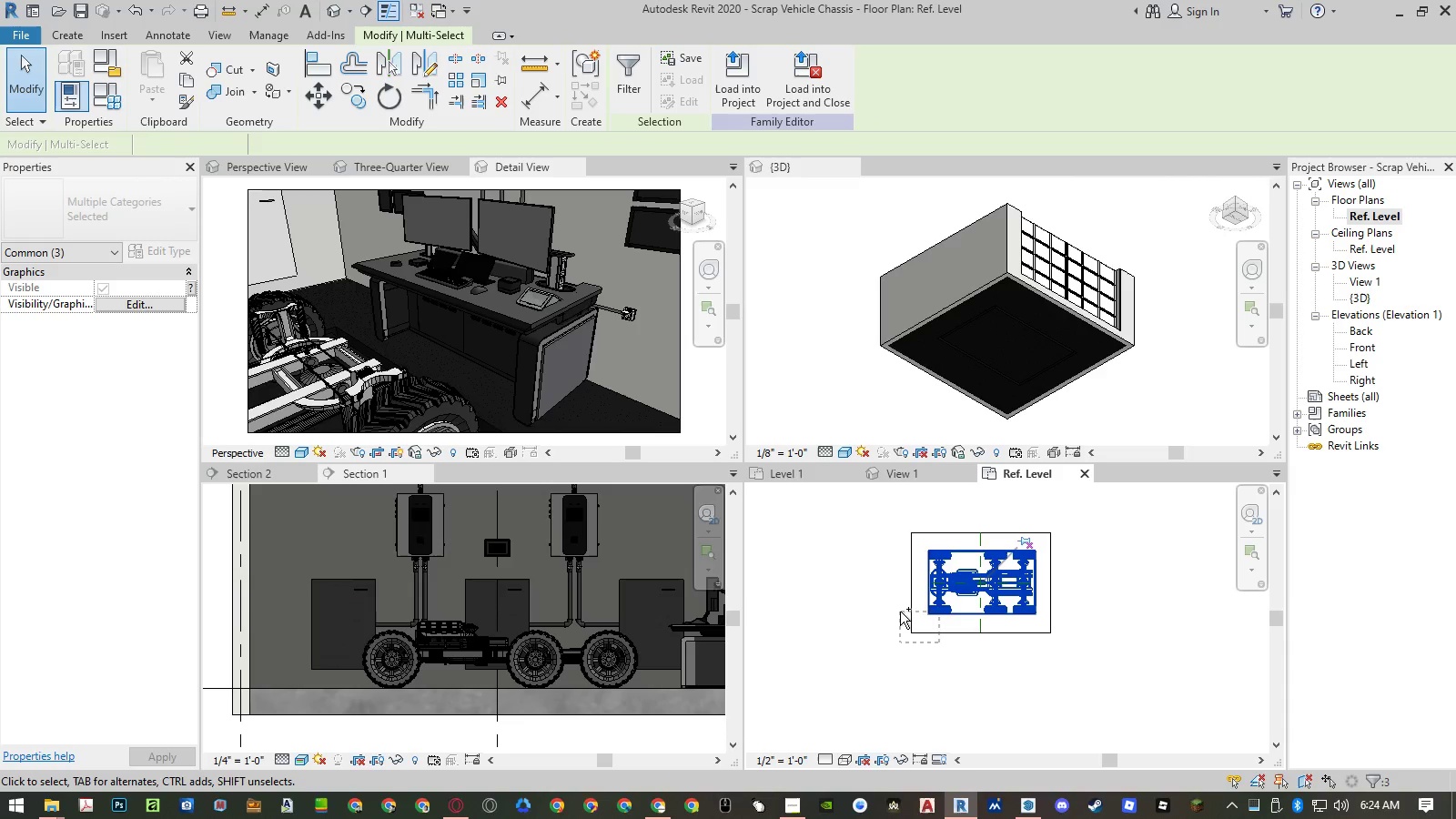 
key(Control+ControlLeft)
 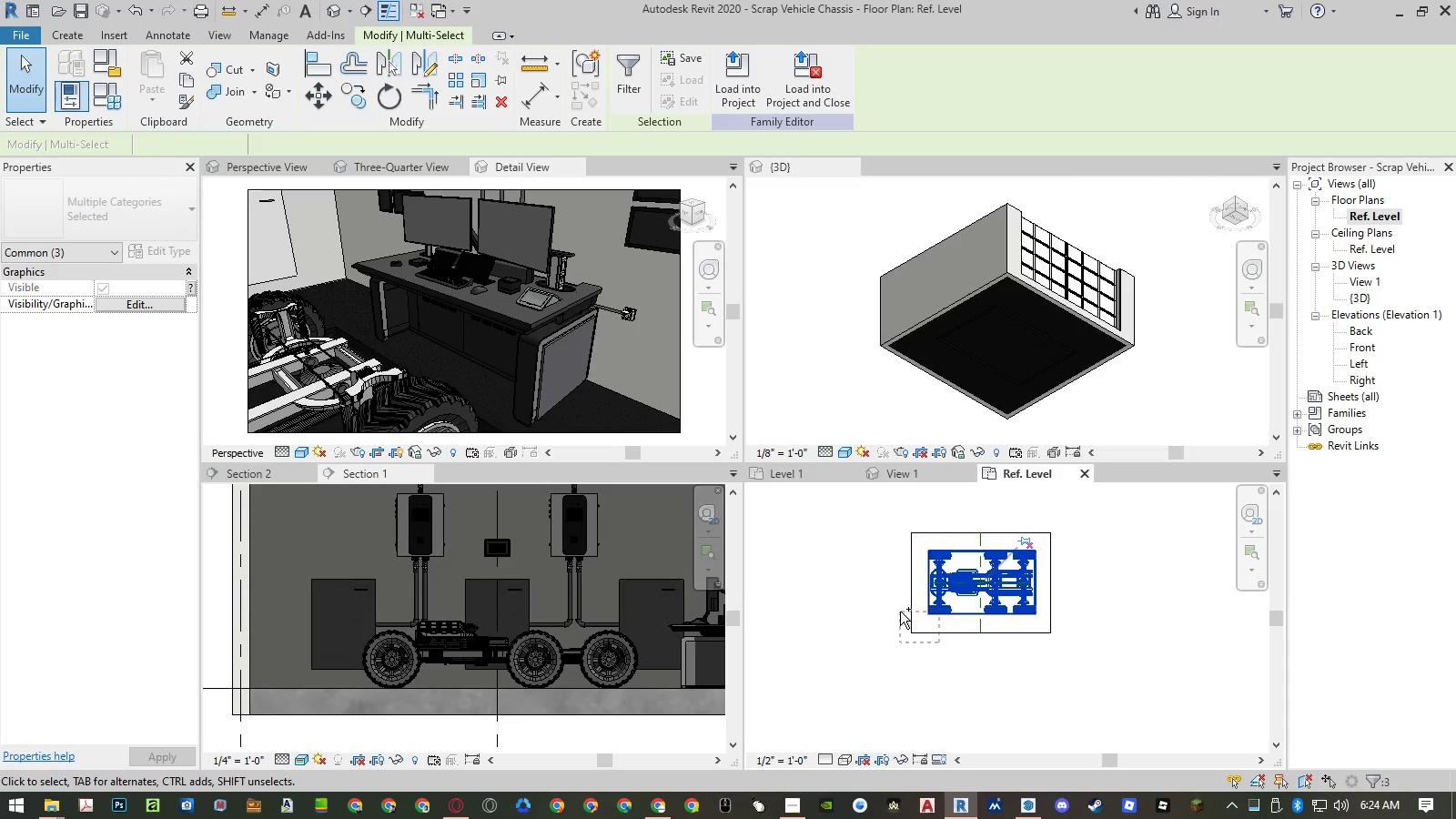 
key(Control+ControlLeft)
 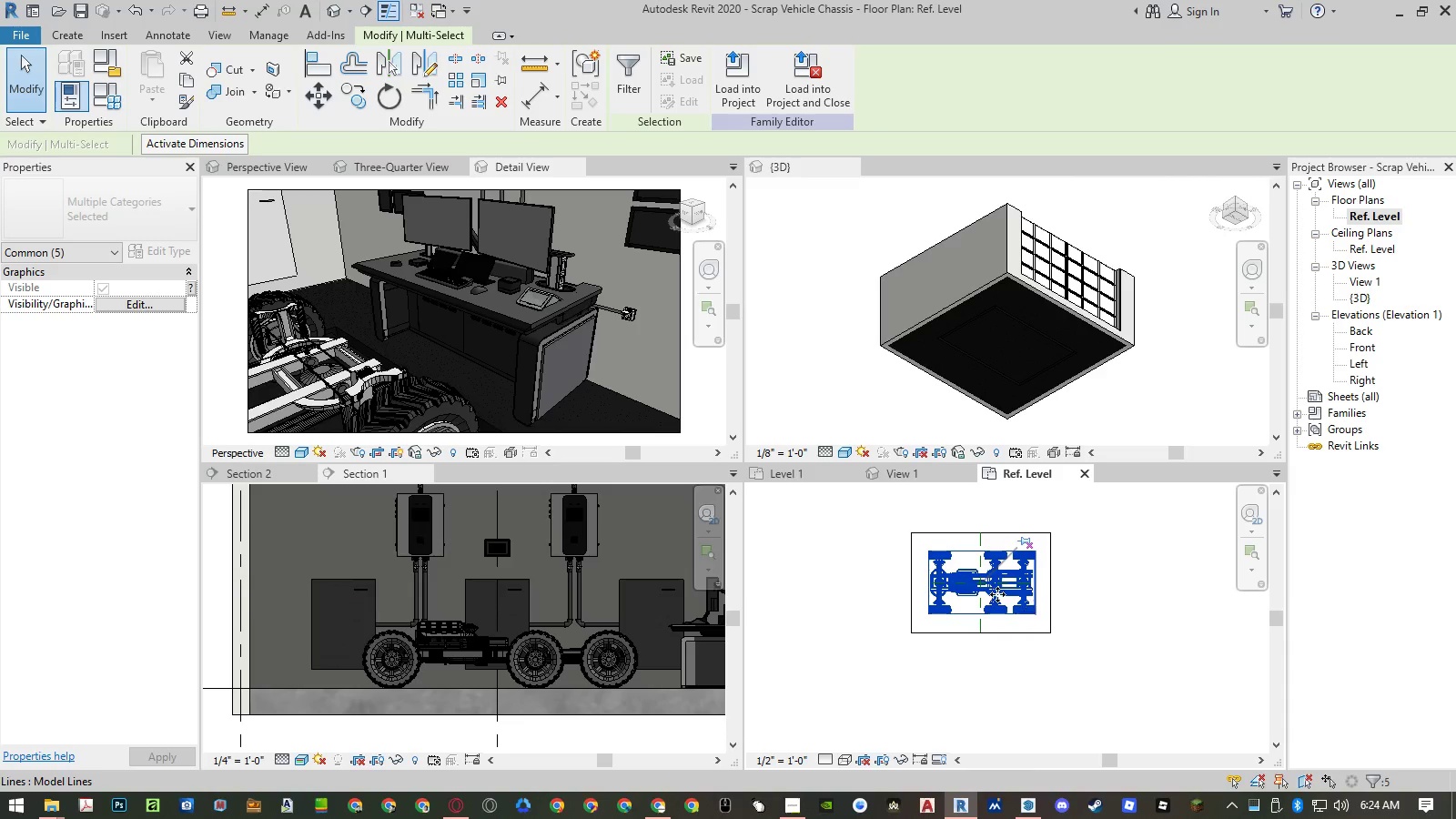 
scroll: coordinate [992, 580], scroll_direction: up, amount: 3.0
 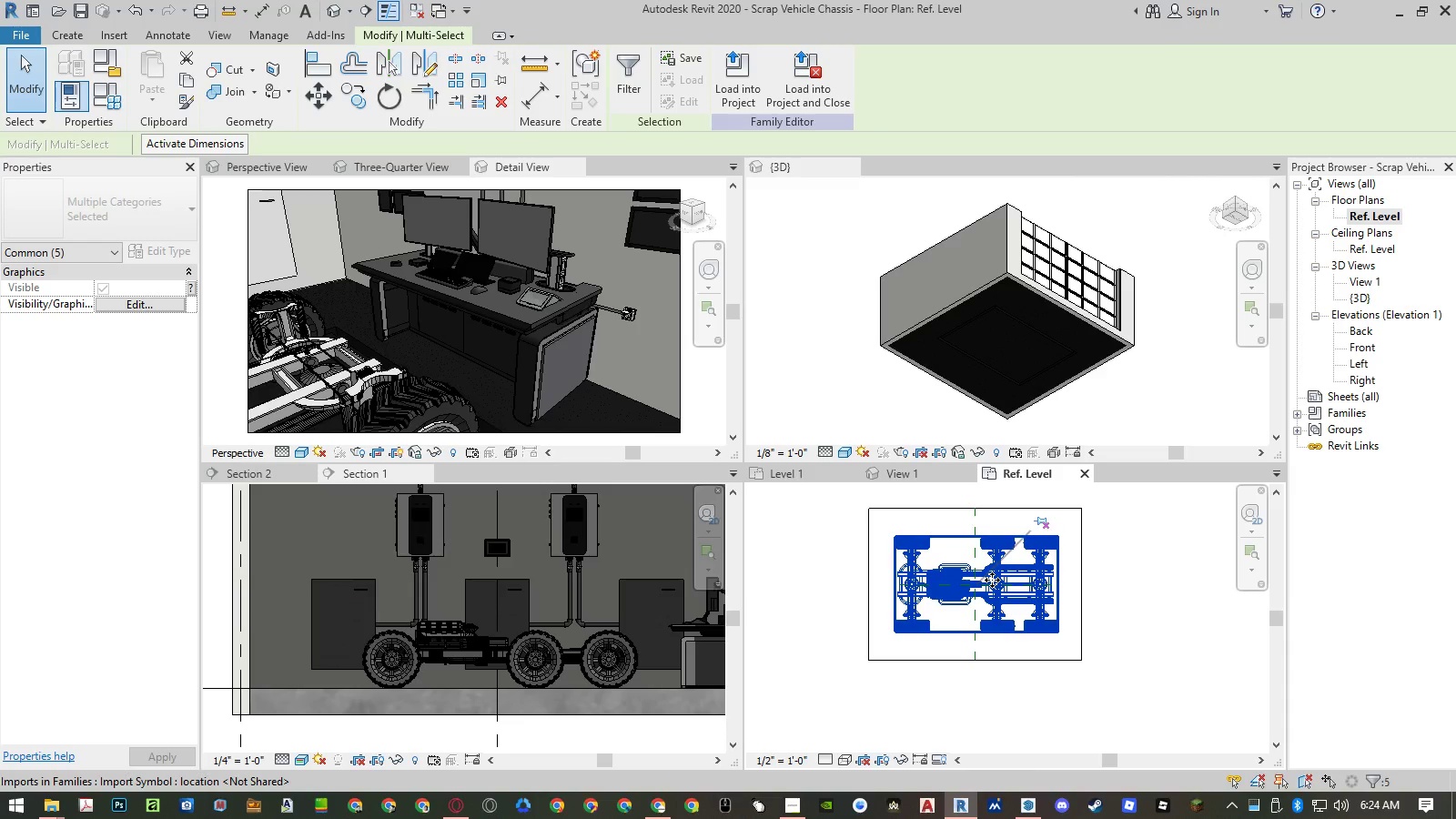 
type(ro)
 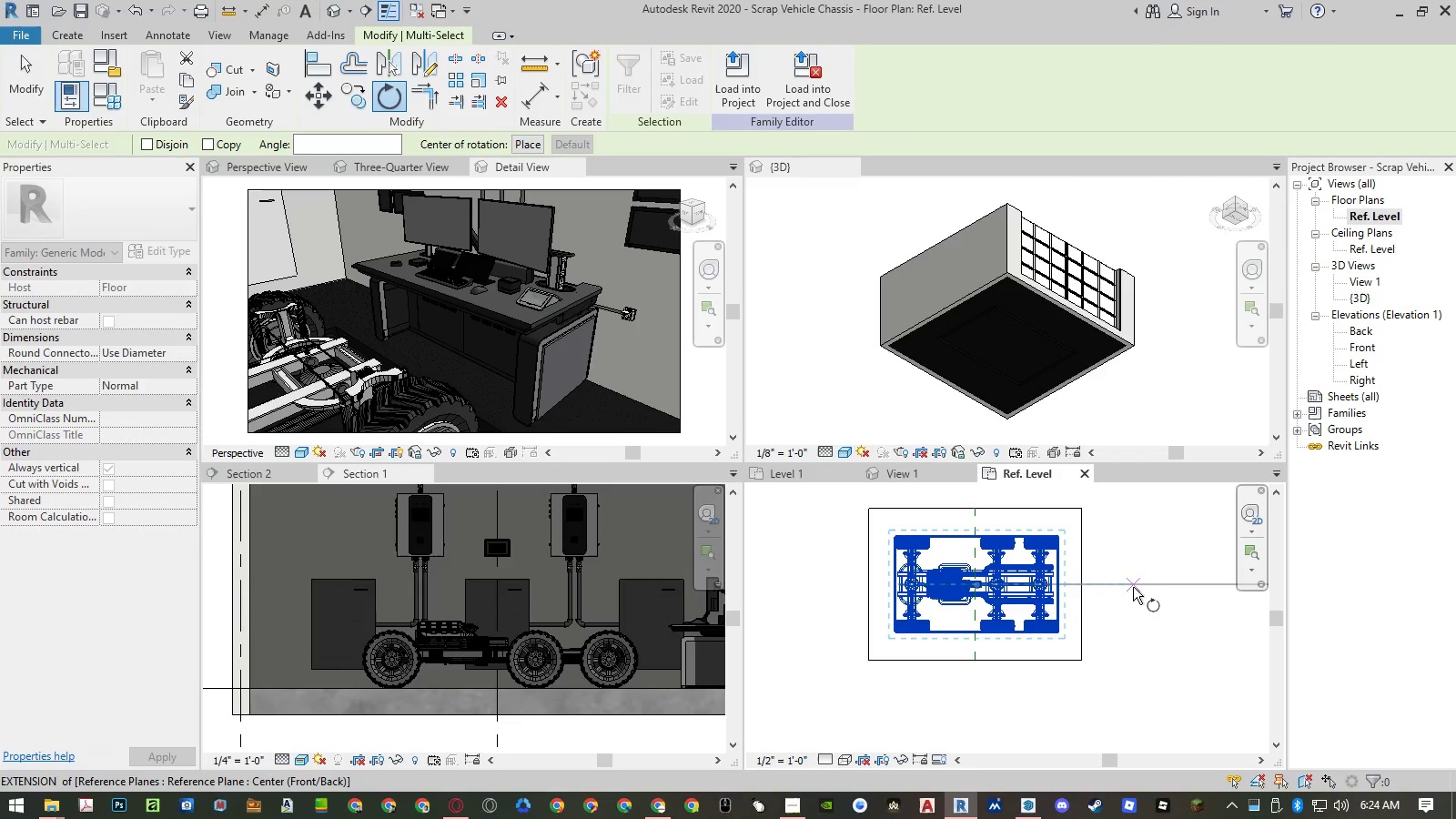 
left_click([1138, 588])
 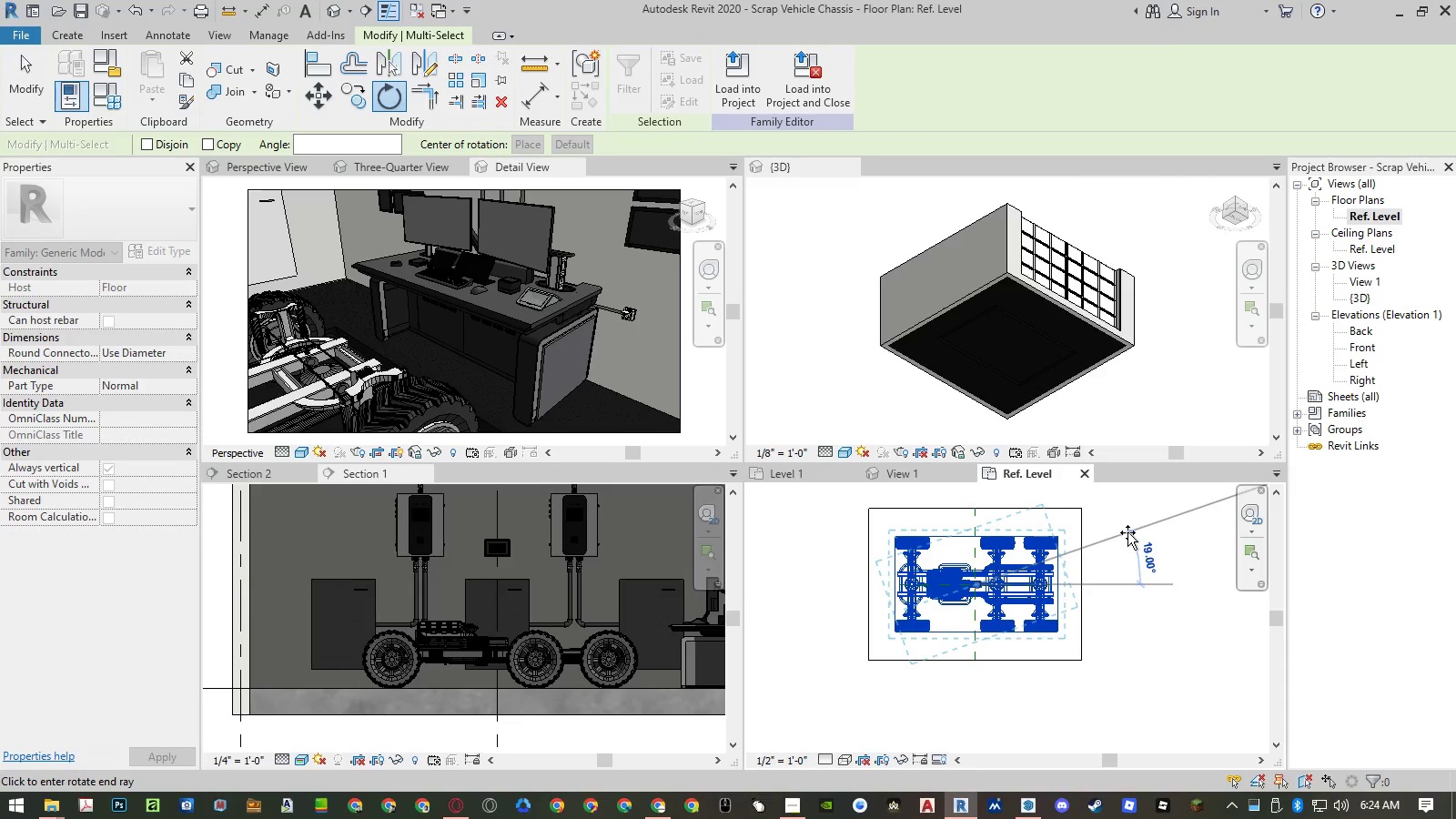 
key(Numpad9)
 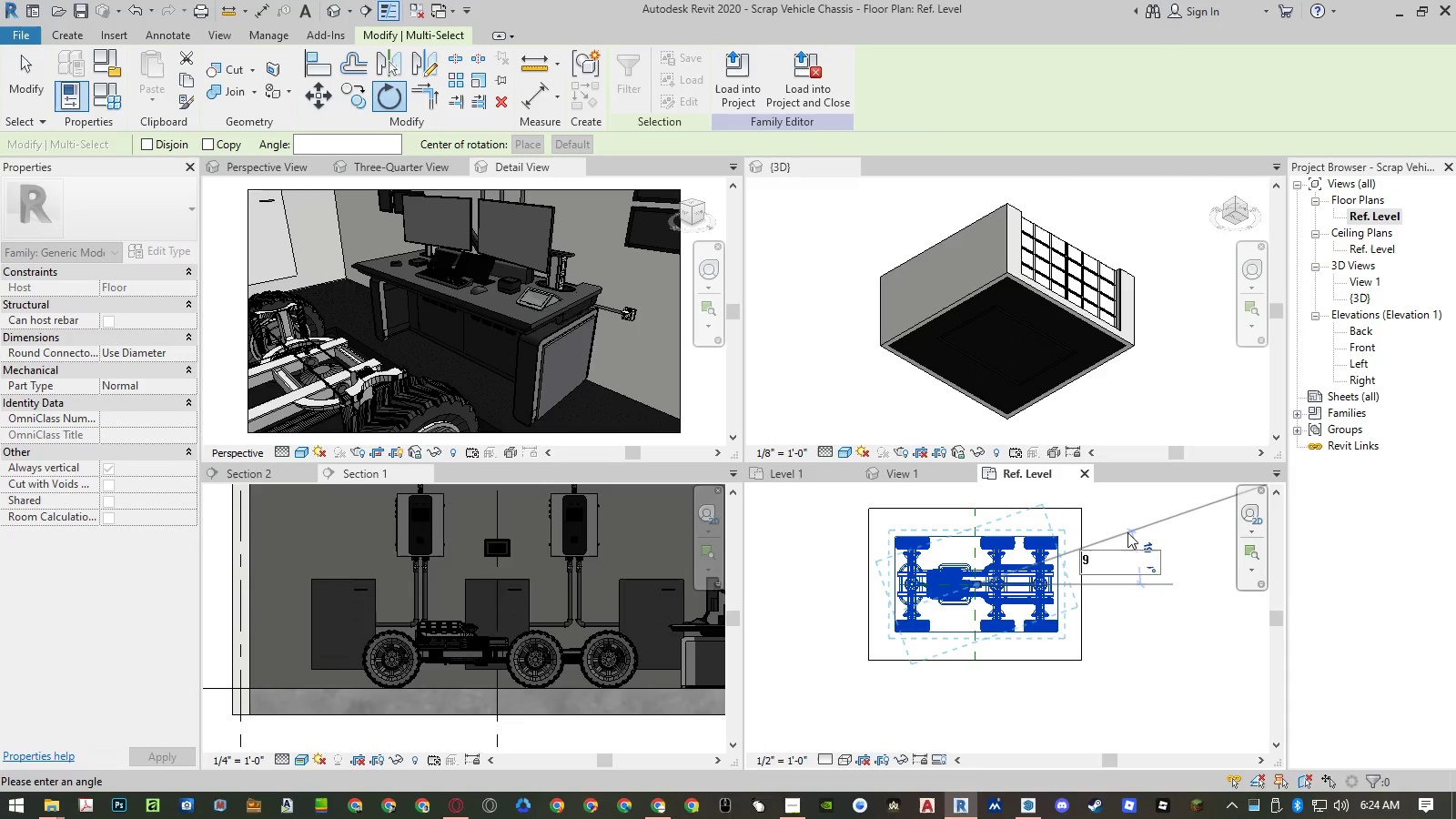 
key(Numpad0)
 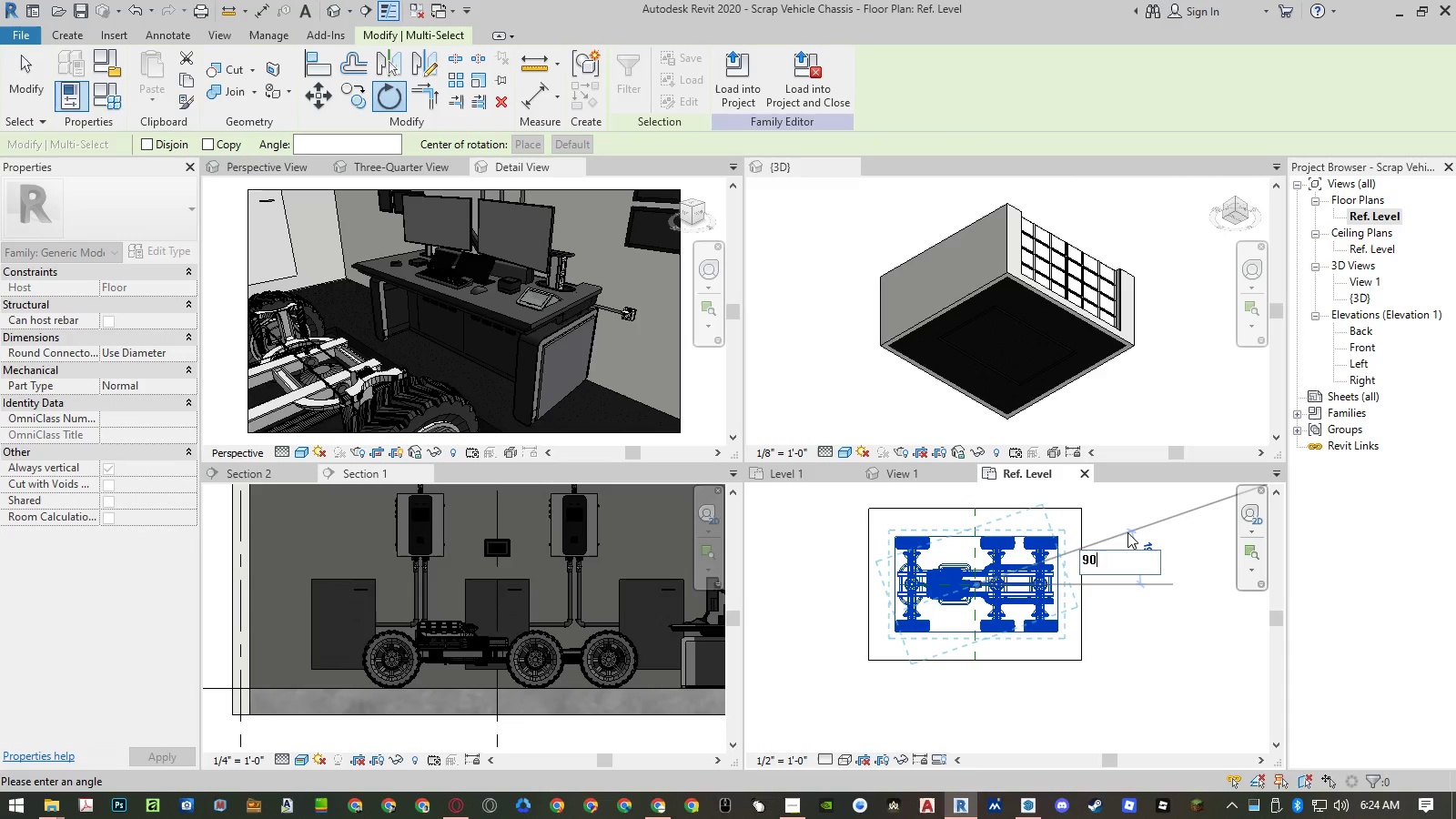 
key(NumpadEnter)
 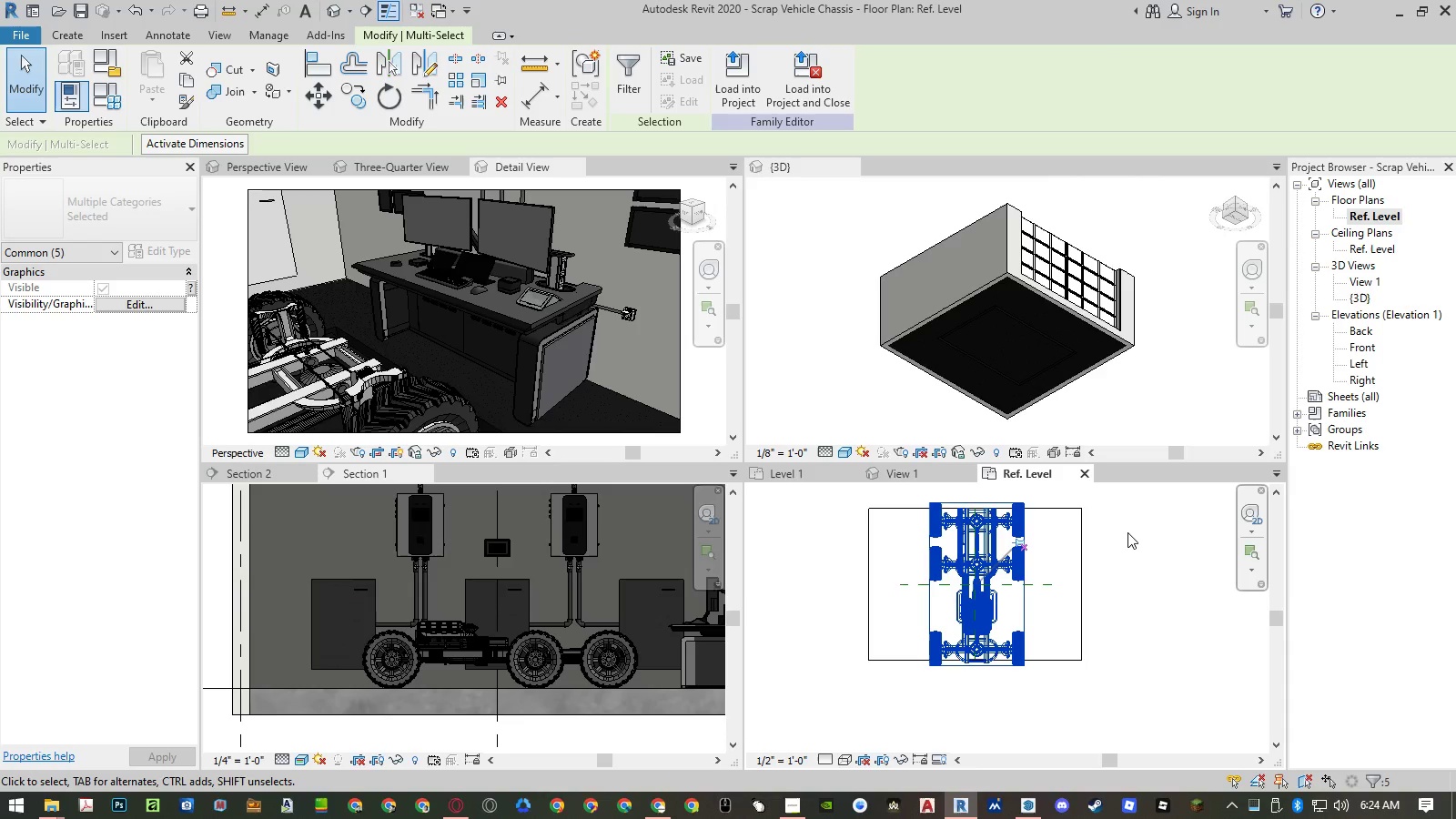 
scroll: coordinate [990, 637], scroll_direction: down, amount: 4.0
 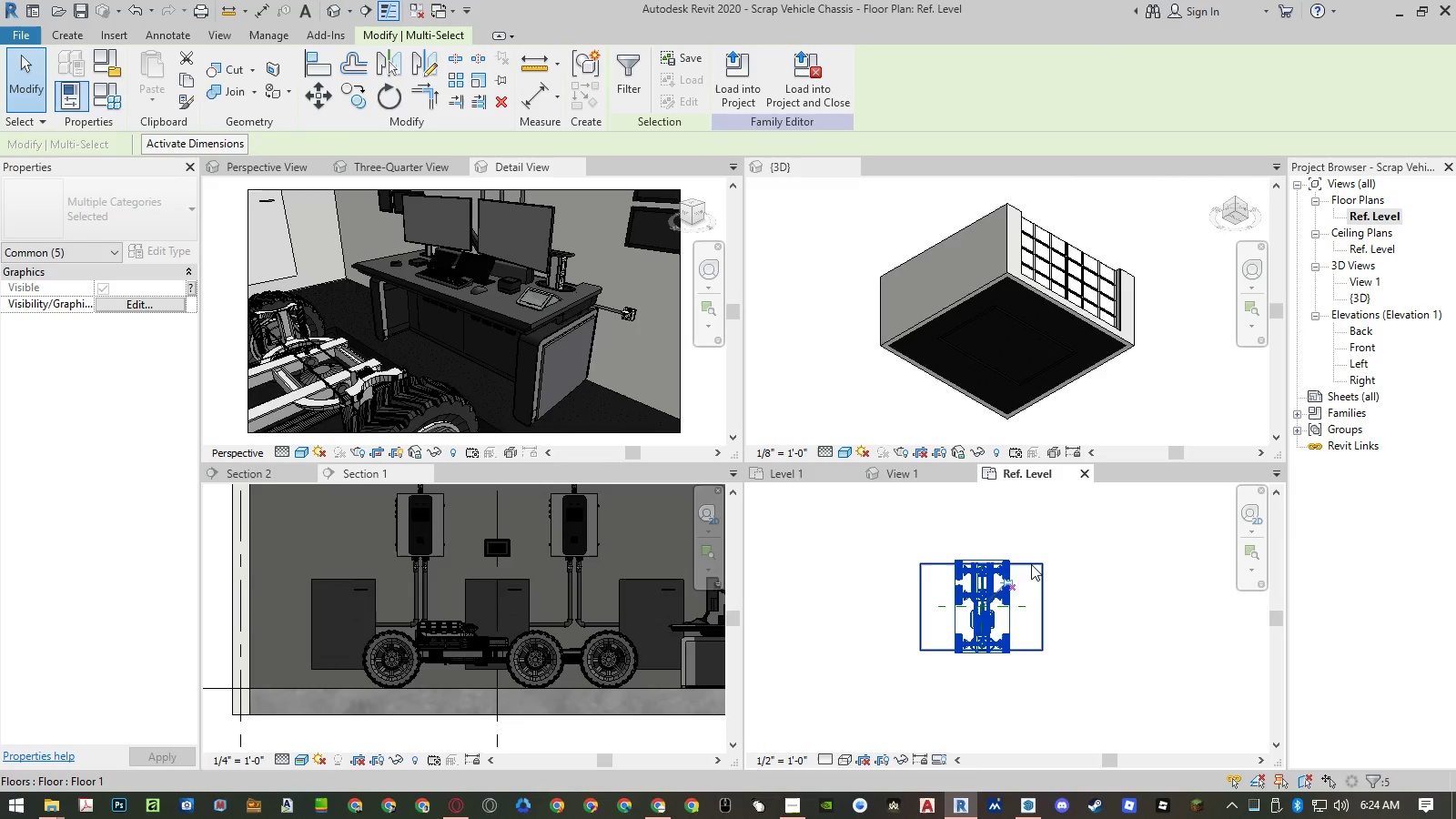 
double_click([1031, 564])
 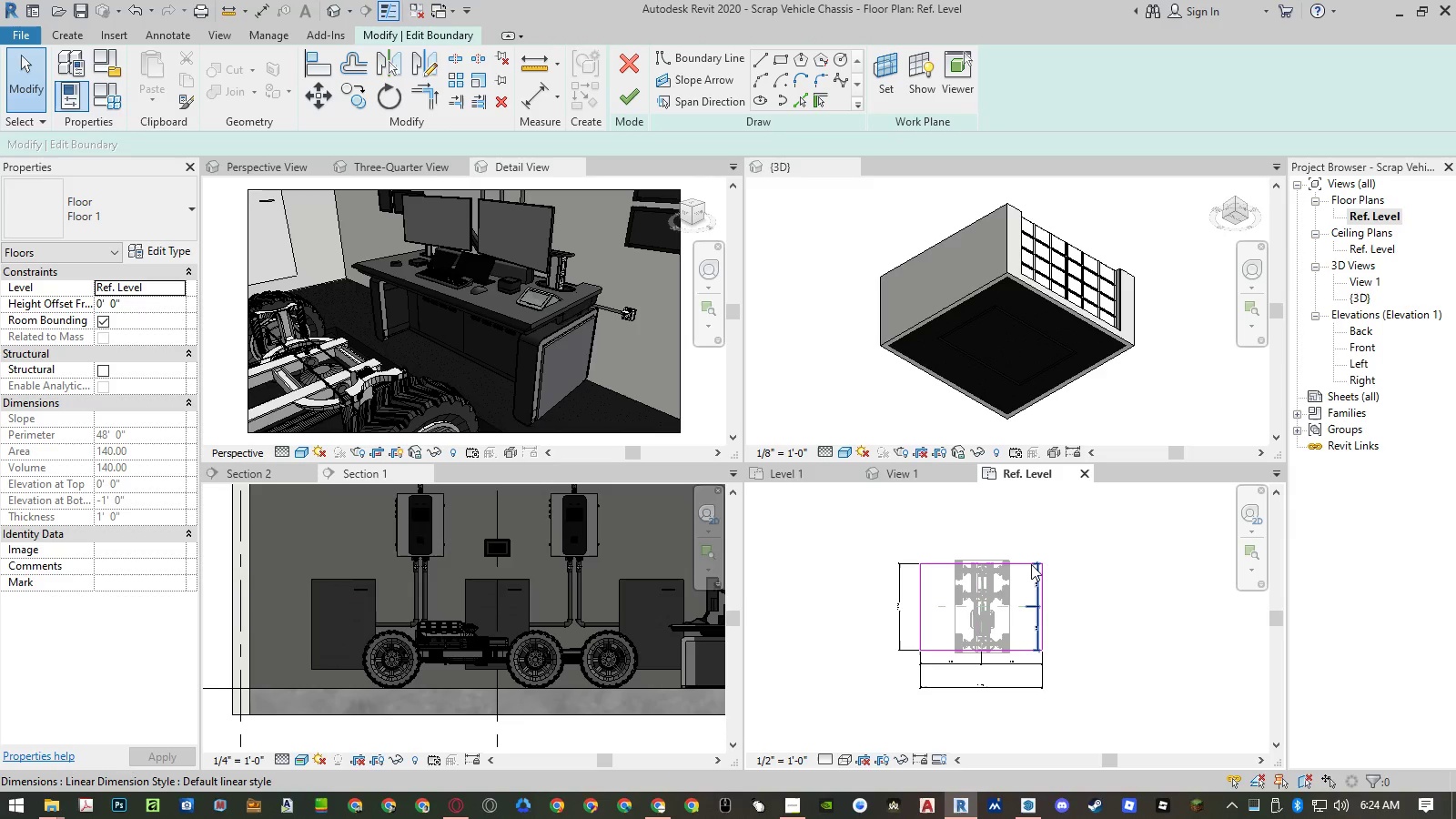 
type(of)
 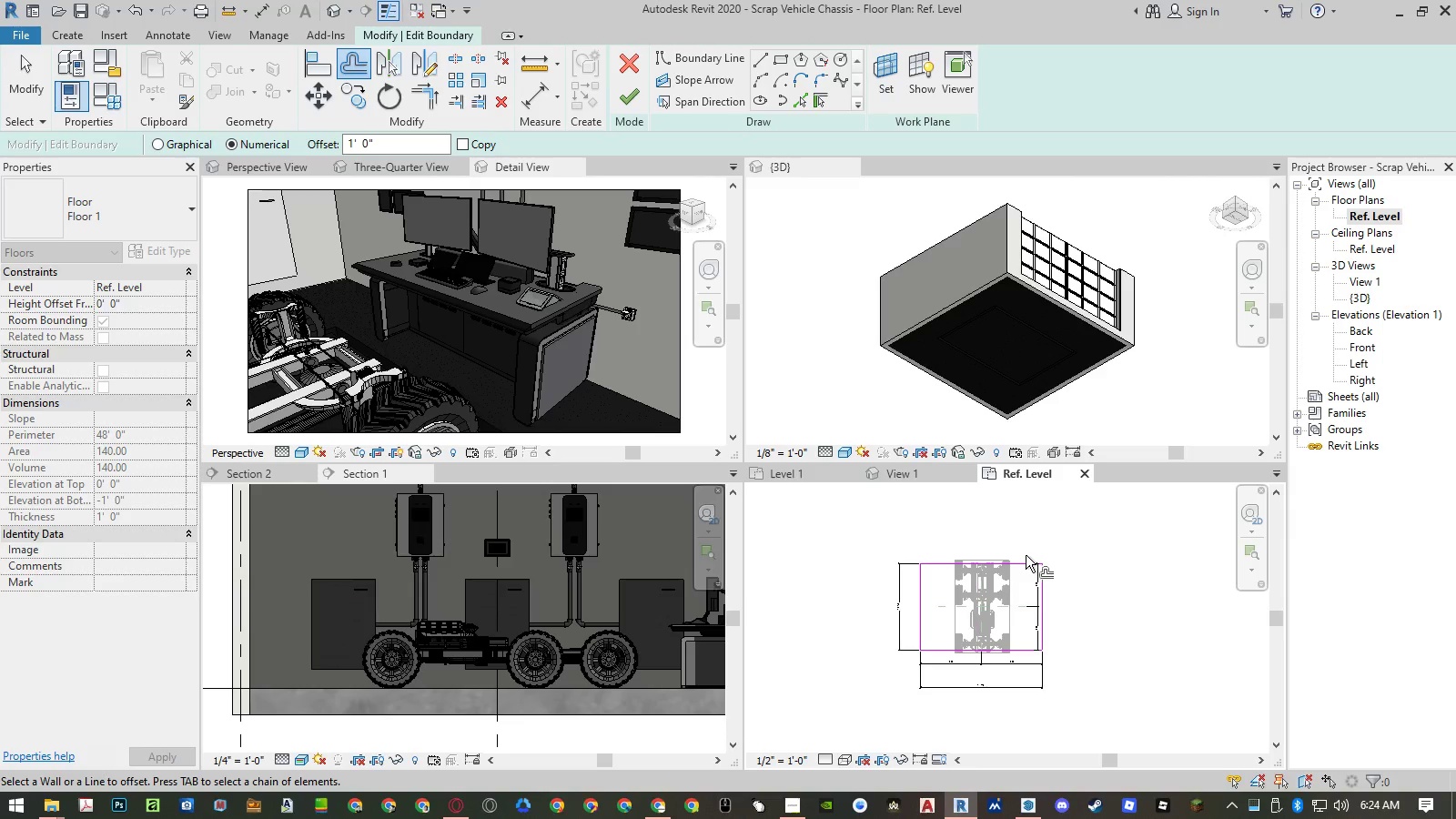 
left_click([1026, 560])
 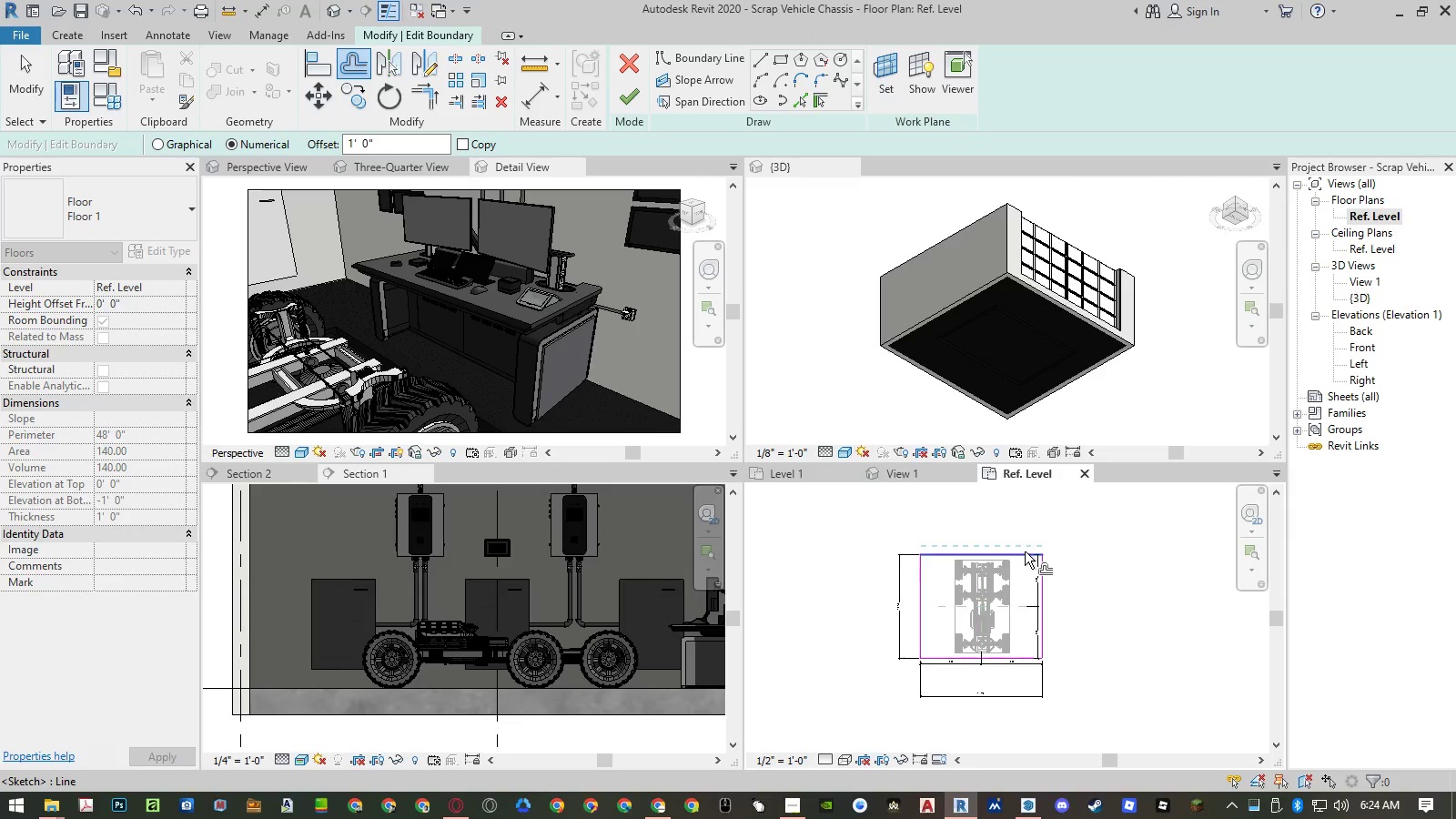 
left_click([1025, 551])
 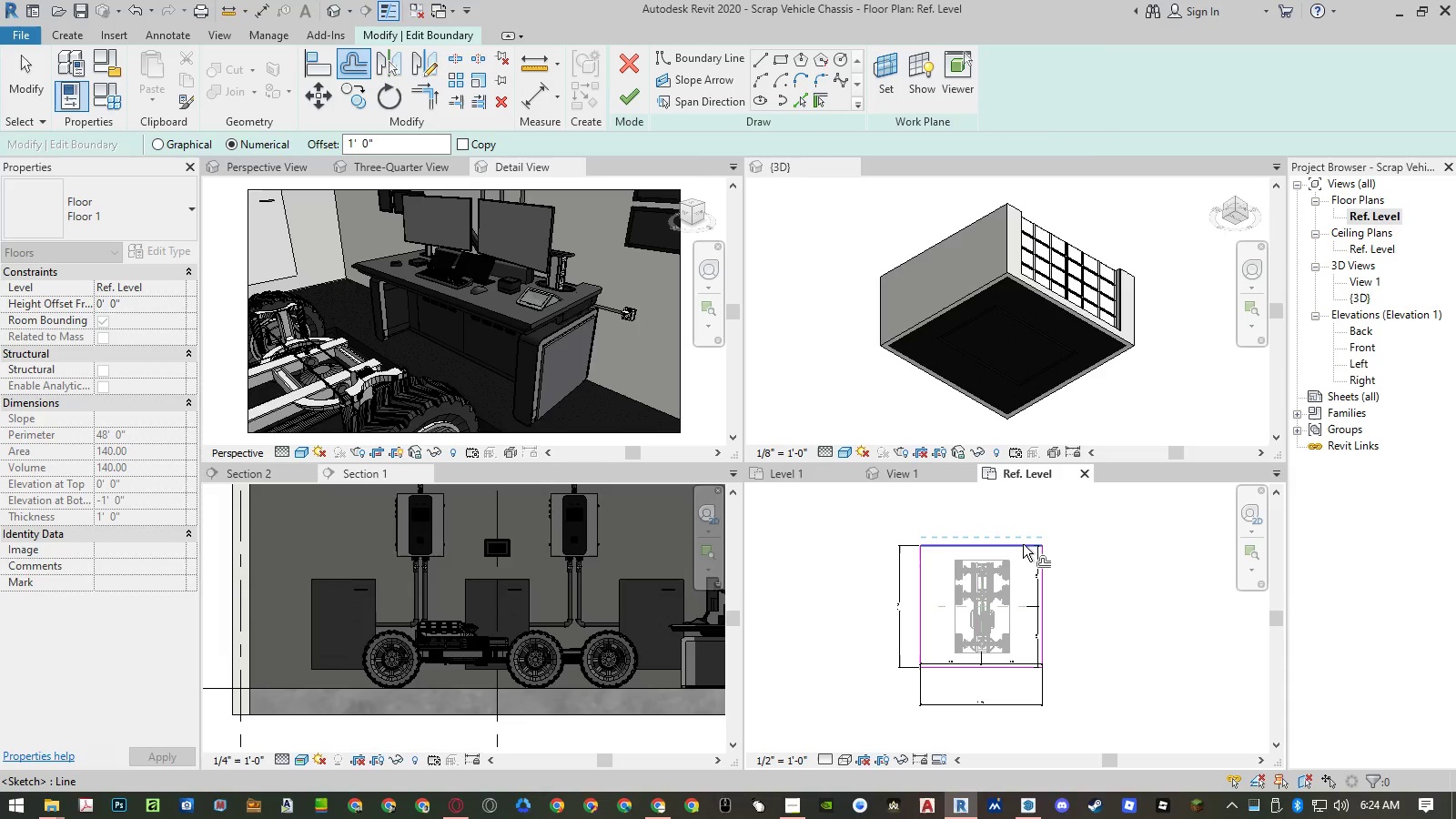 
left_click([1023, 544])
 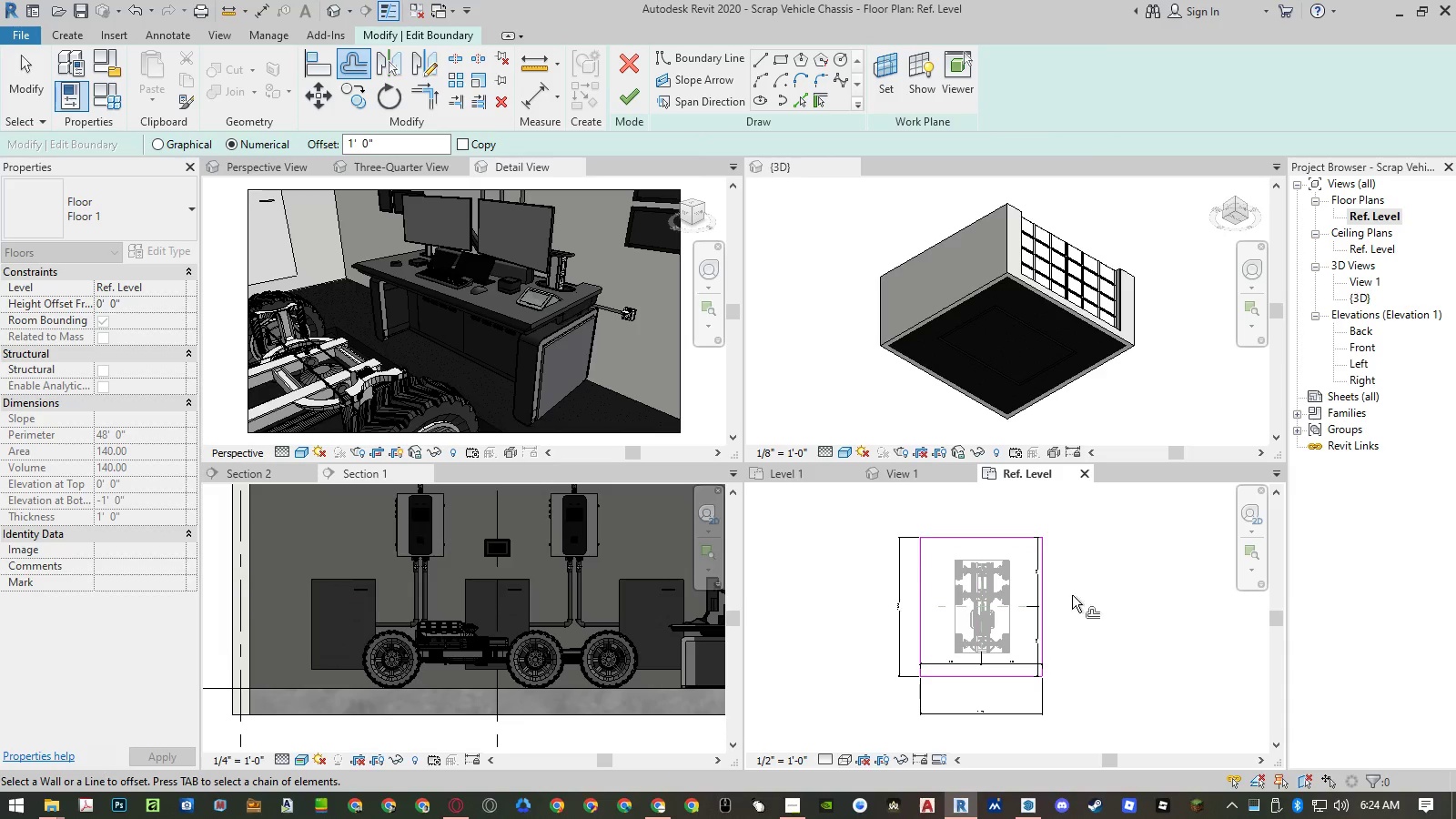 
scroll: coordinate [1063, 642], scroll_direction: up, amount: 2.0
 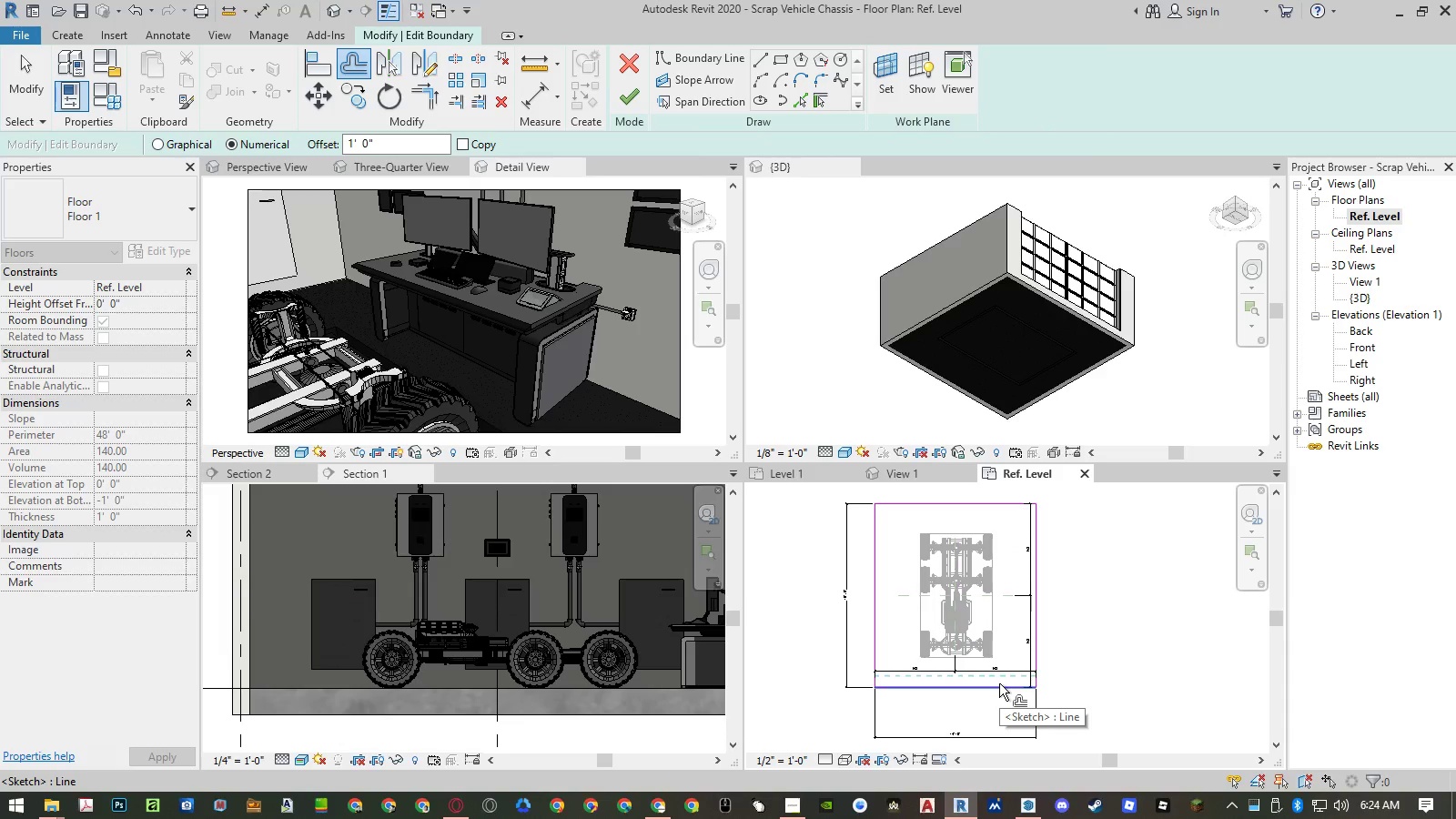 
left_click([999, 683])
 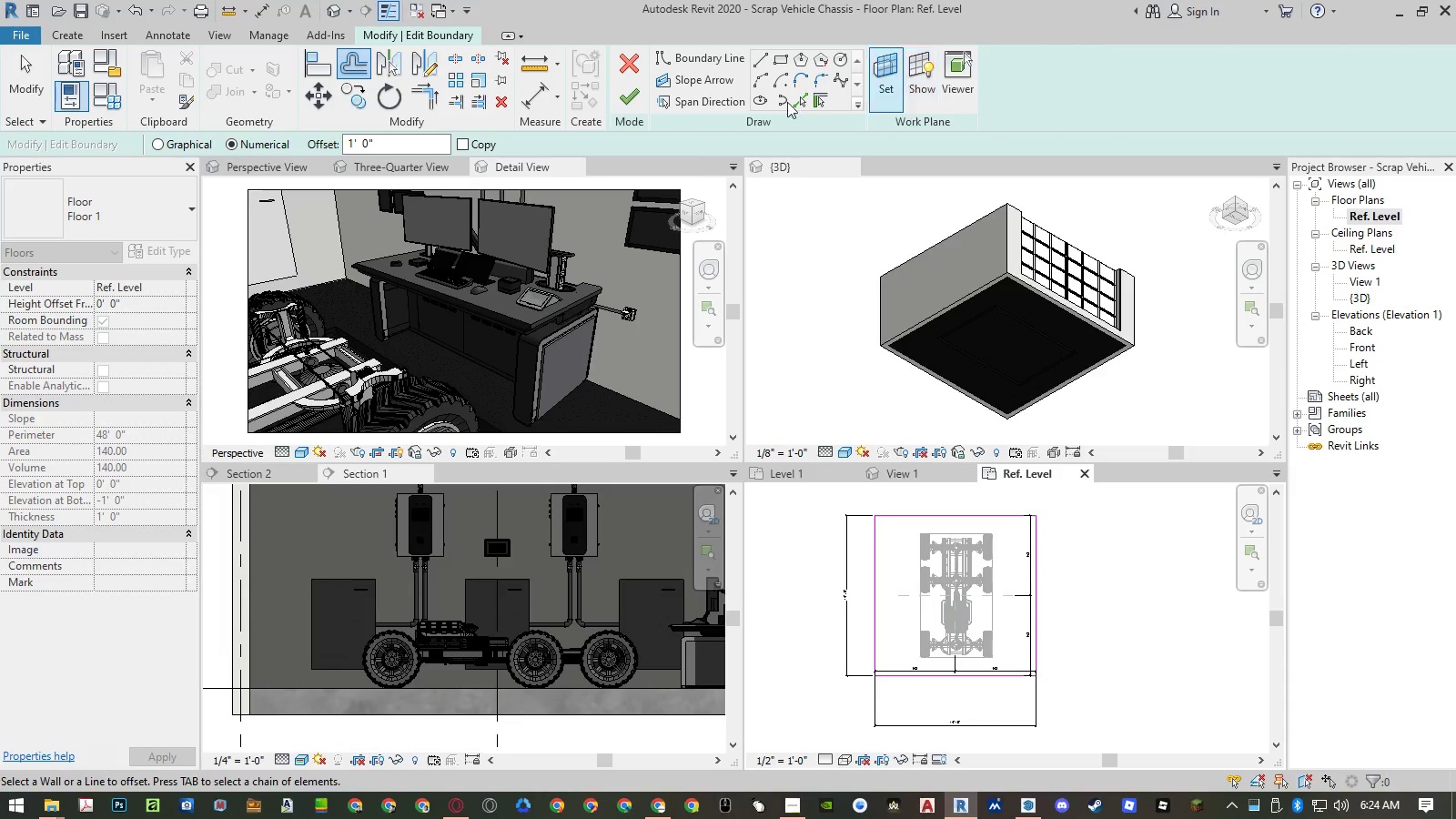 
left_click([622, 91])
 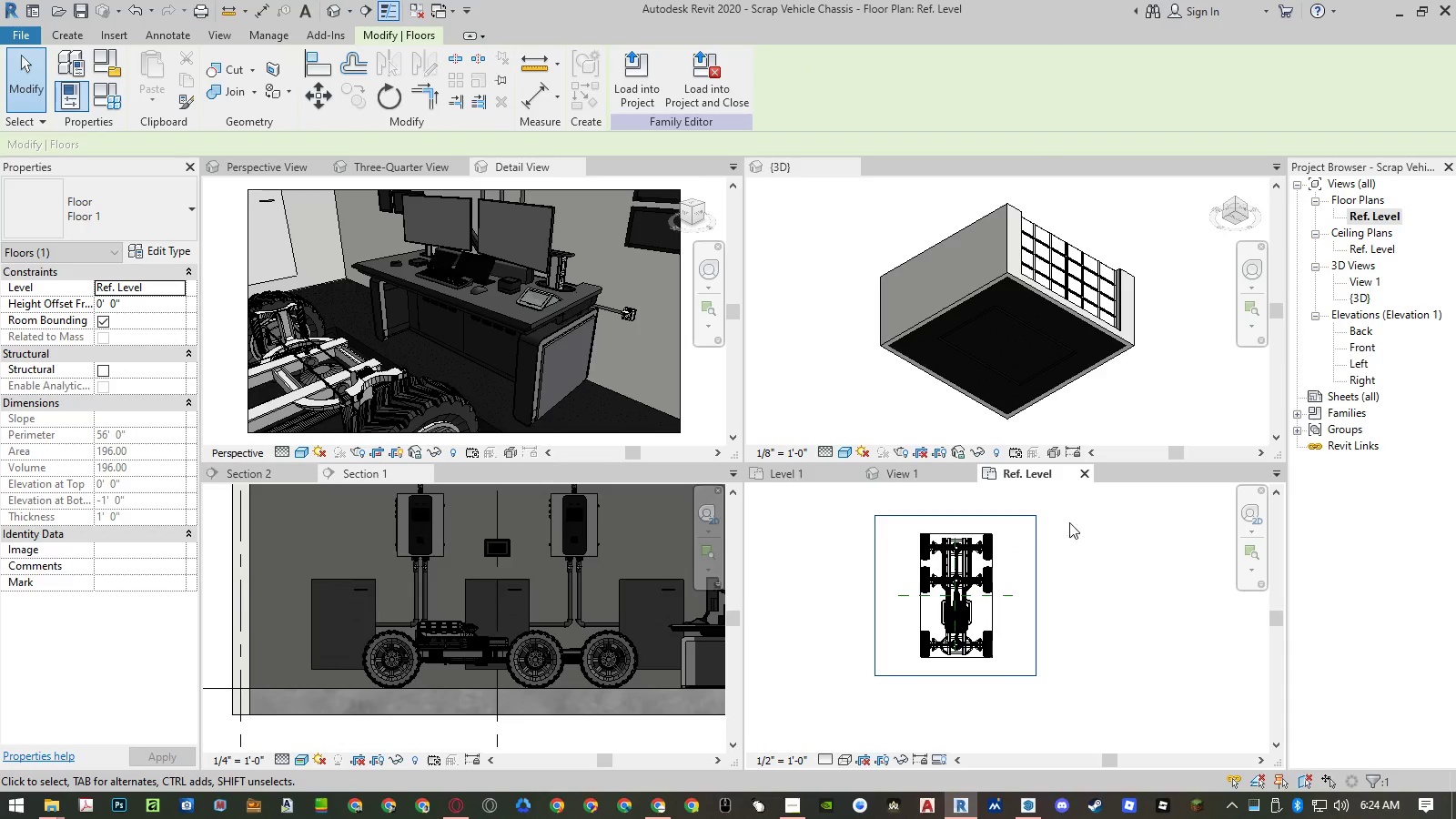 
left_click([1077, 552])
 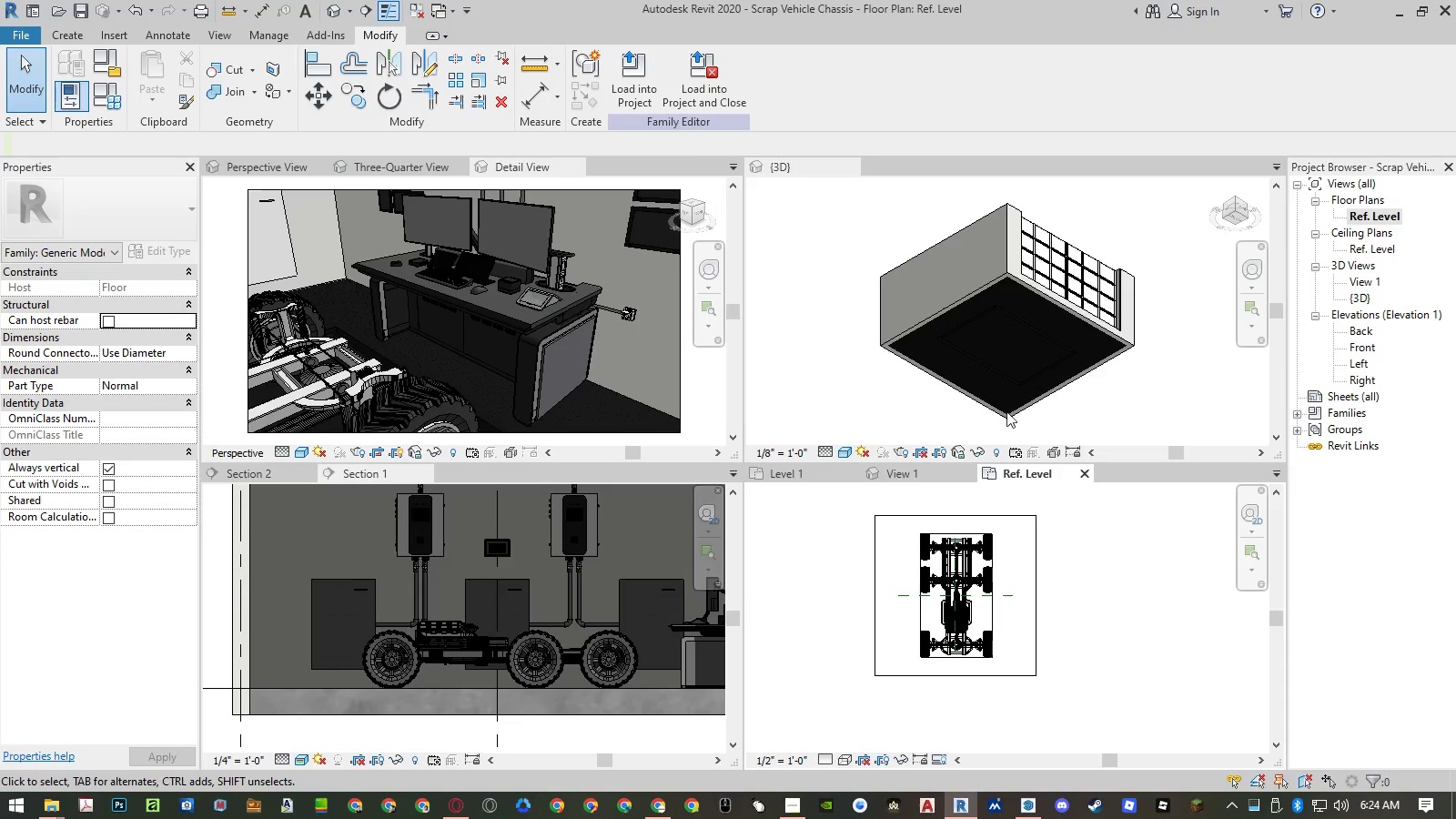 
left_click([1086, 480])
 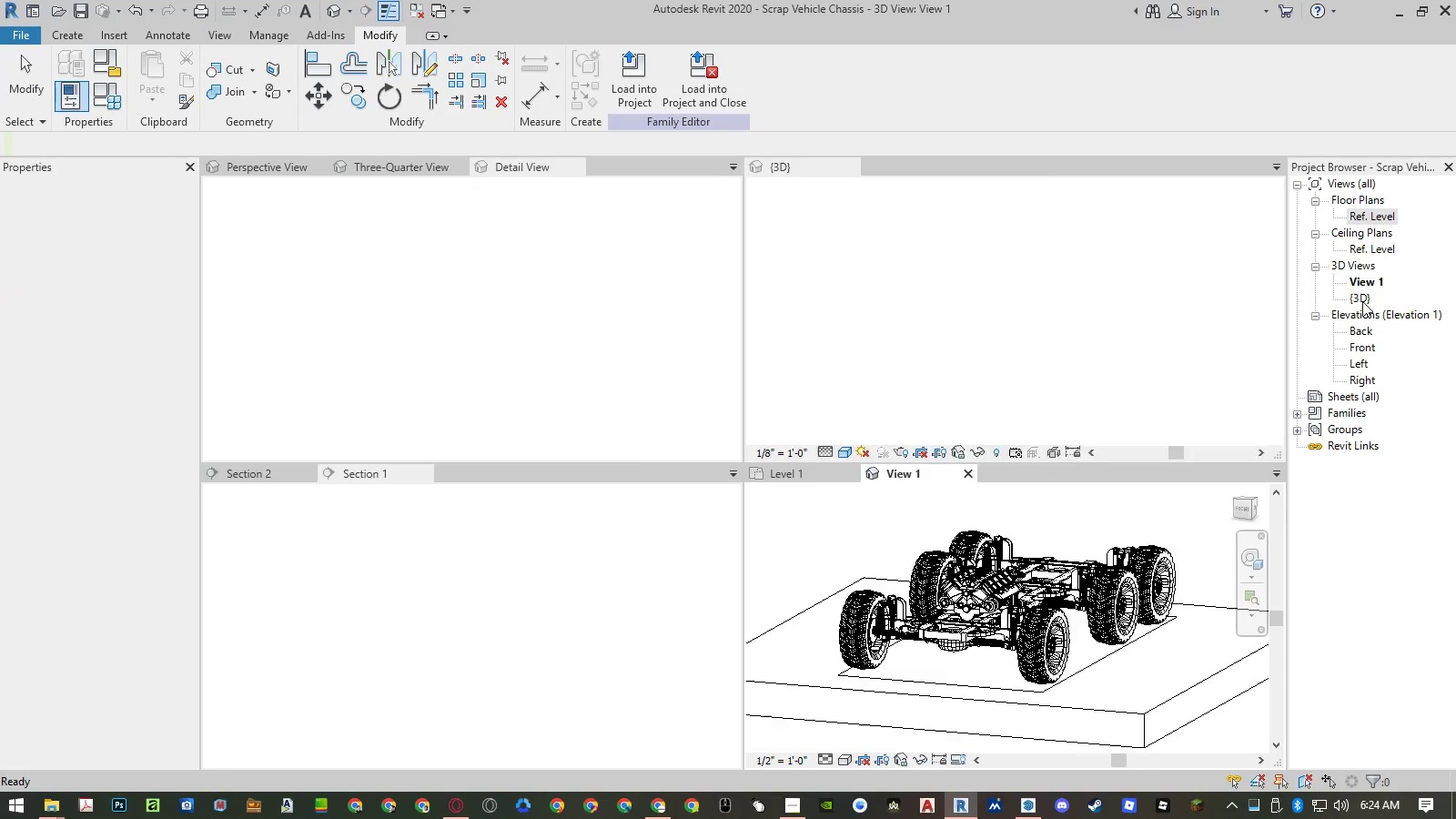 
double_click([1362, 301])
 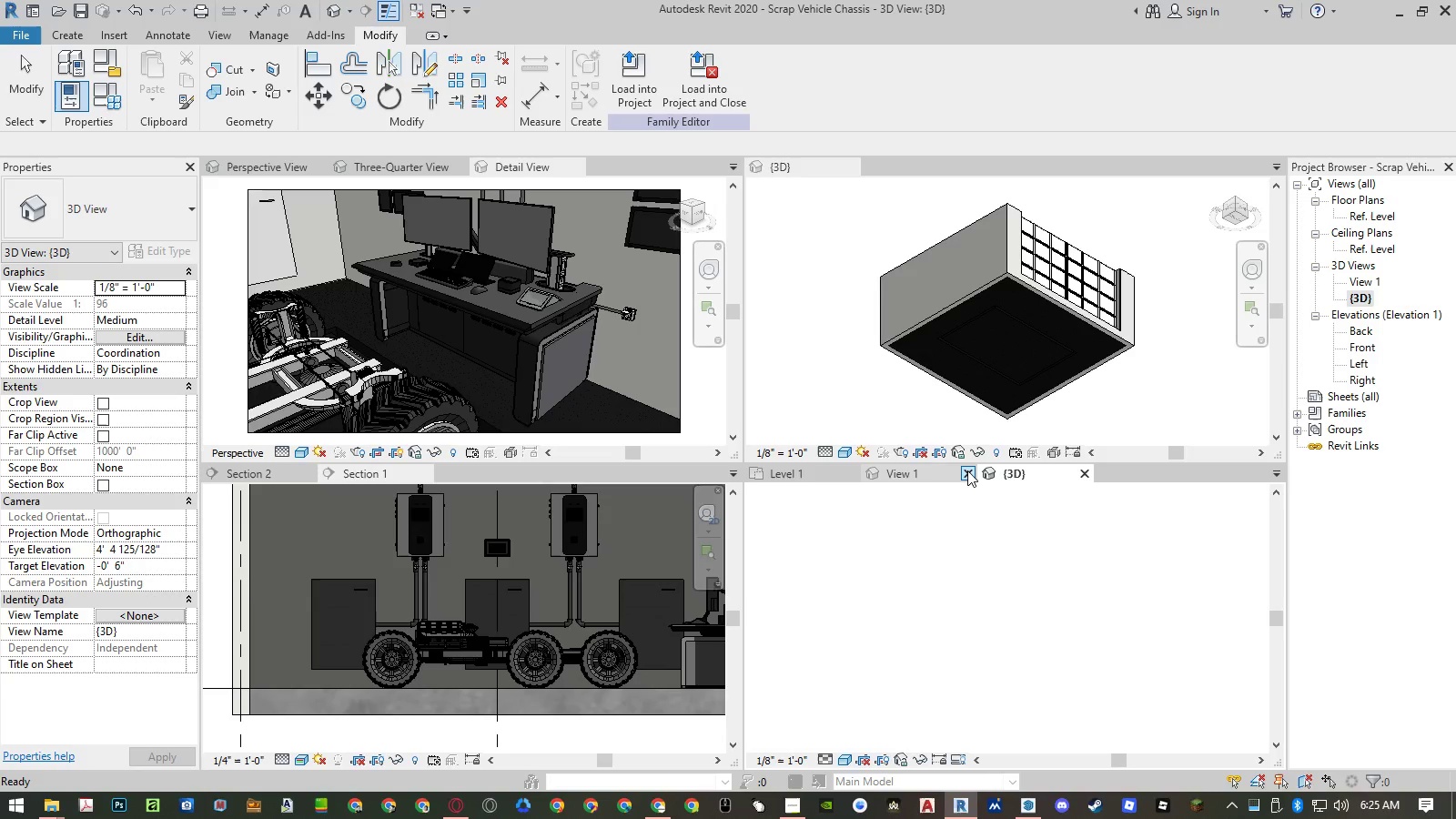 
left_click([967, 470])
 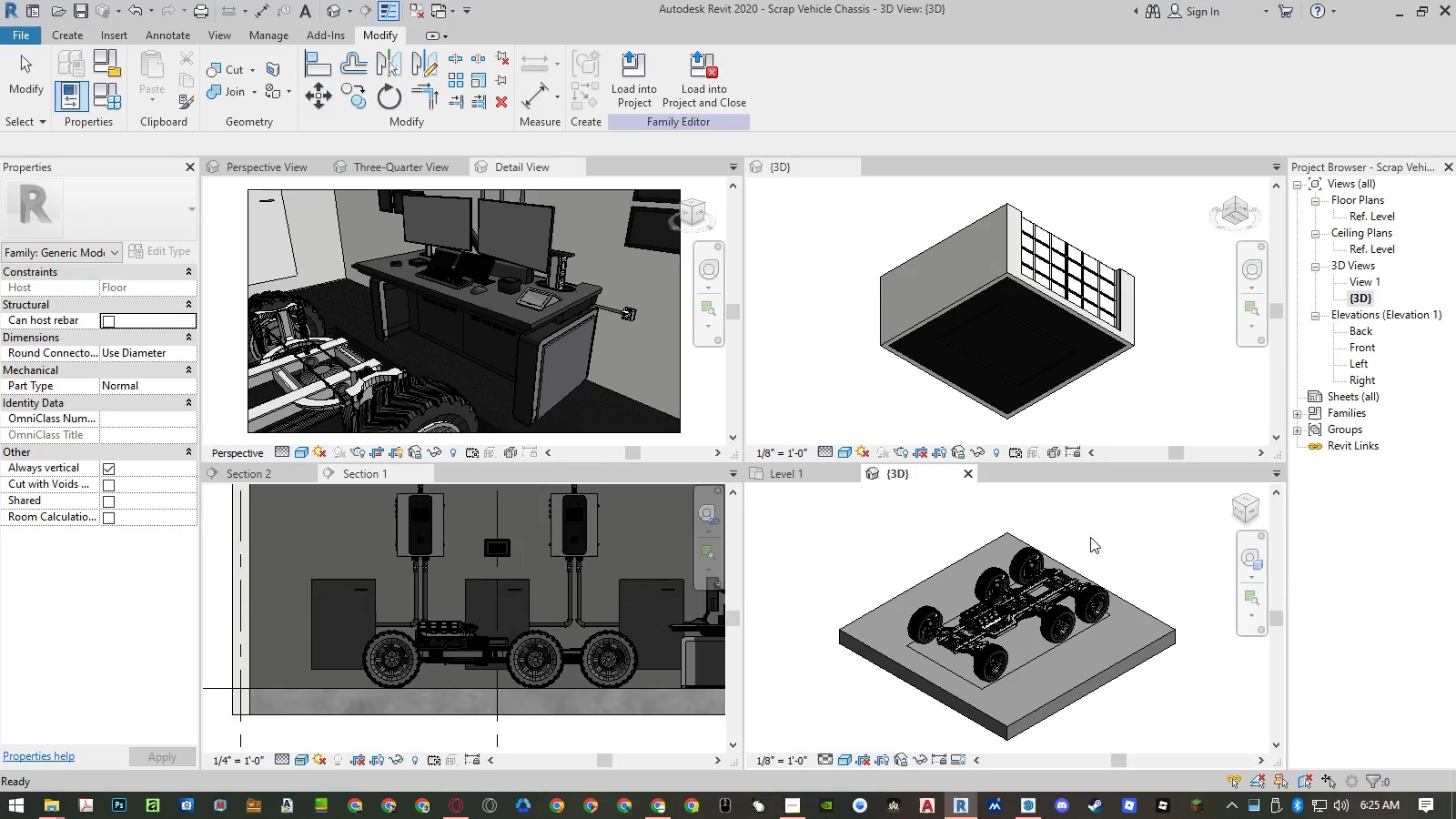 
double_click([1090, 537])
 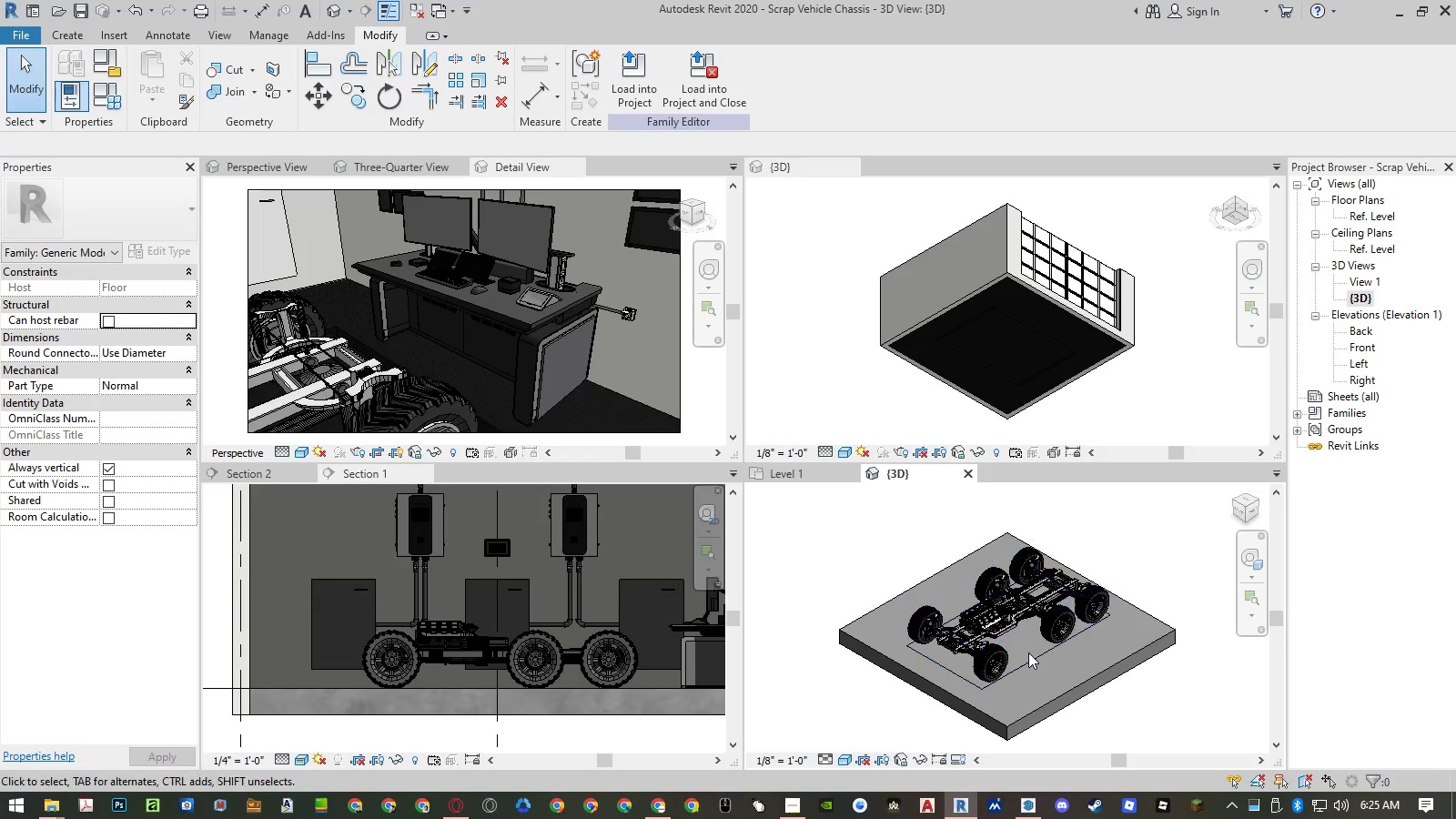 
left_click([1027, 658])
 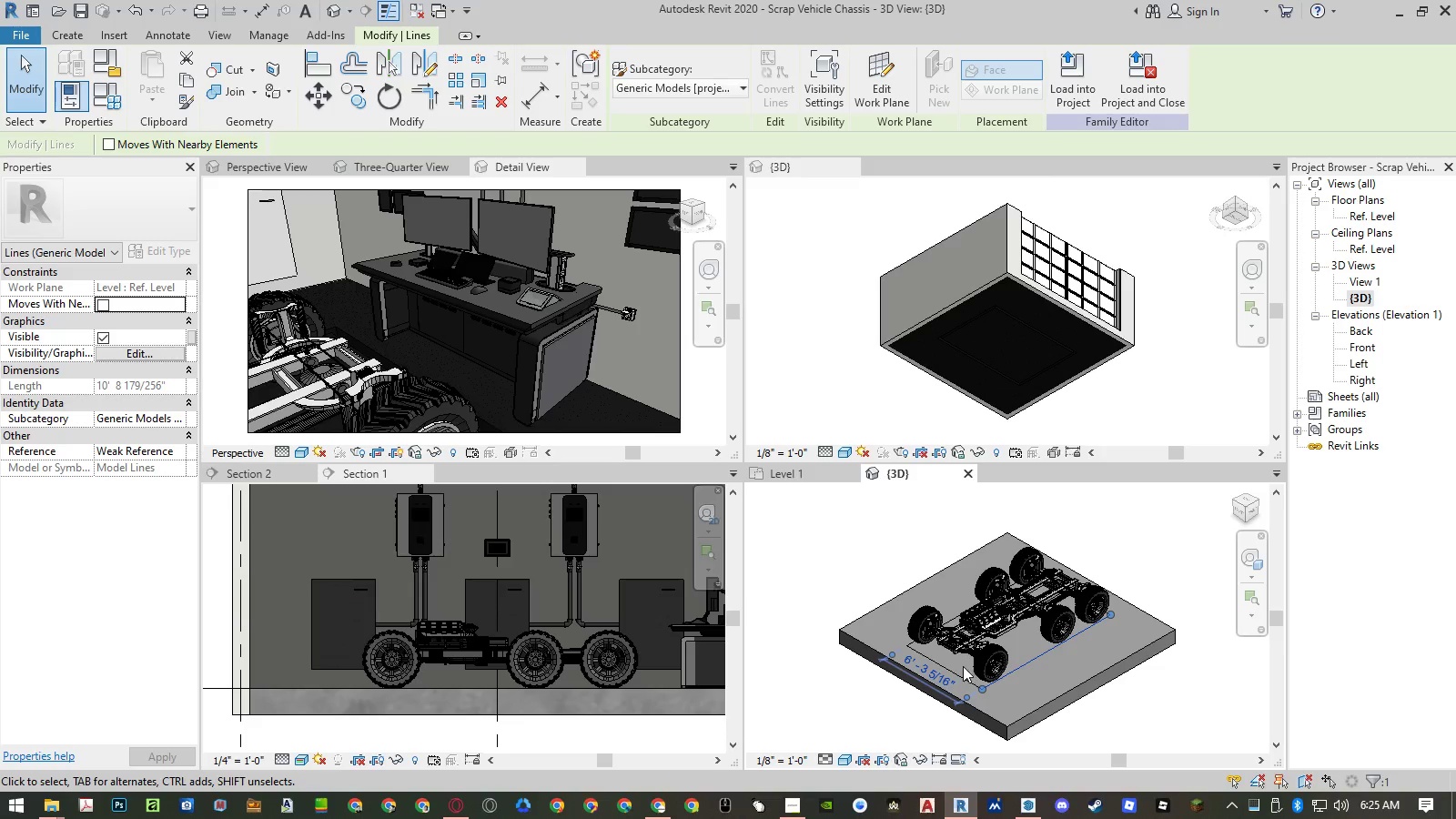 
left_click([956, 670])
 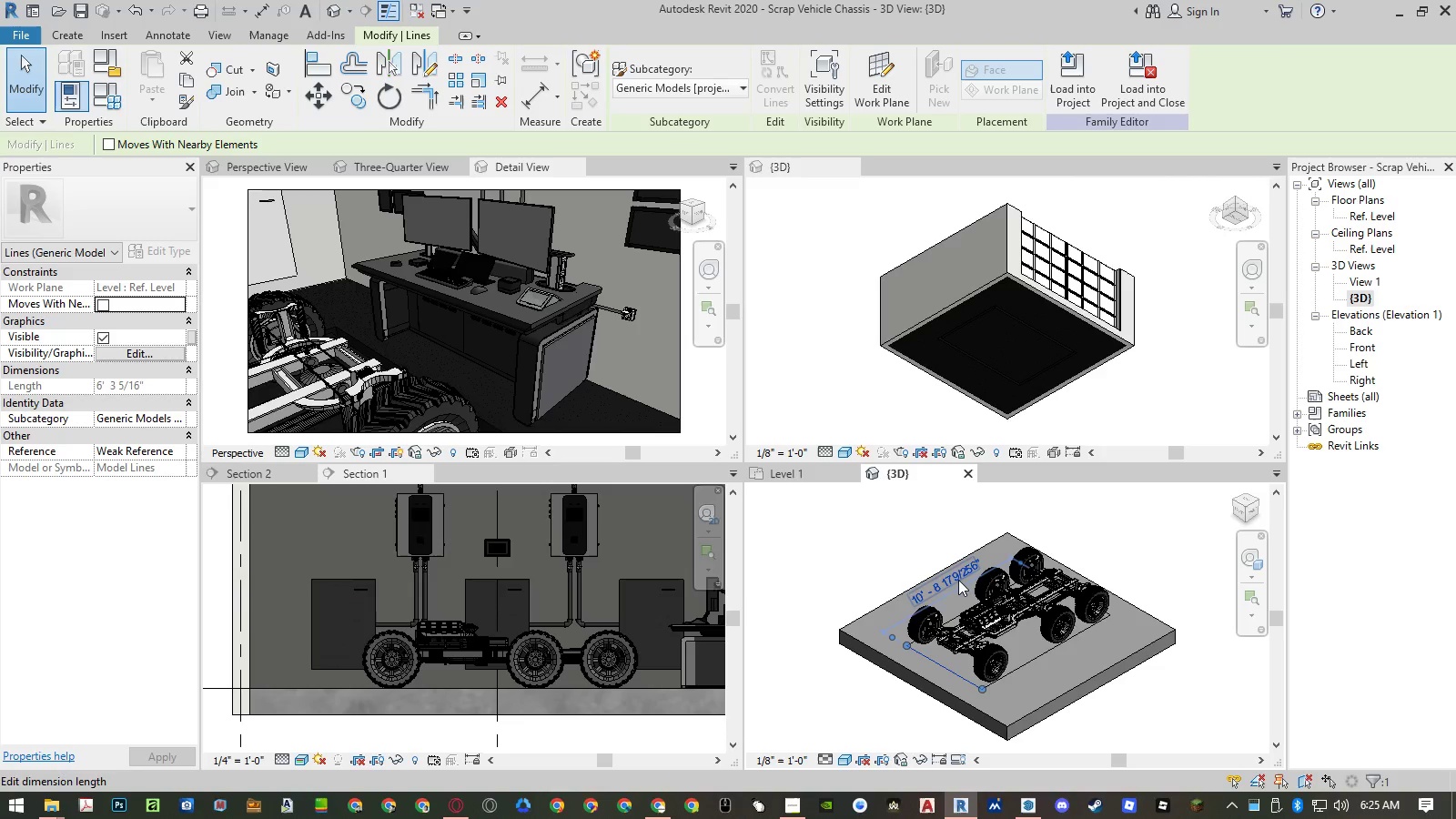 
left_click([1164, 537])
 